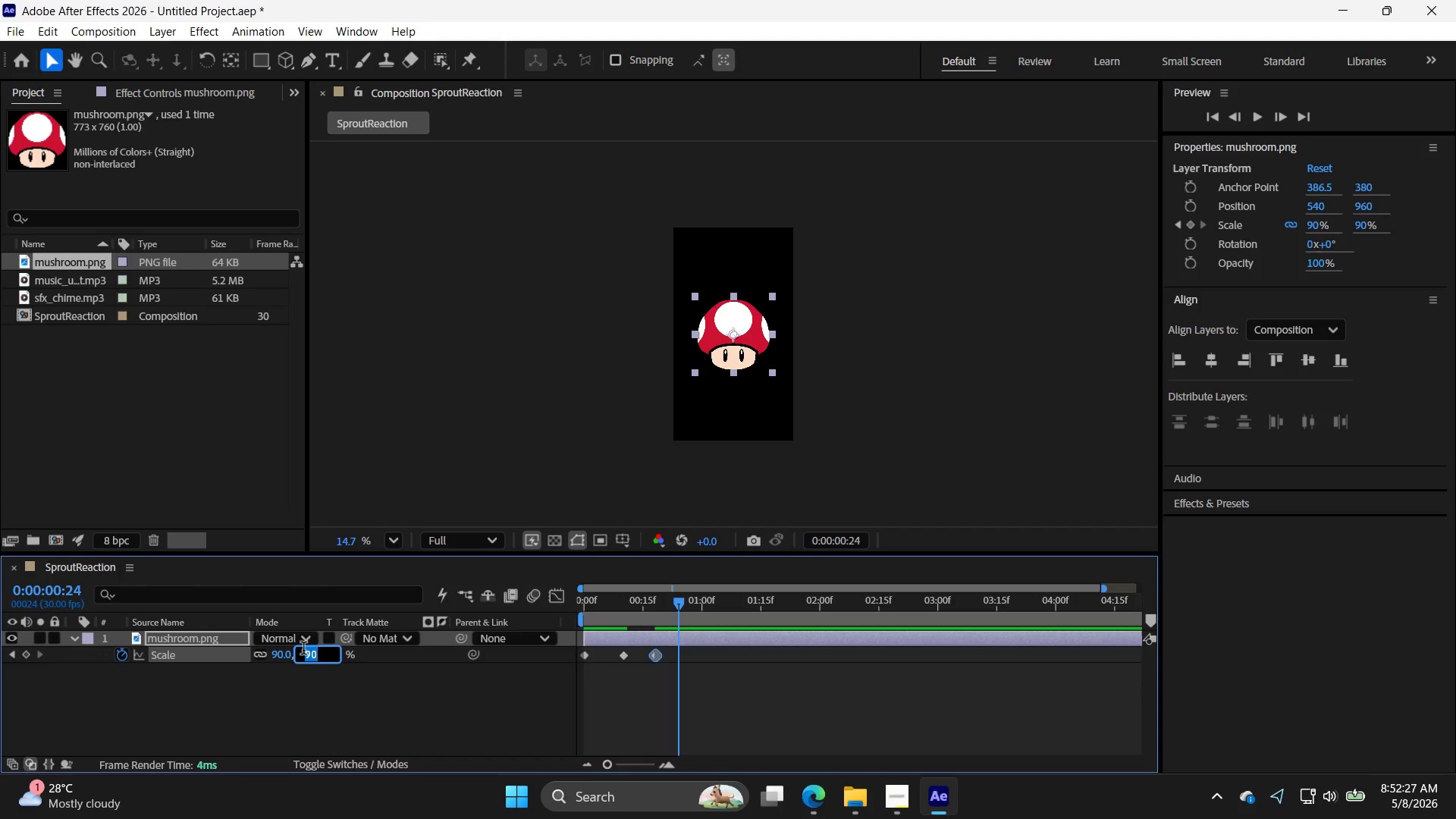 
type(105)
 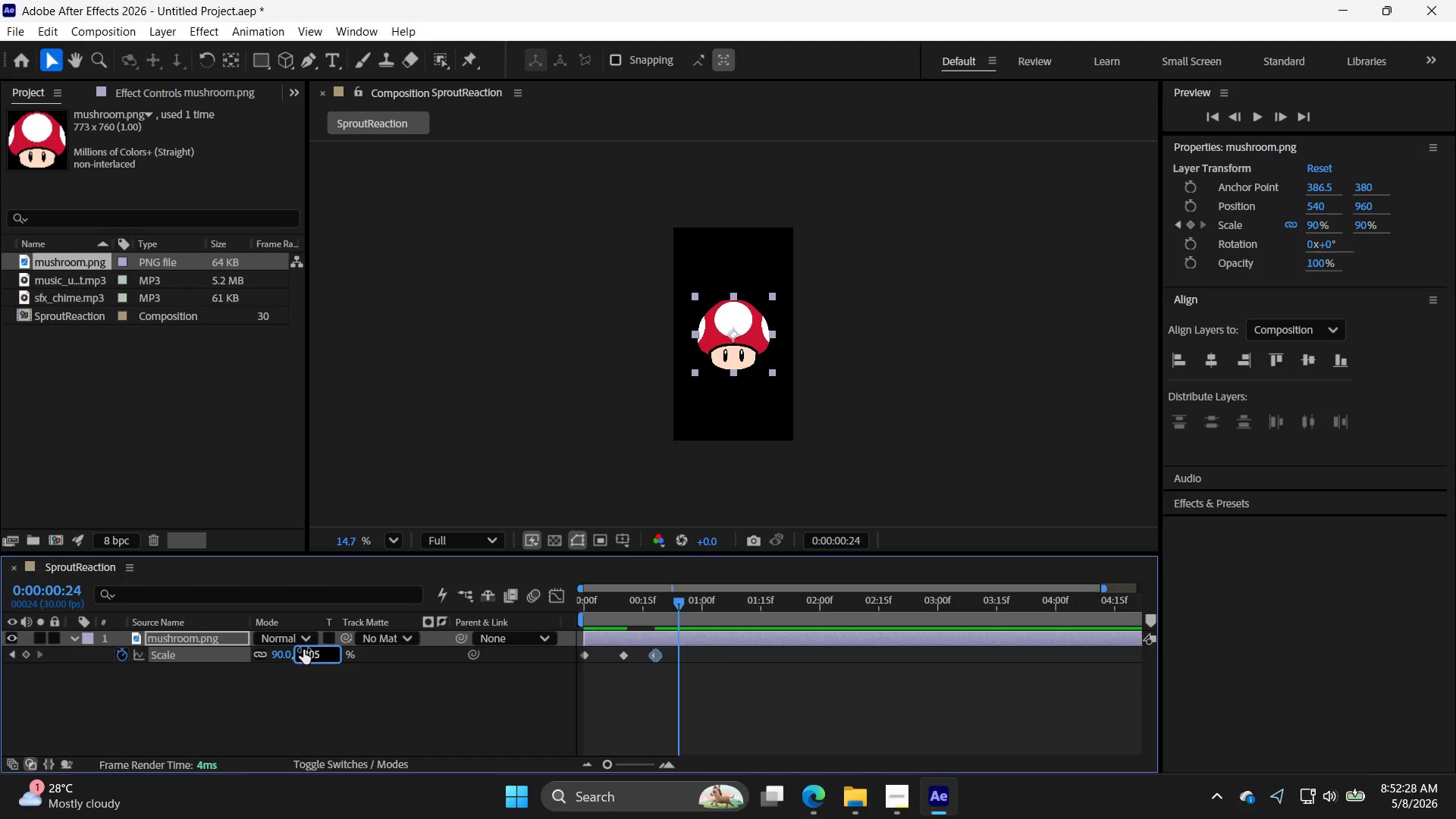 
key(Enter)
 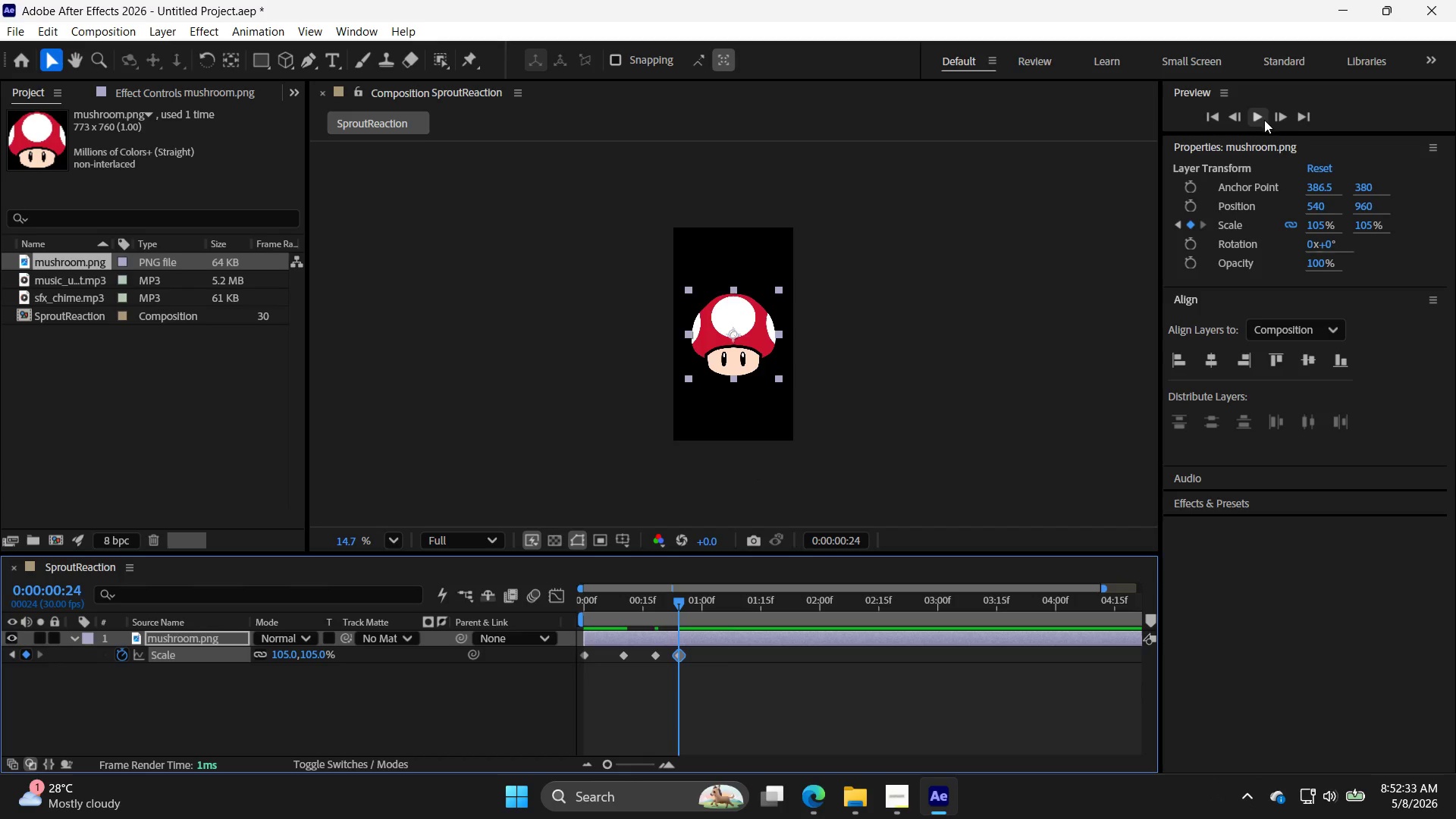 
wait(5.94)
 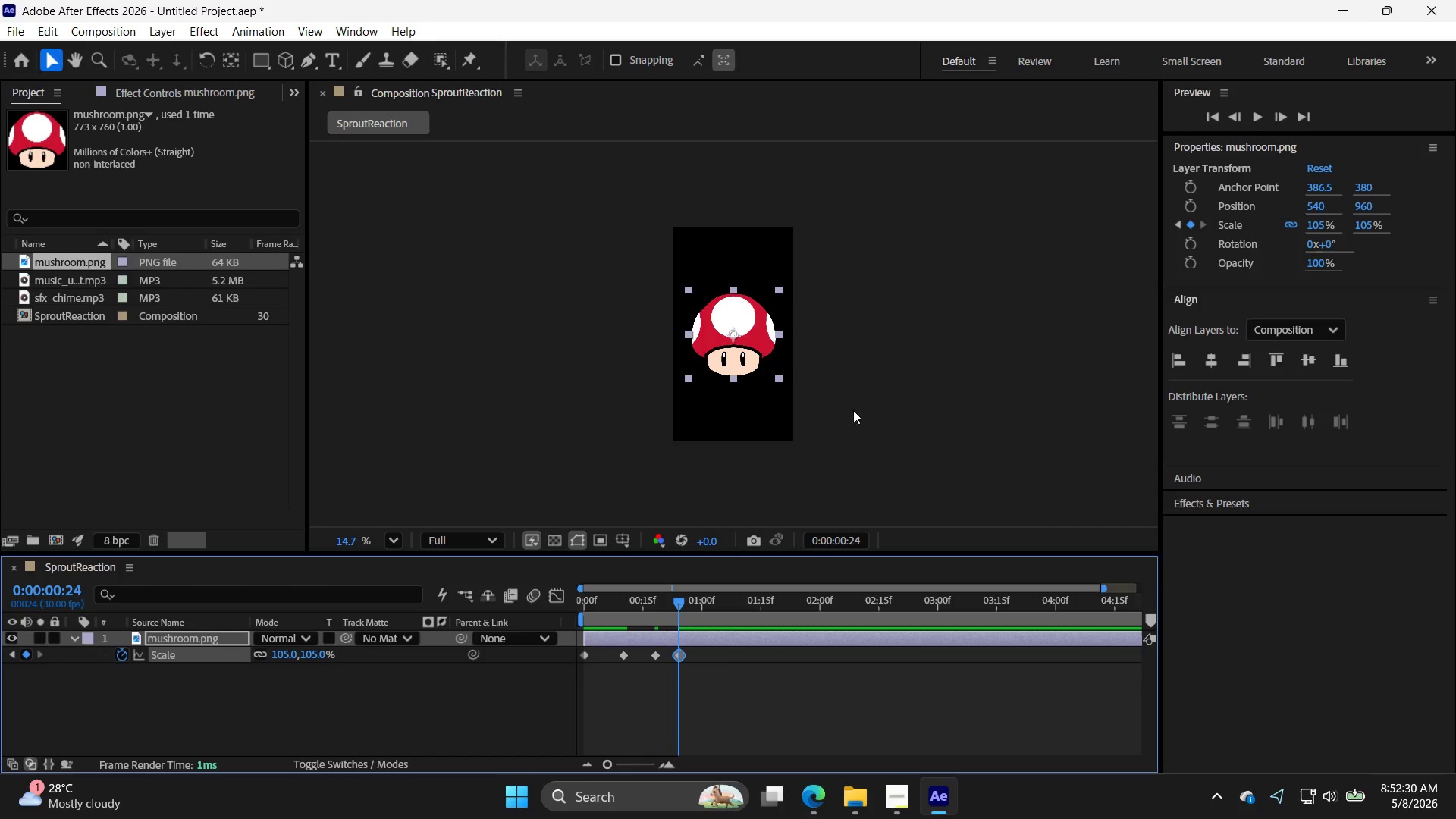 
double_click([1279, 115])
 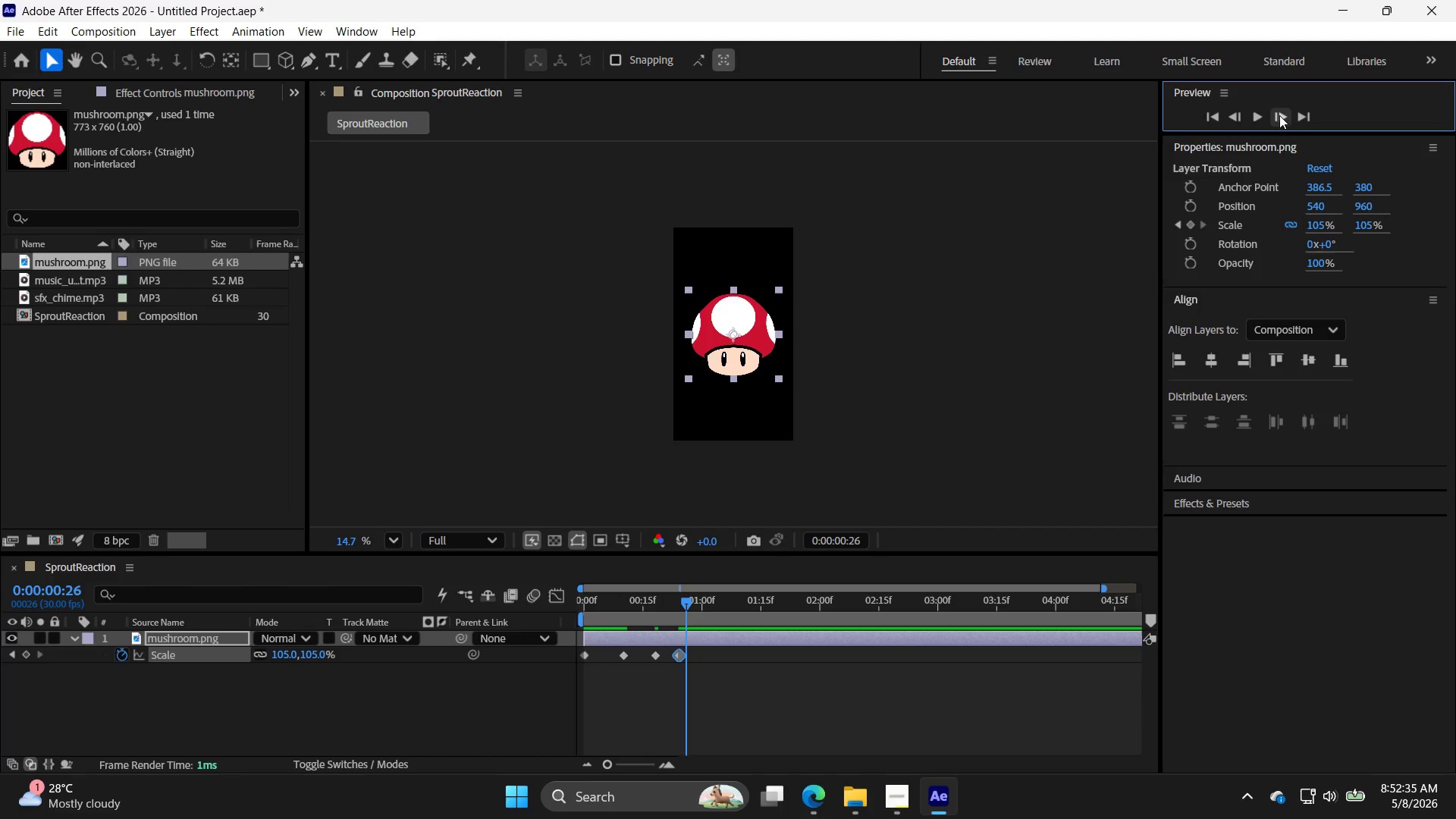 
triple_click([1279, 115])
 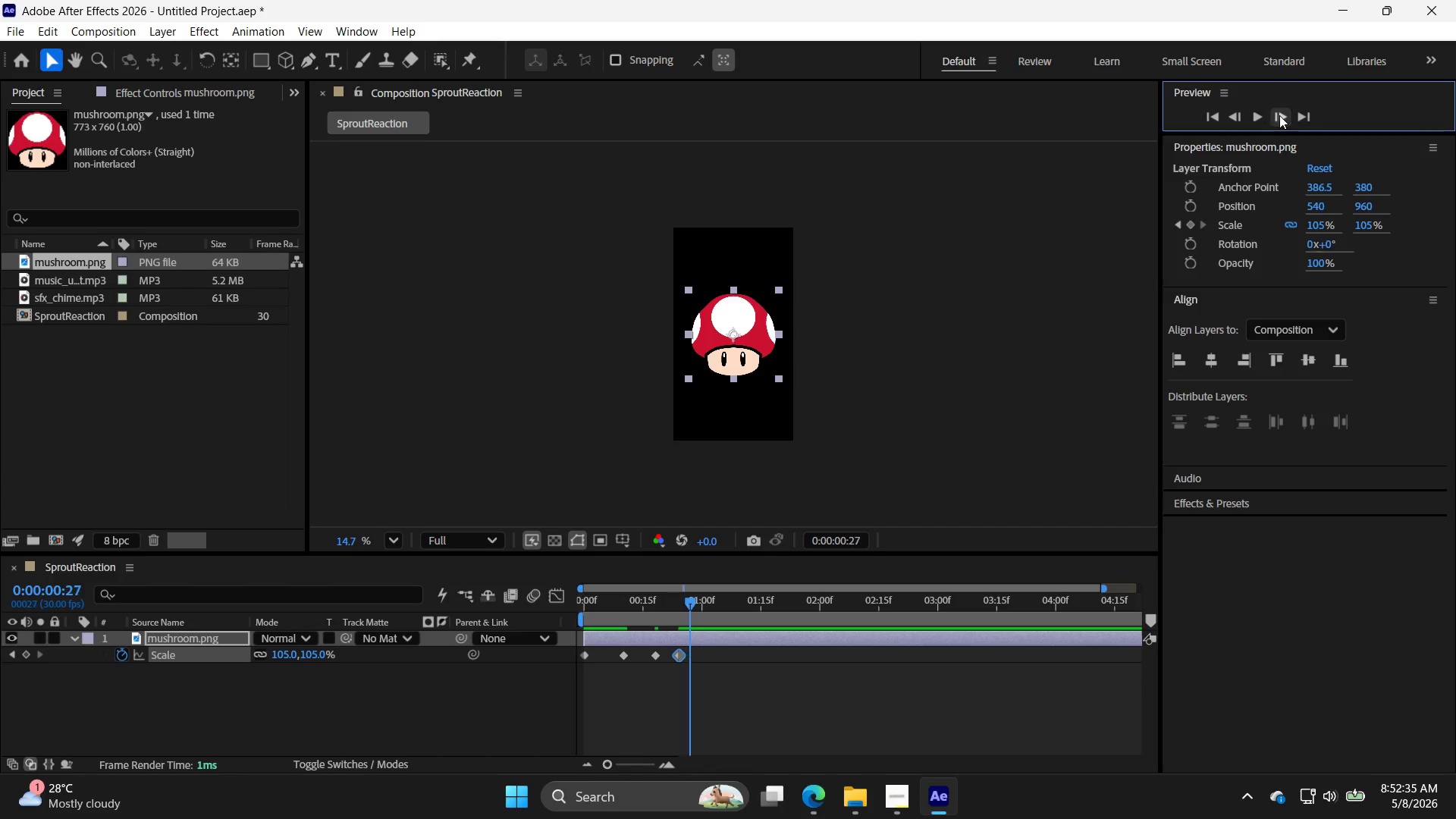 
triple_click([1279, 115])
 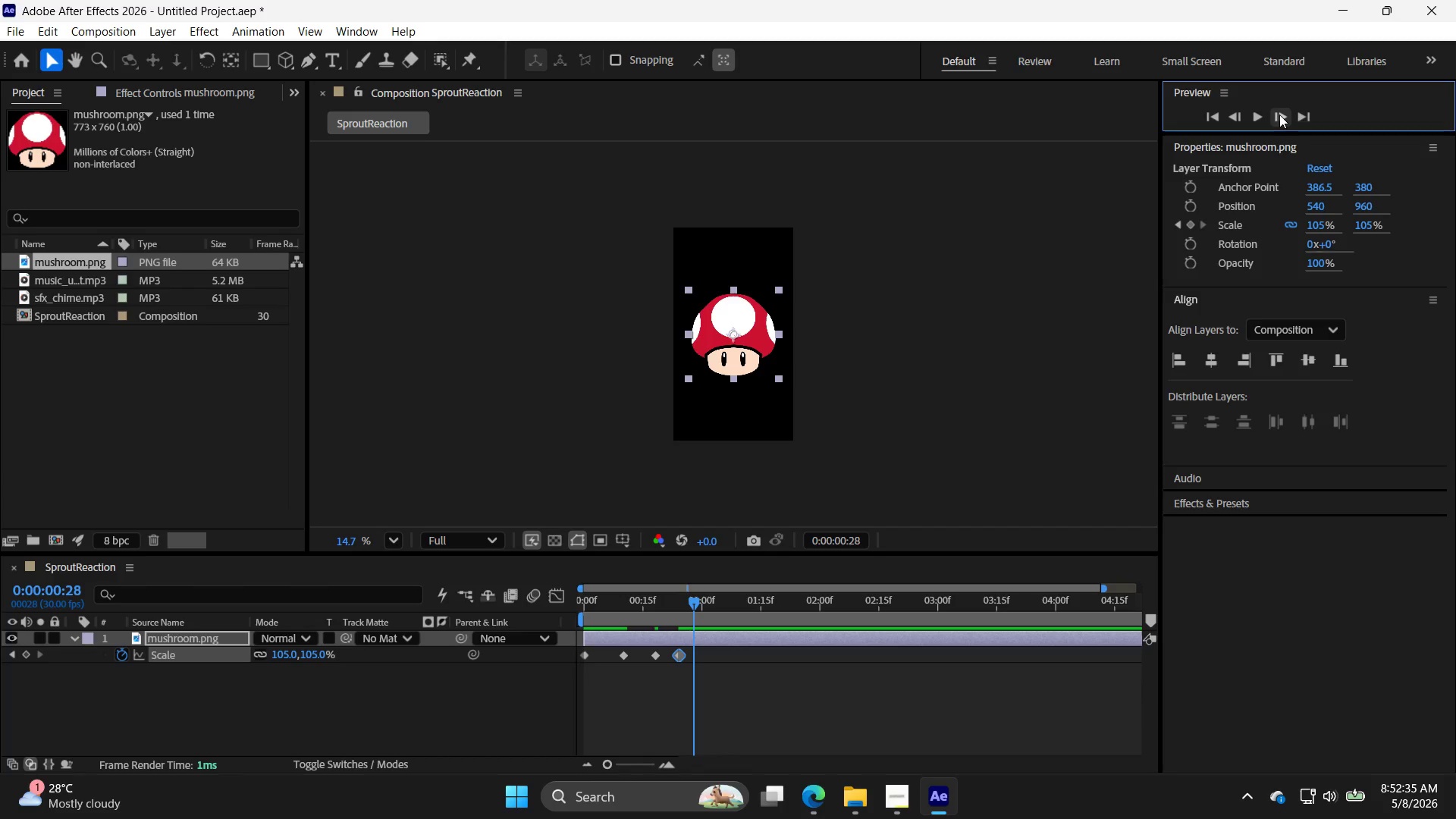 
triple_click([1279, 115])
 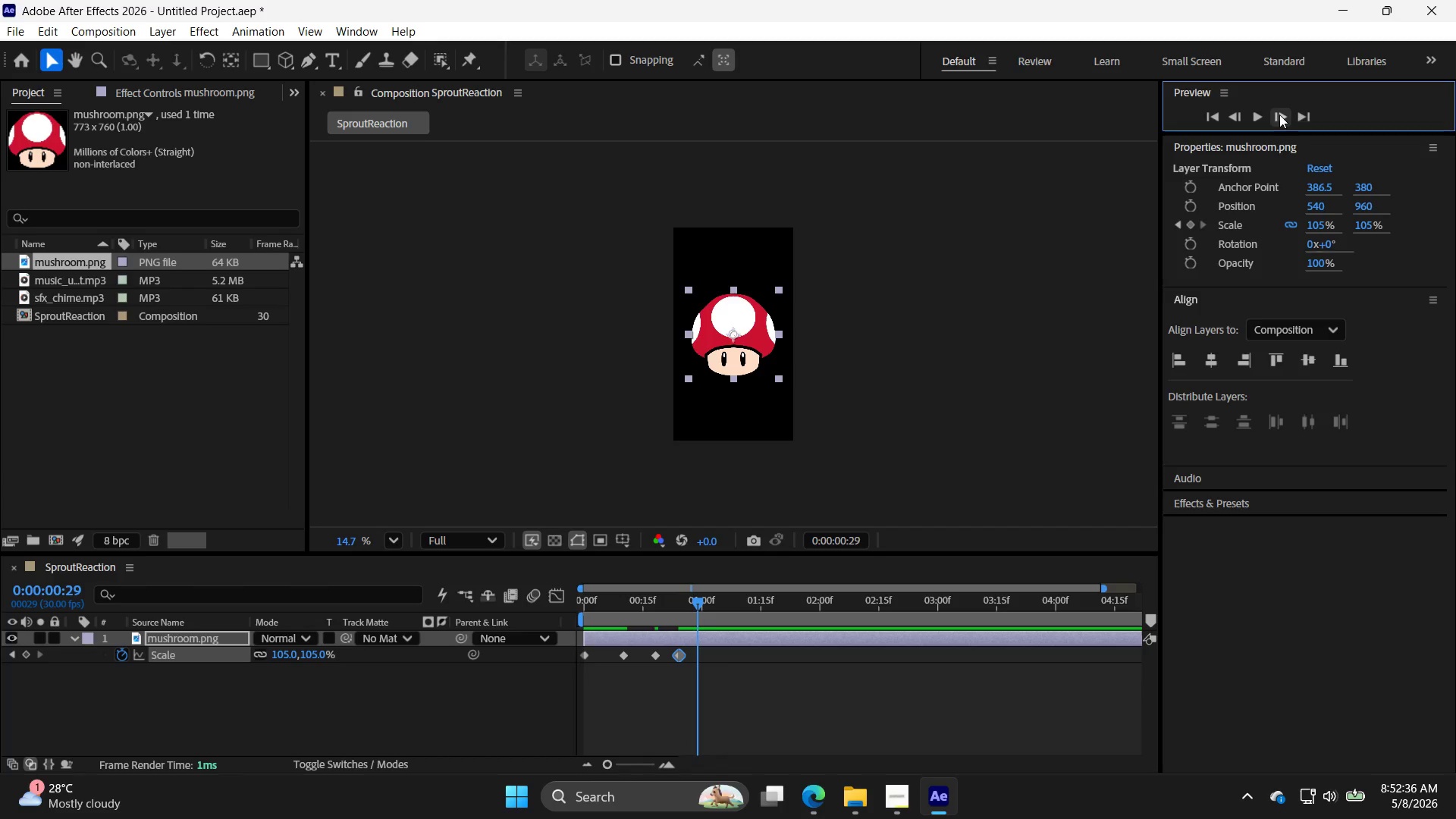 
triple_click([1279, 115])
 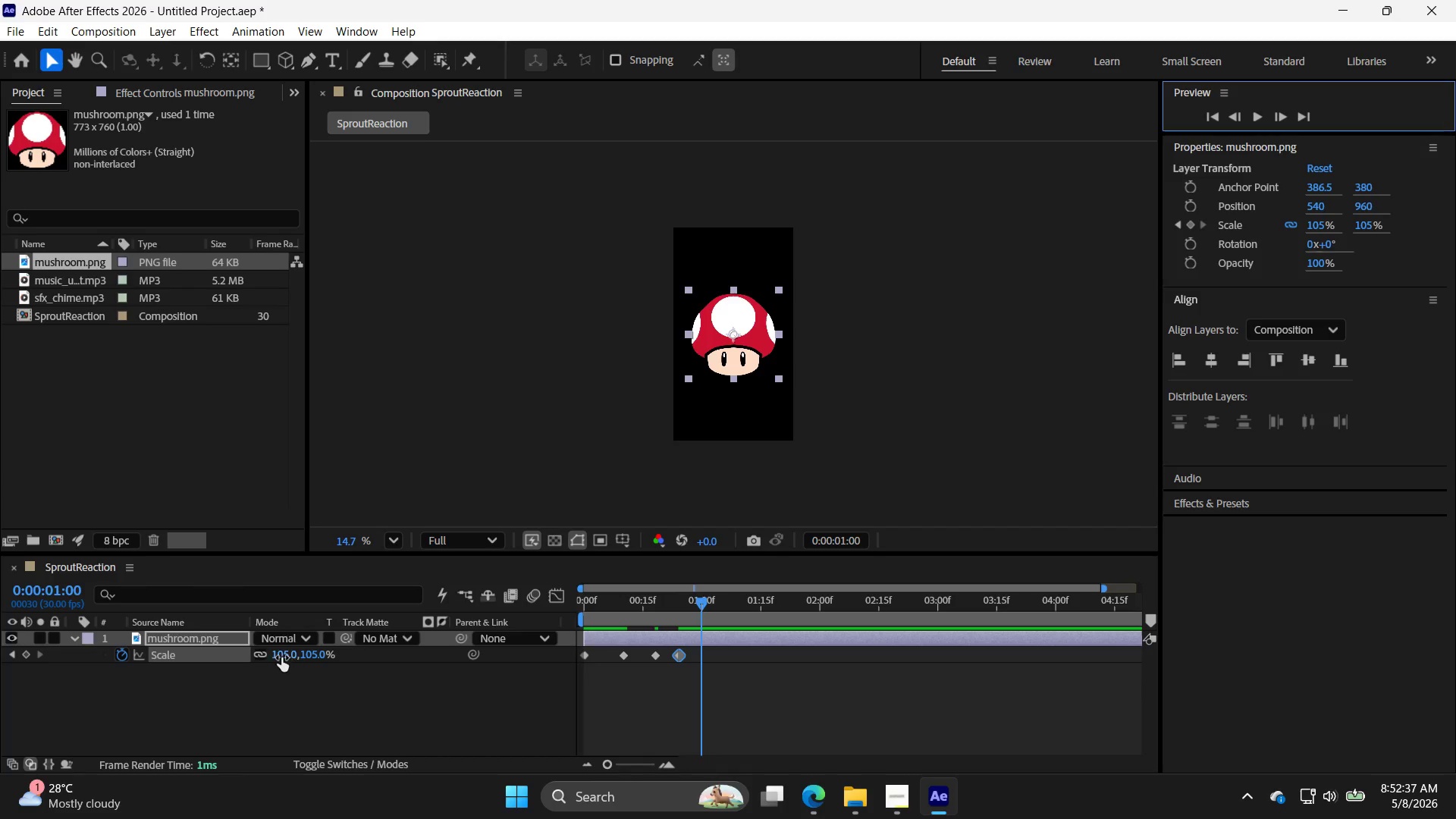 
double_click([281, 651])
 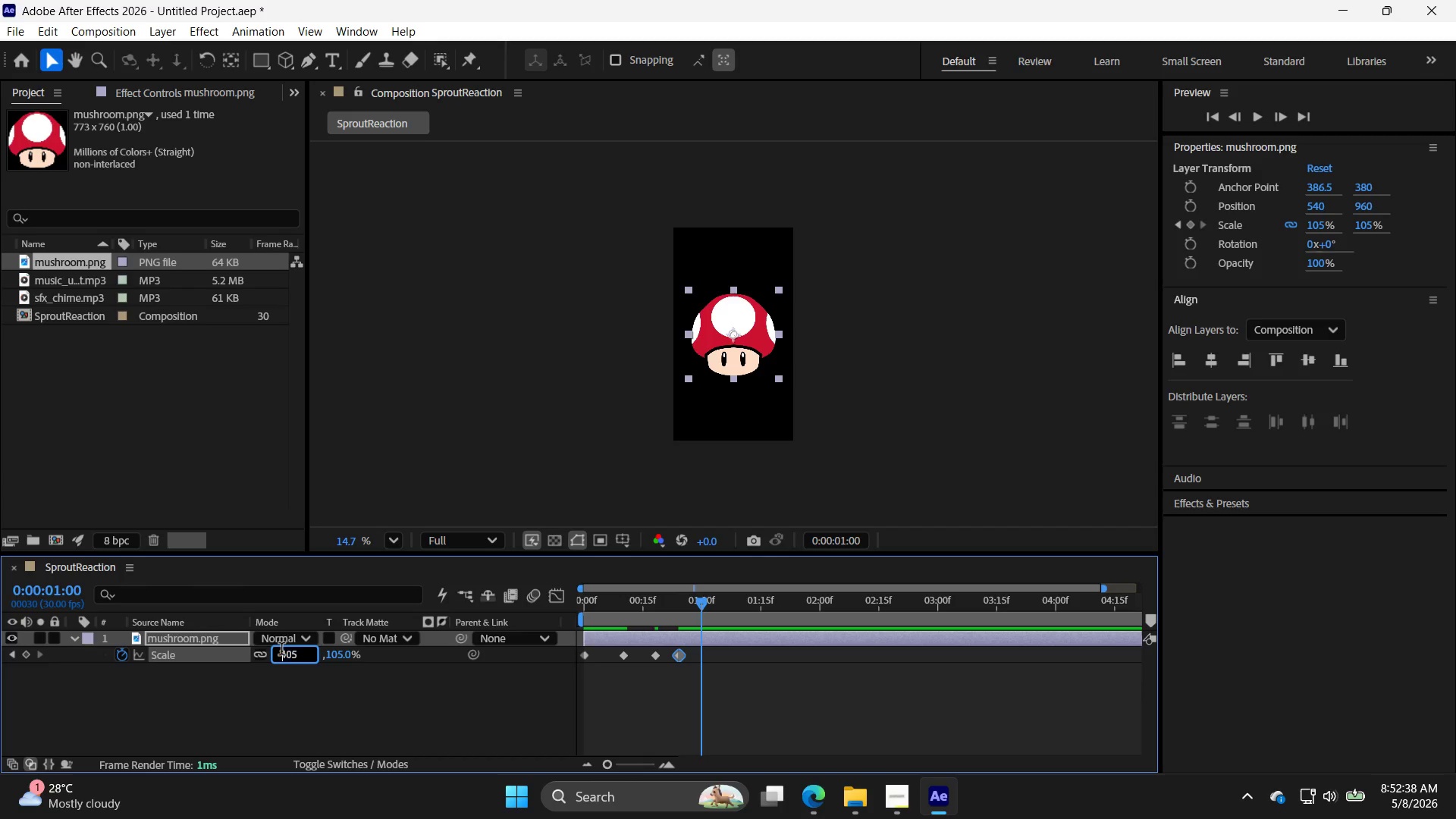 
triple_click([281, 651])
 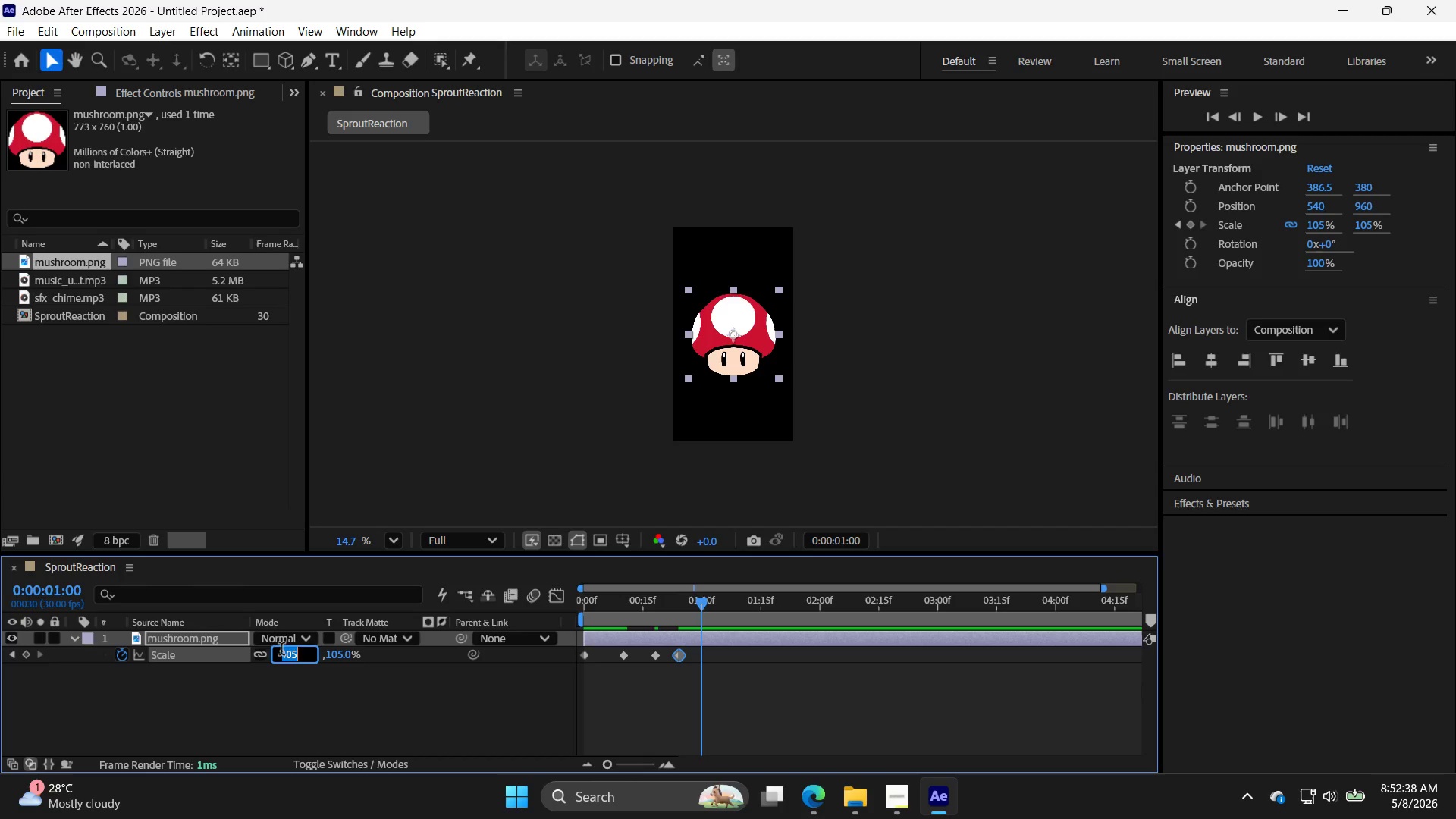 
type(100)
 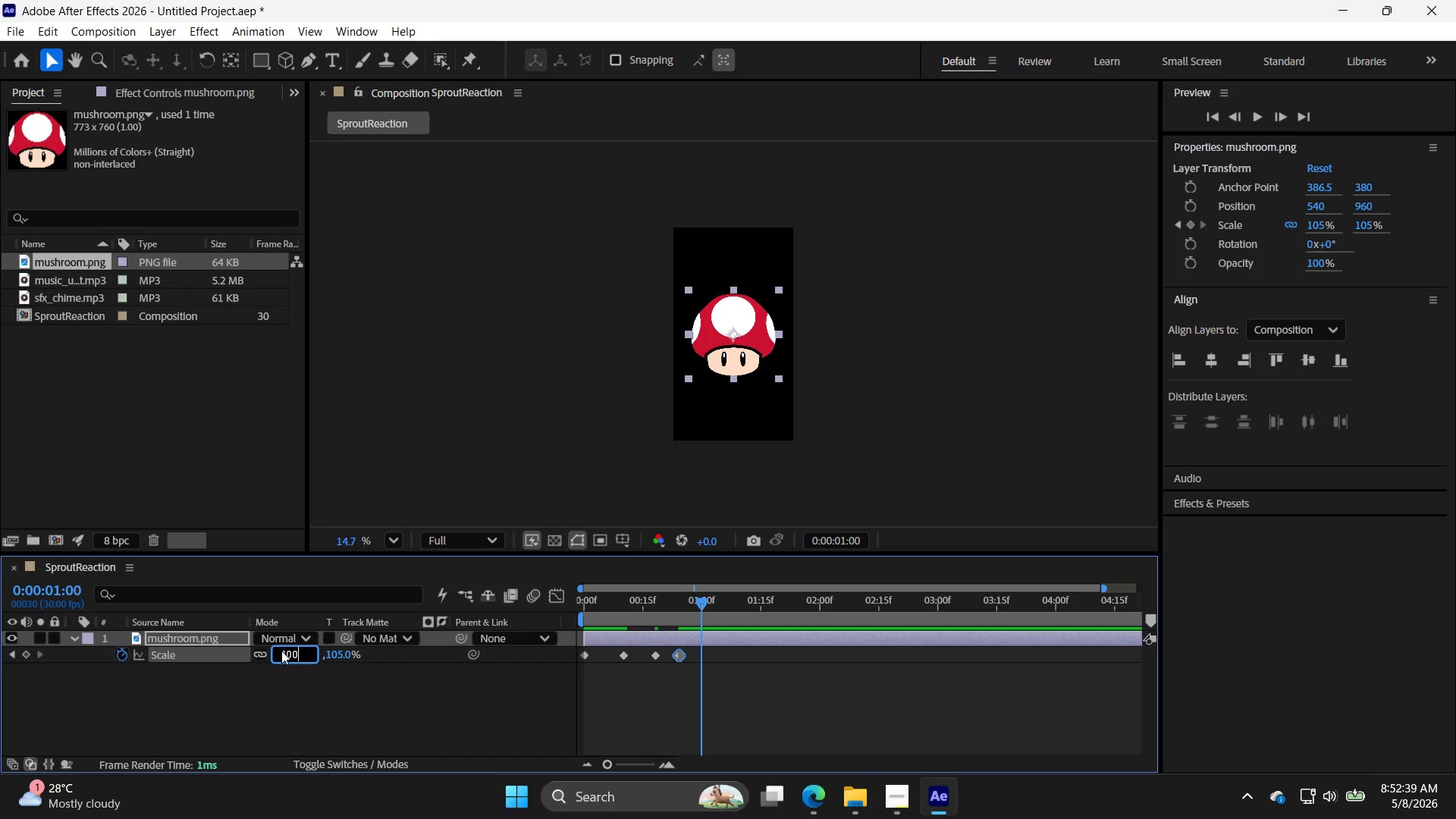 
key(Enter)
 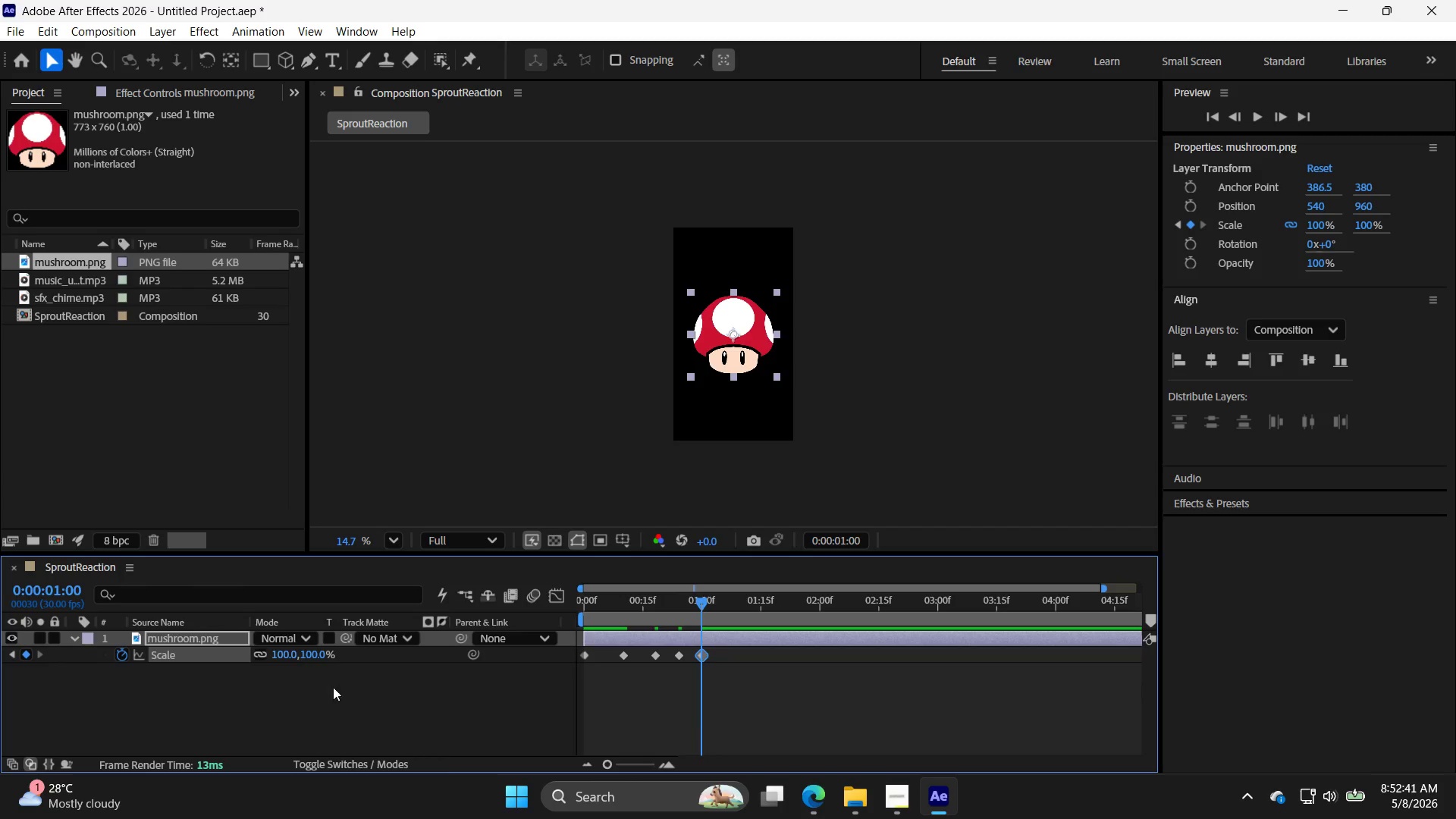 
left_click_drag(start_coordinate=[747, 660], to_coordinate=[577, 653])
 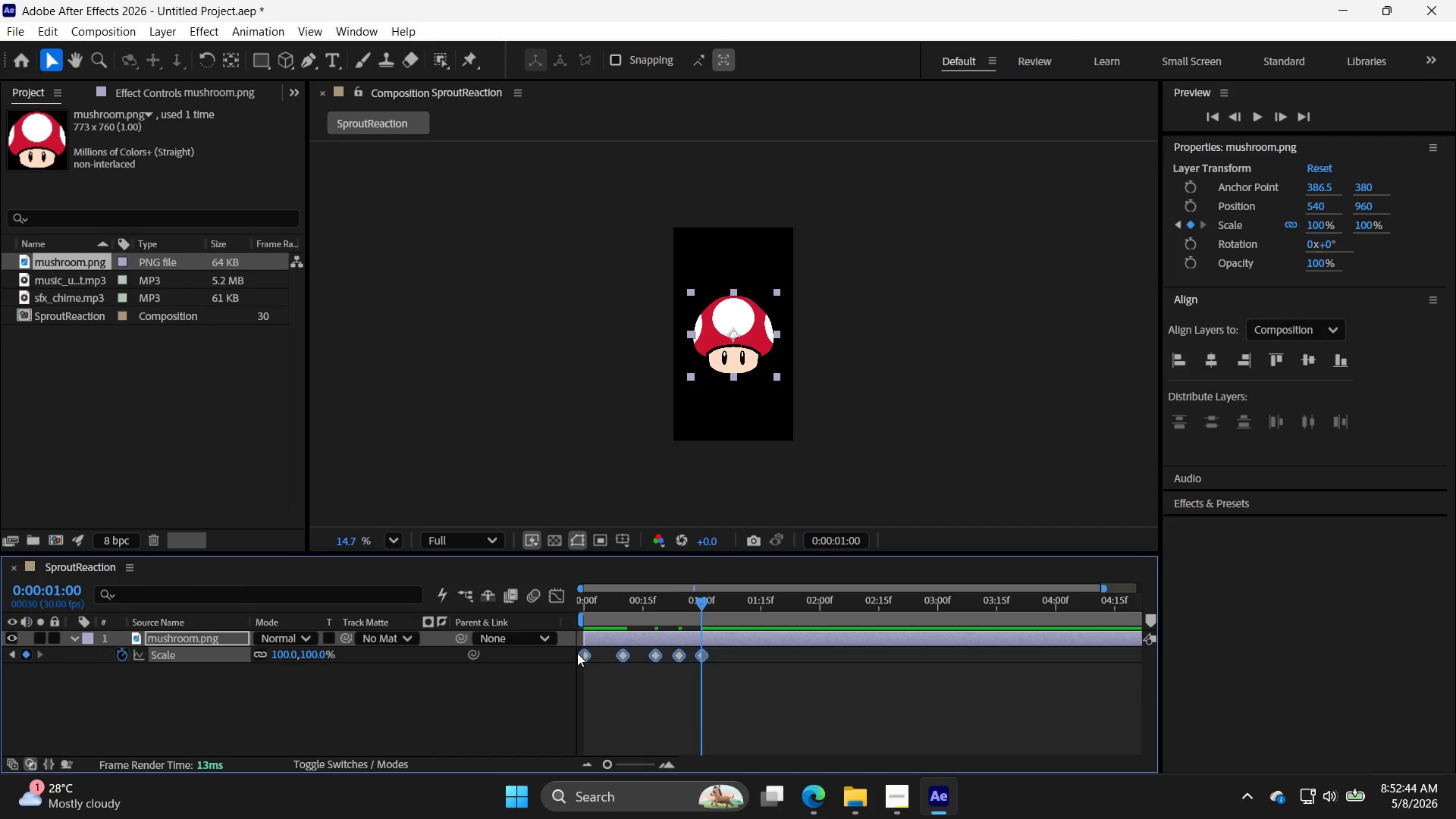 
key(F9)
 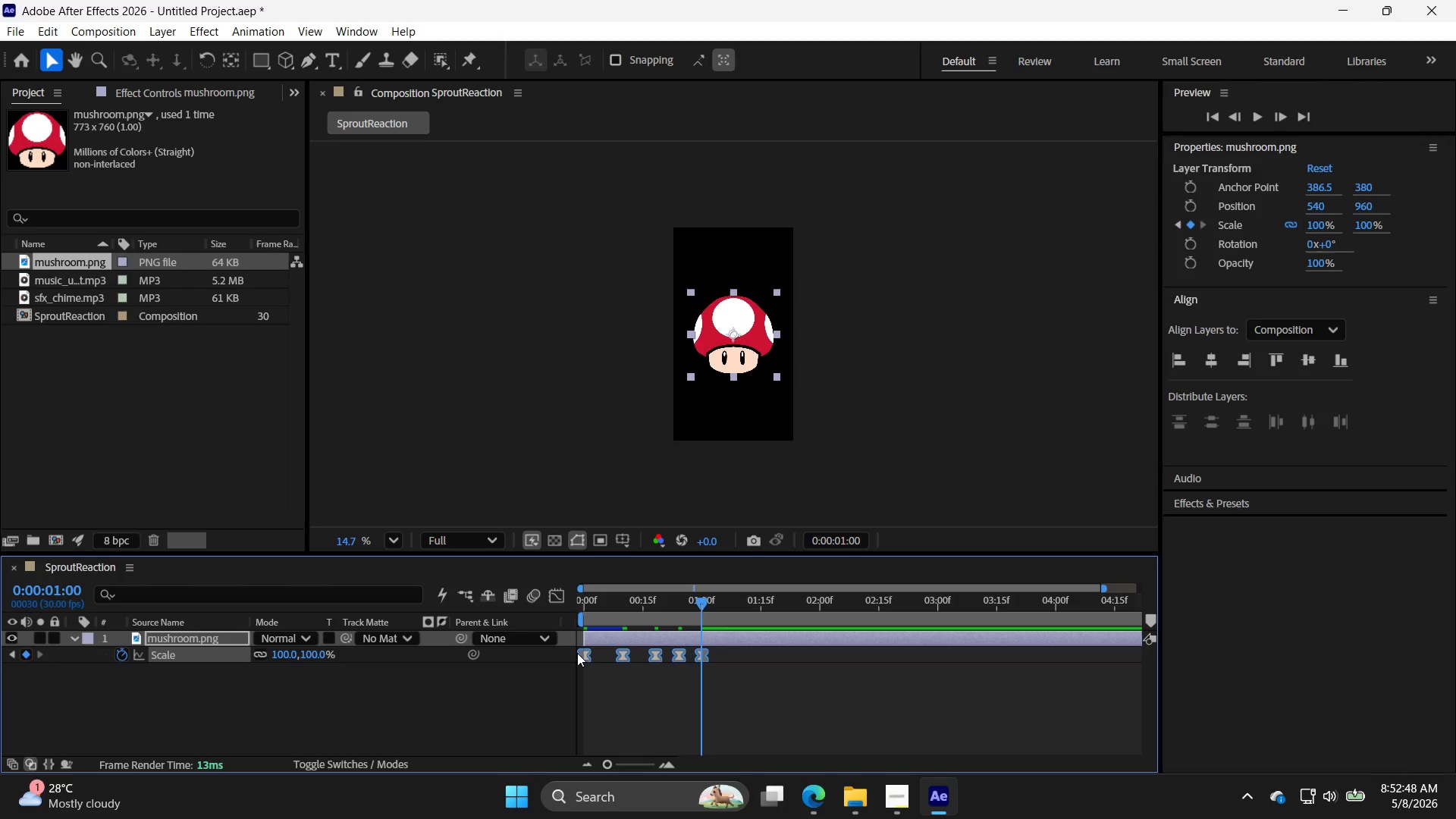 
wait(5.89)
 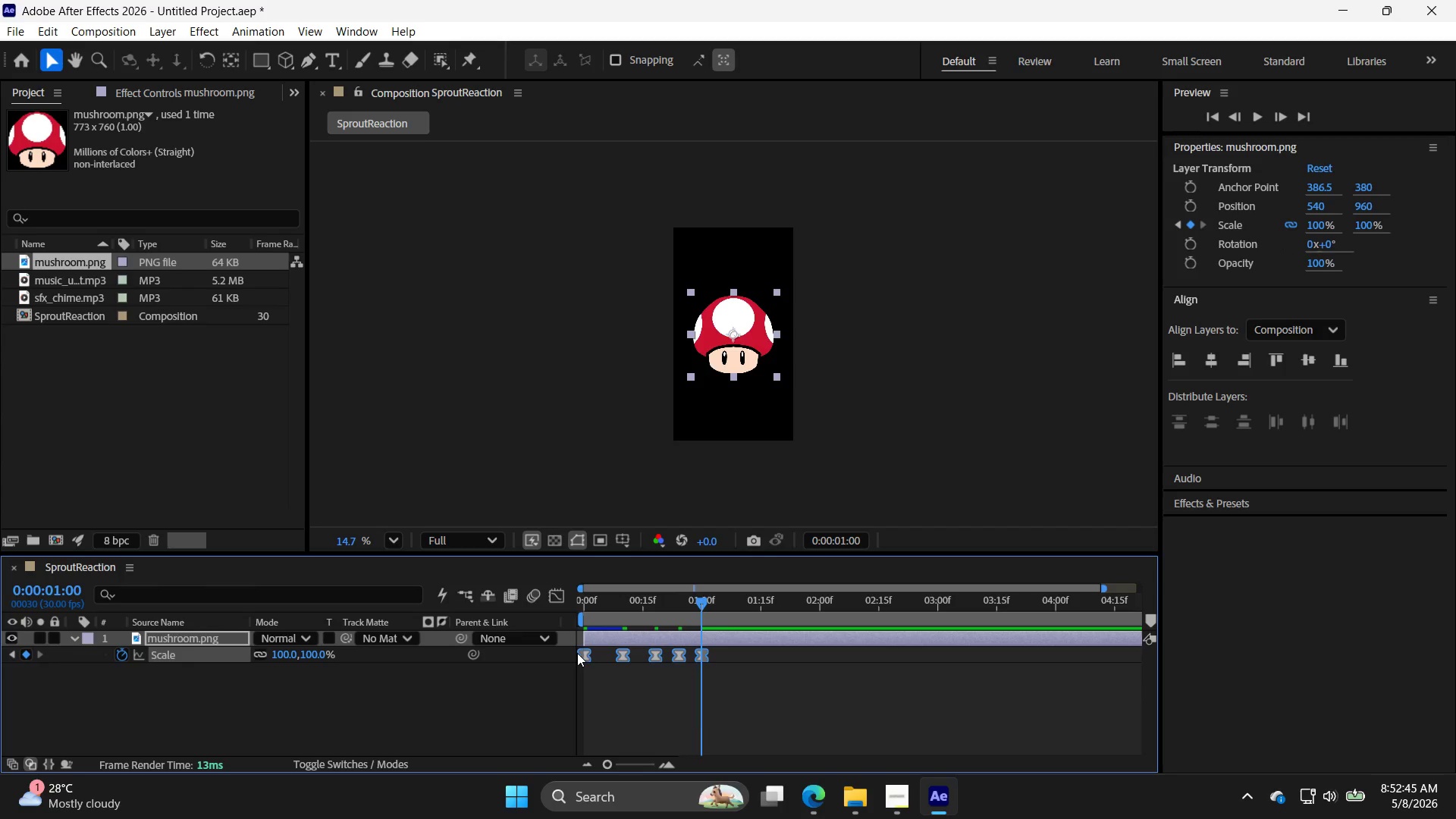 
left_click([527, 598])
 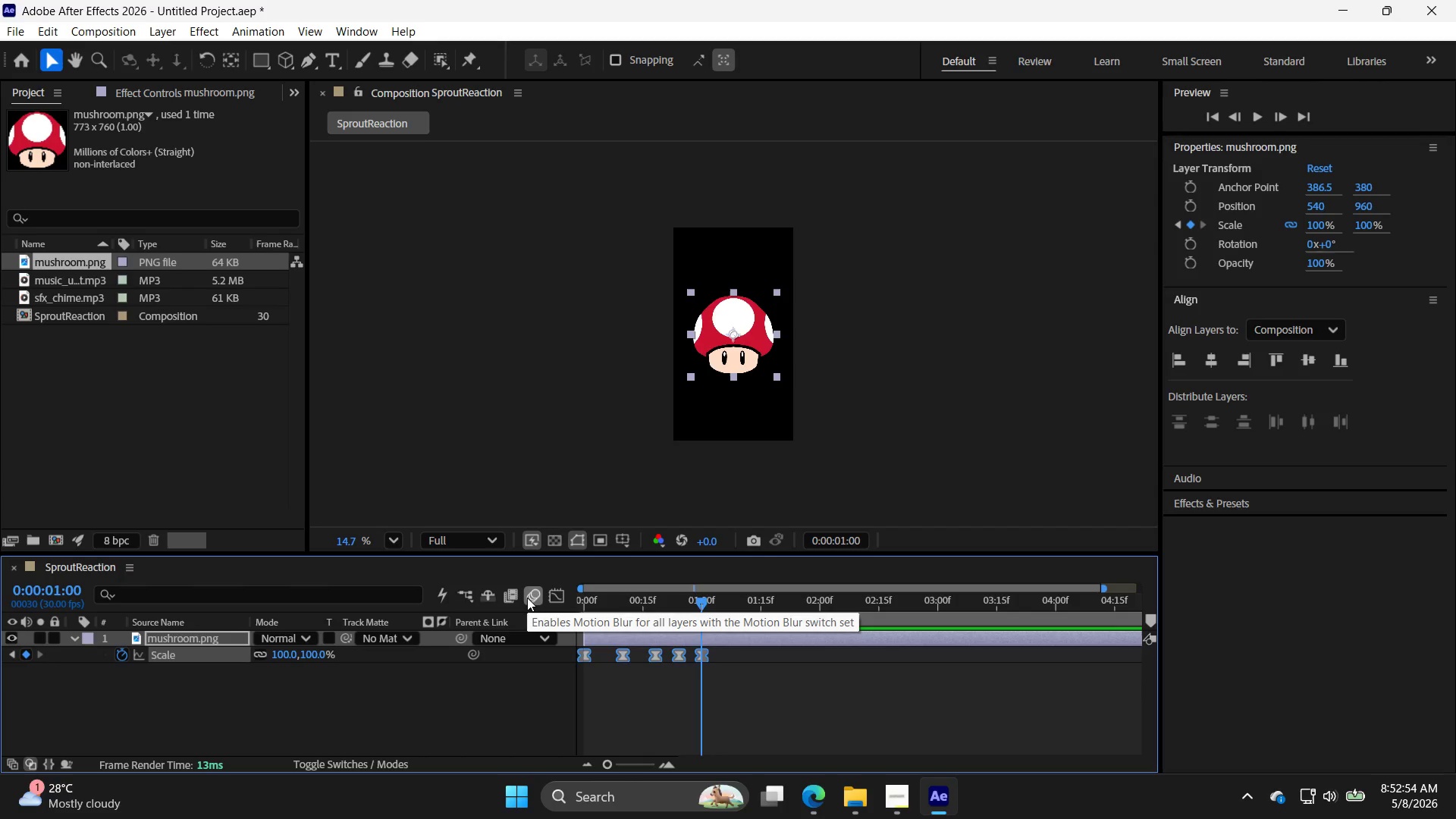 
wait(5.27)
 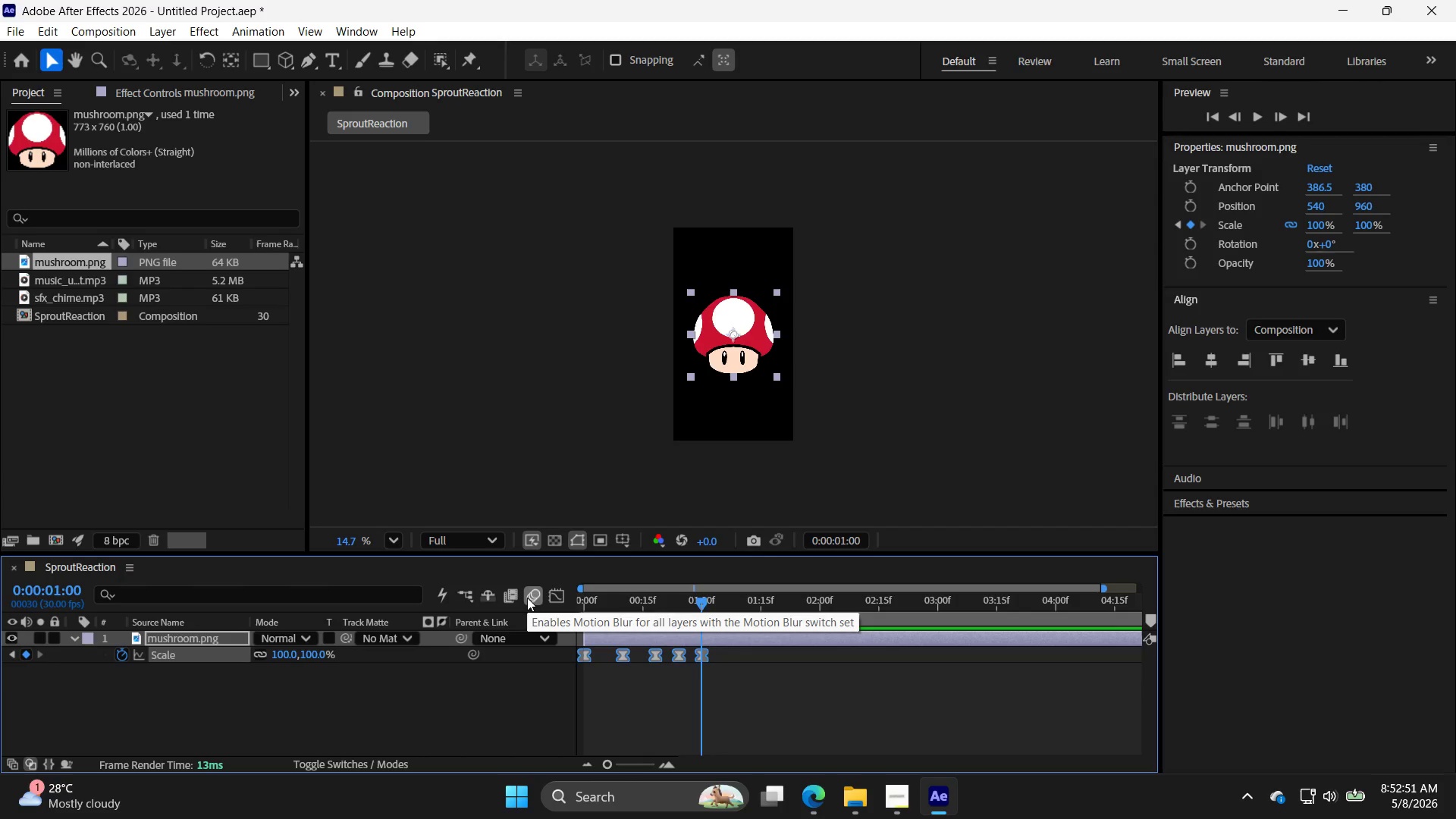 
key(P)
 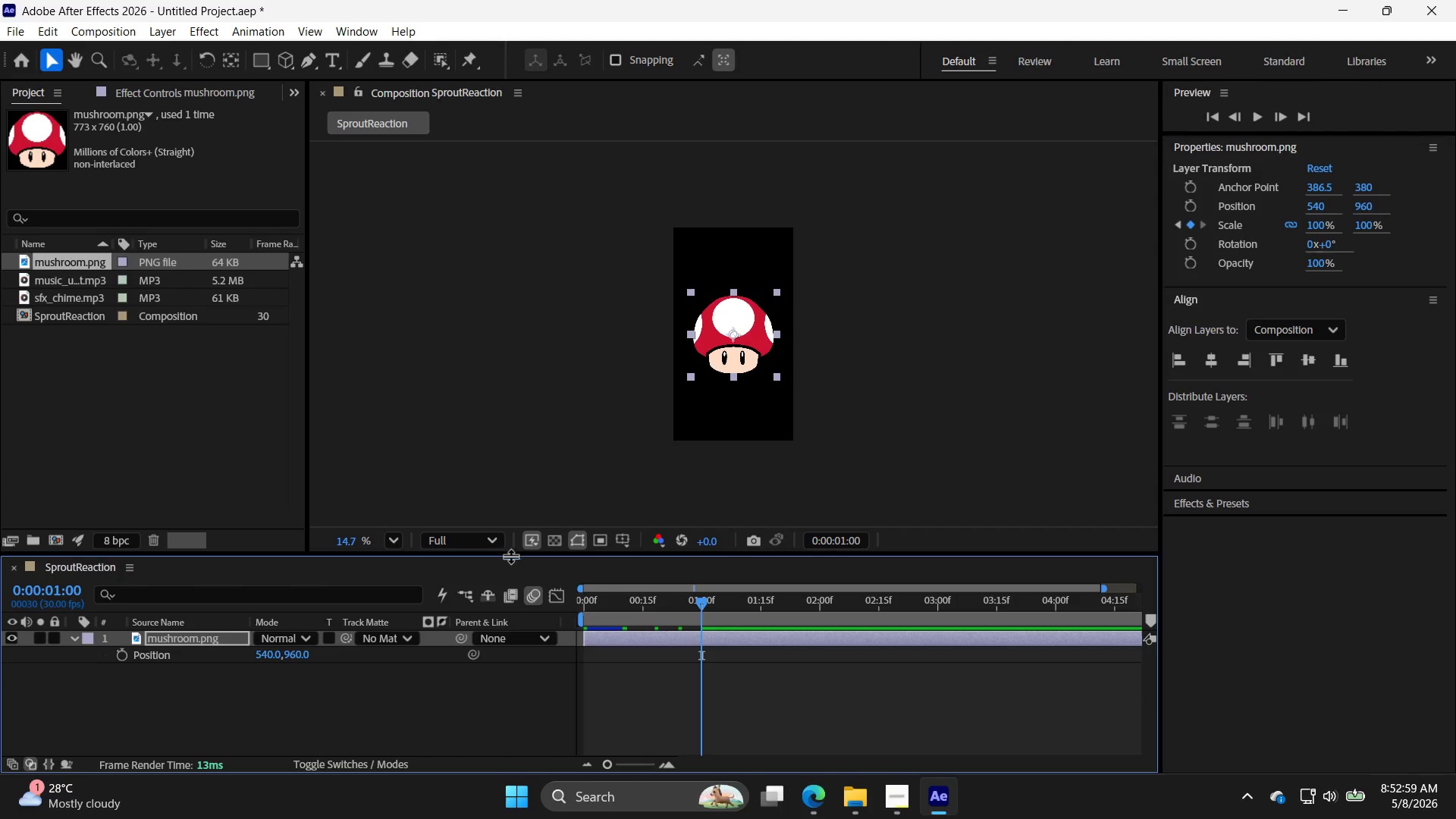 
left_click_drag(start_coordinate=[703, 601], to_coordinate=[335, 617])
 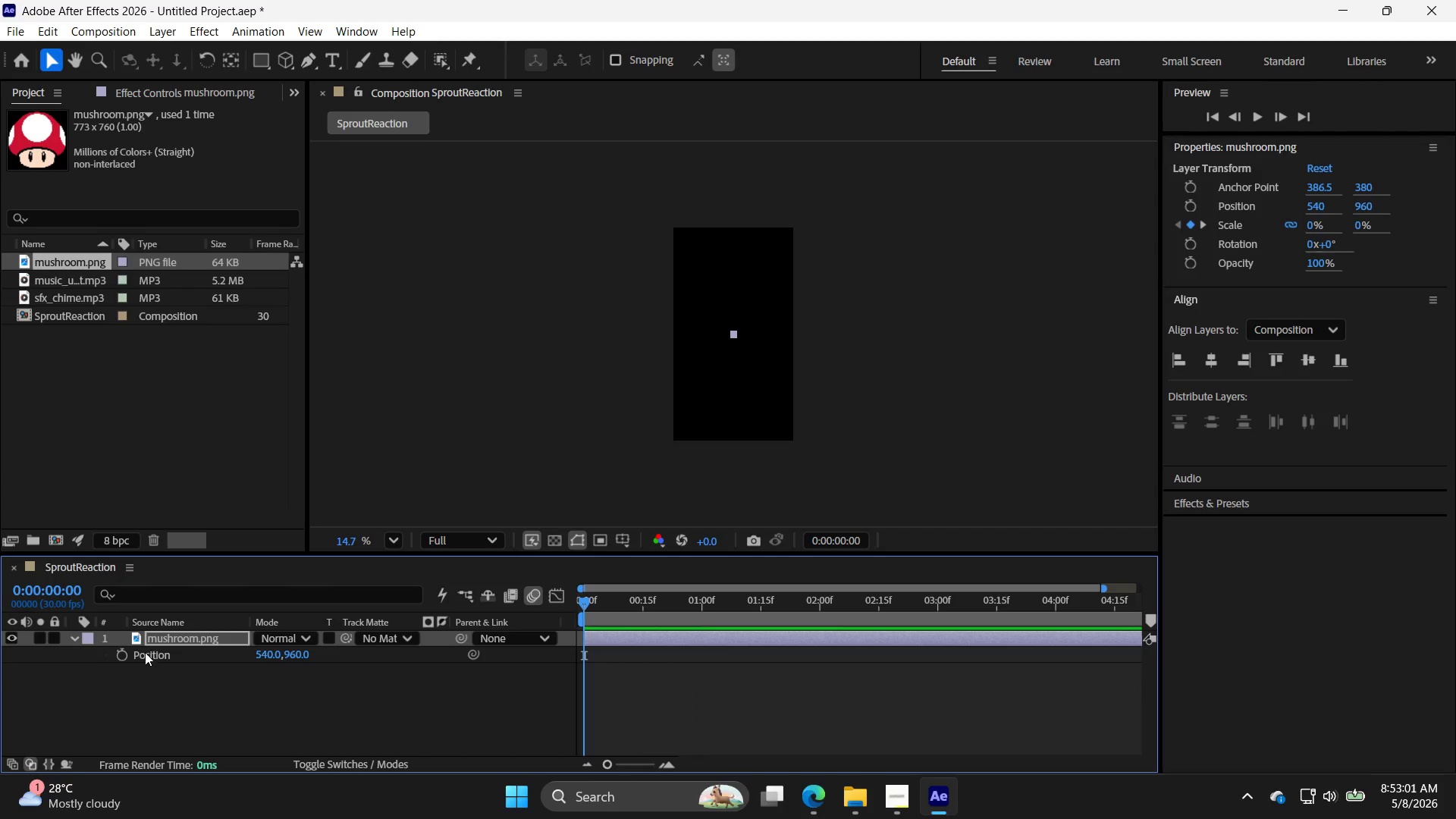 
left_click([118, 661])
 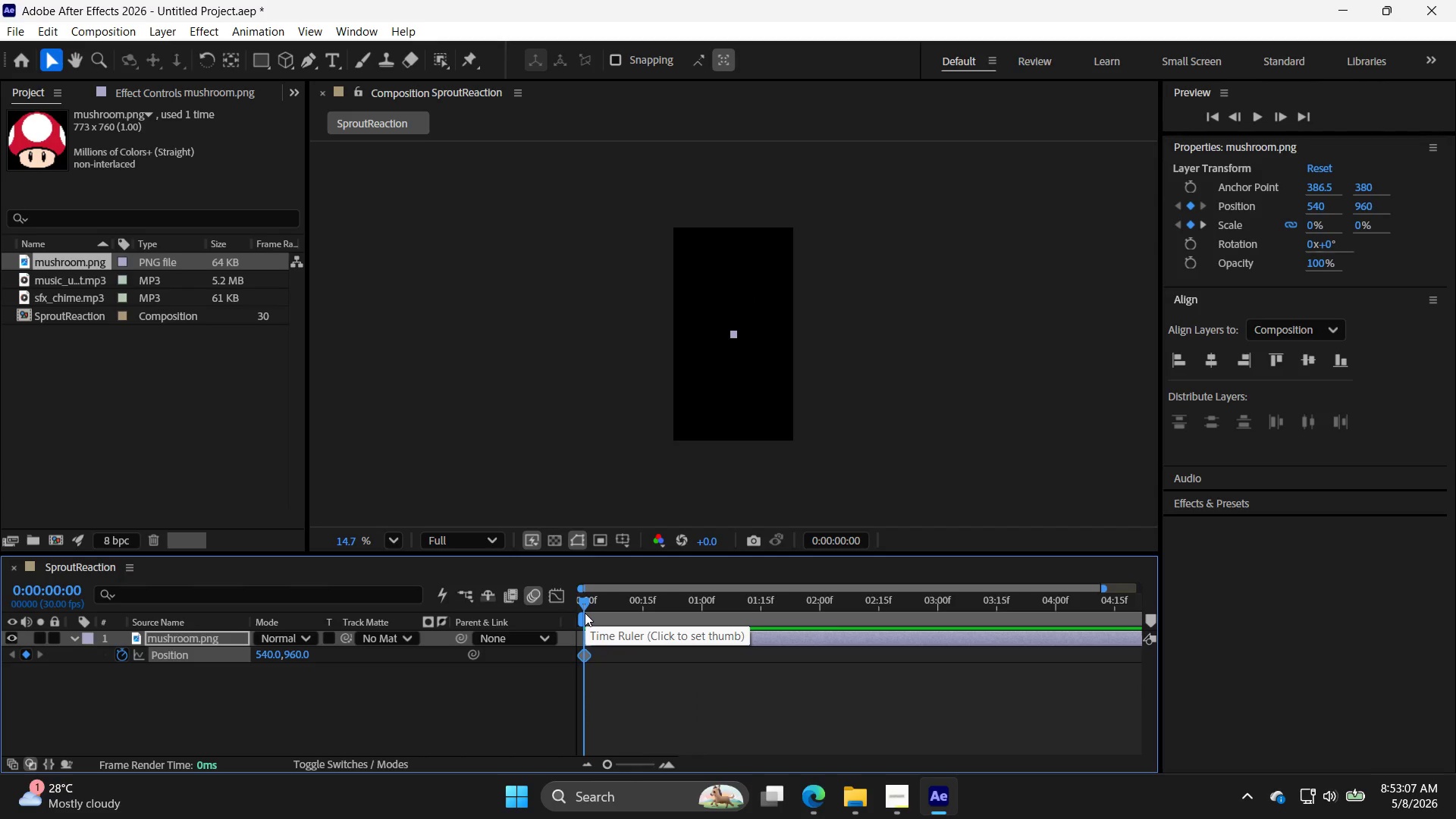 
wait(7.08)
 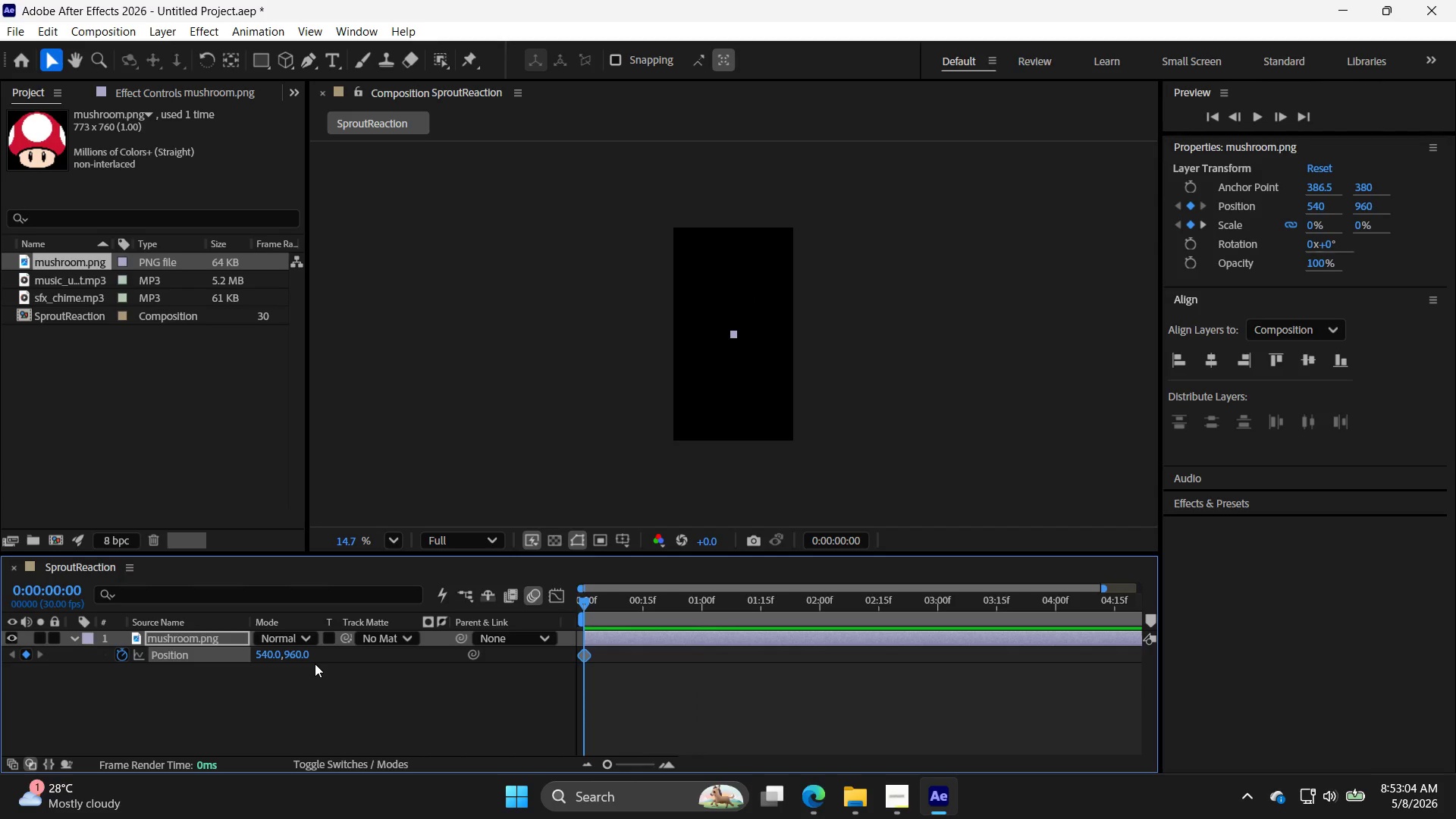 
left_click_drag(start_coordinate=[589, 600], to_coordinate=[821, 626])
 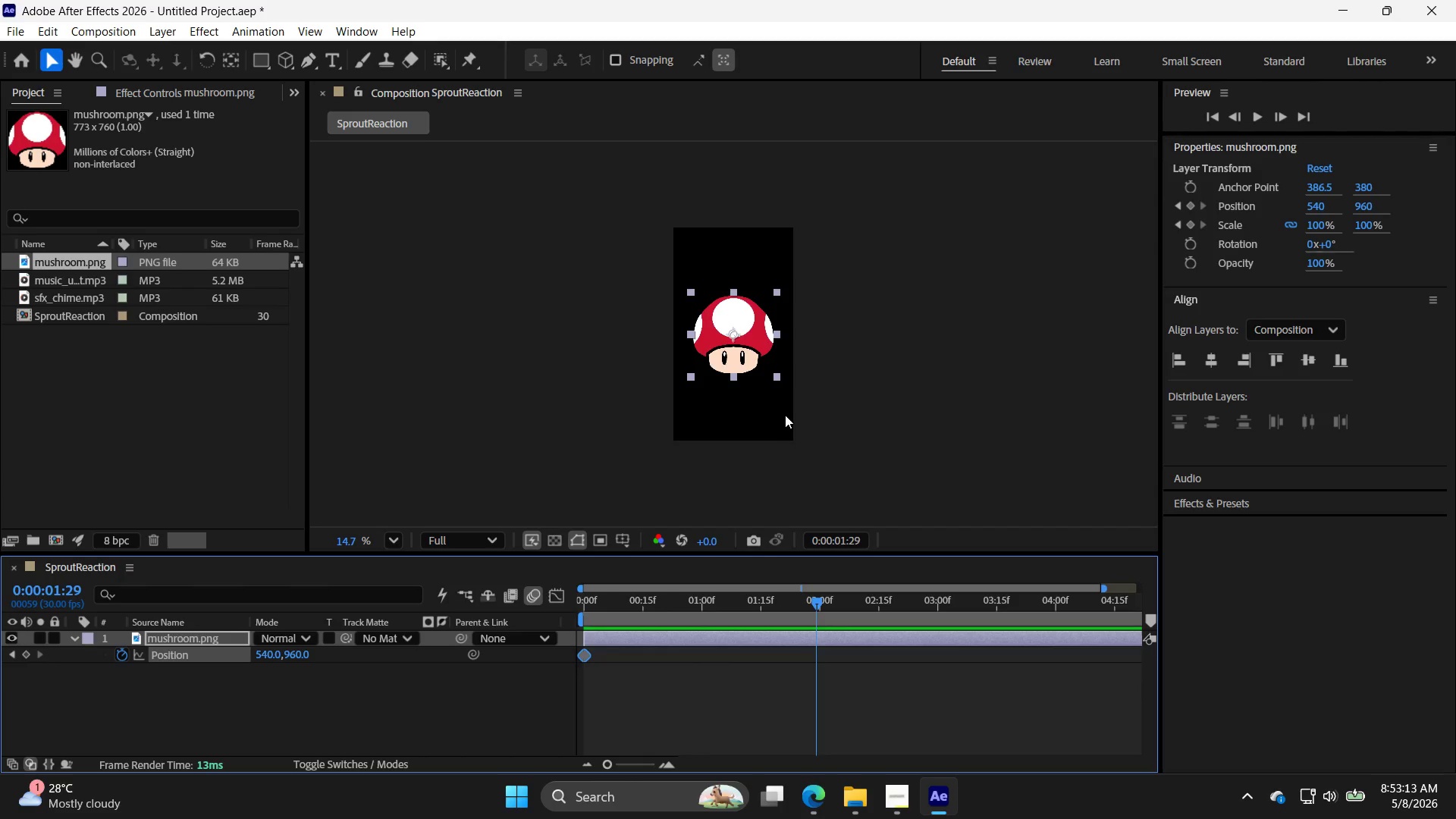 
key(ArrowUp)
 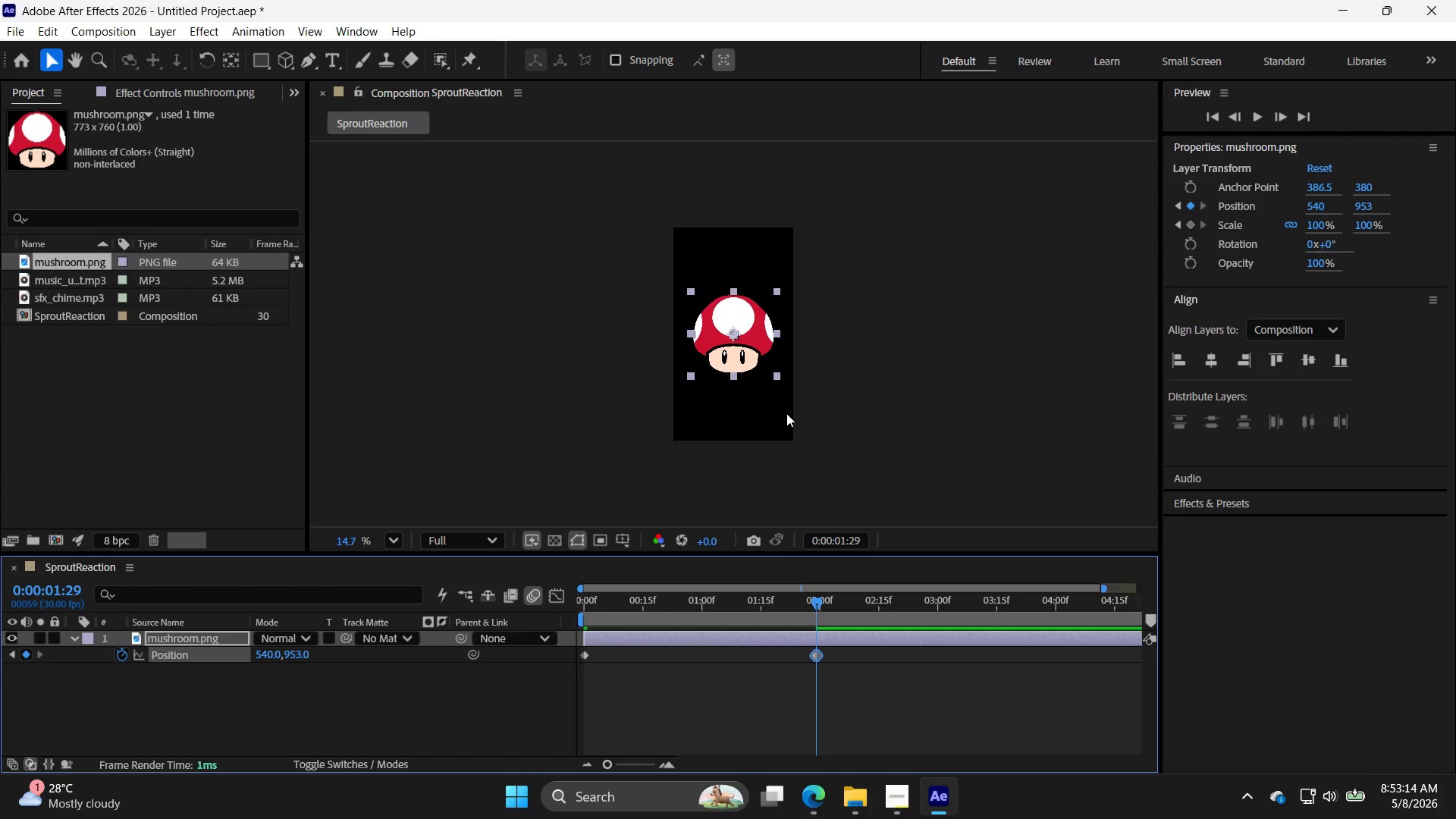 
key(ArrowUp)
 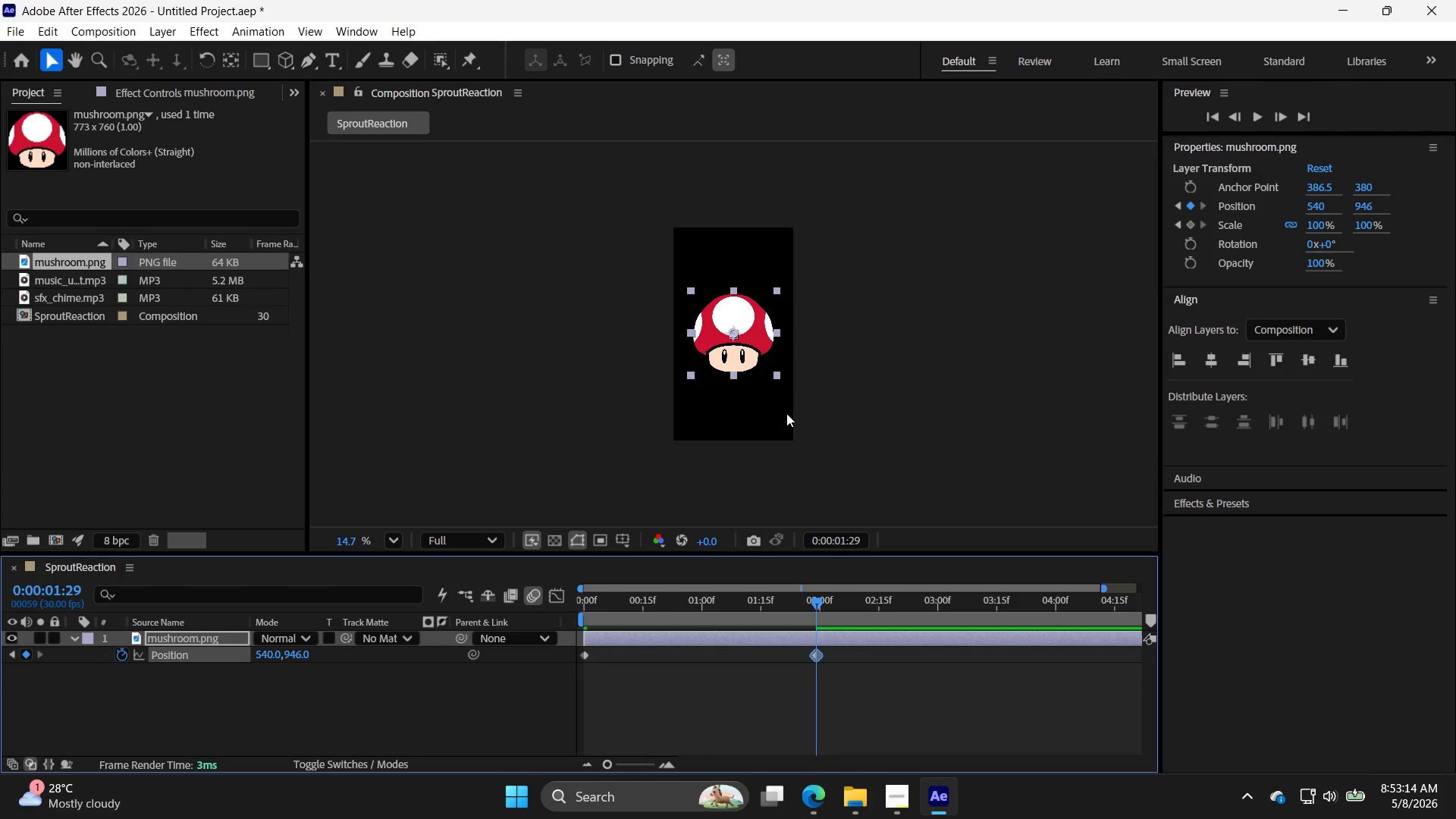 
key(ArrowUp)
 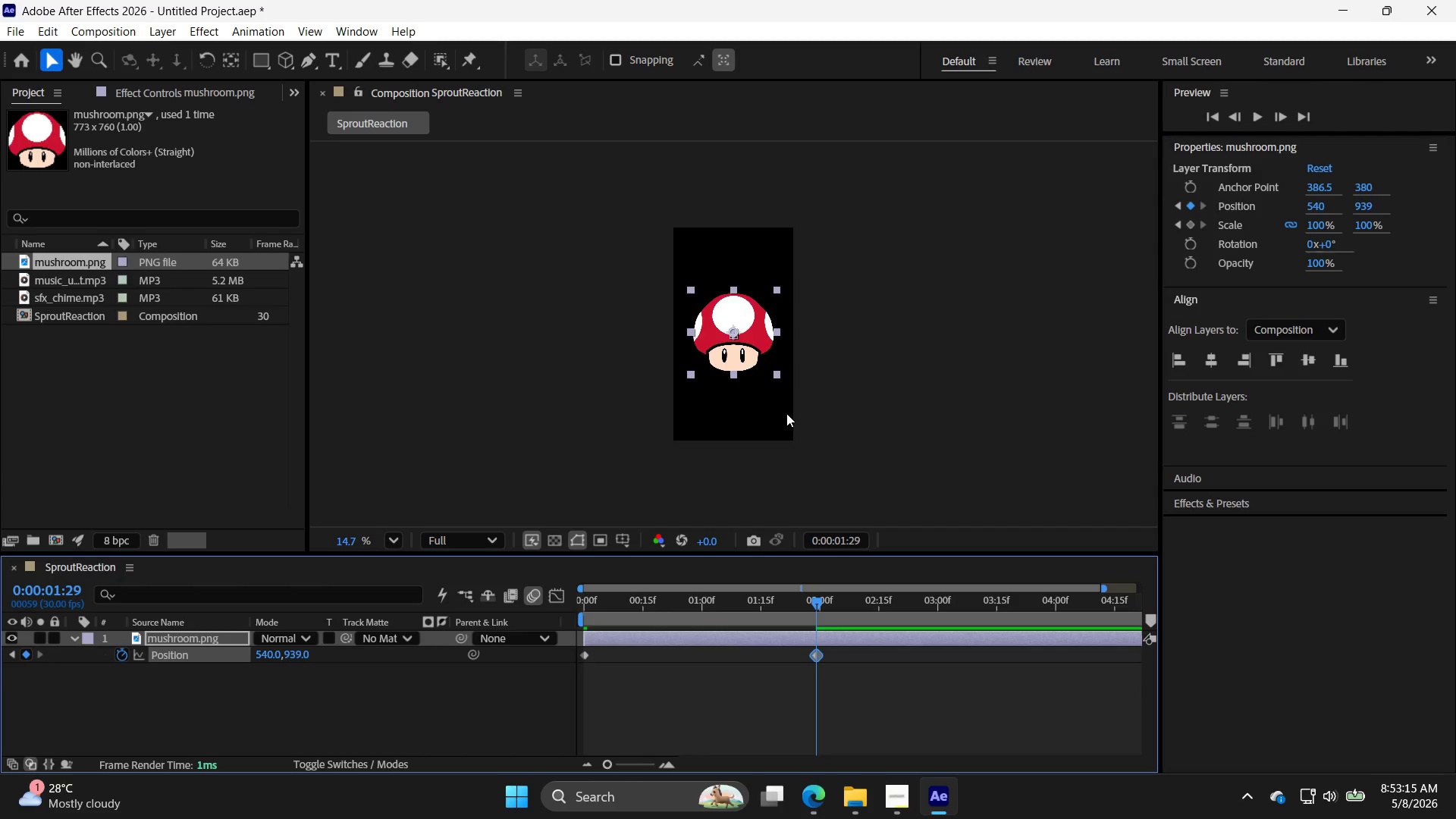 
key(ArrowUp)
 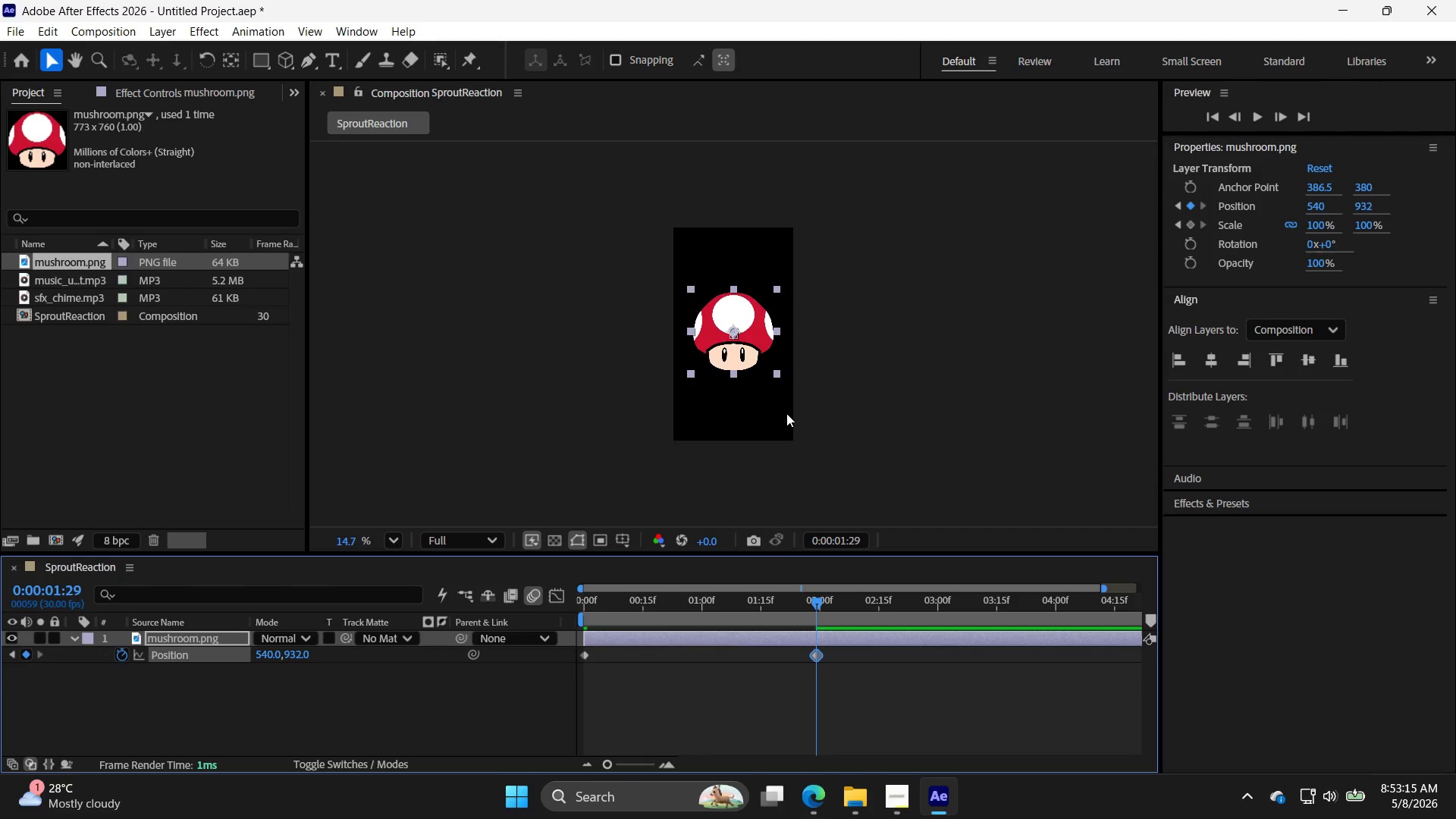 
key(ArrowUp)
 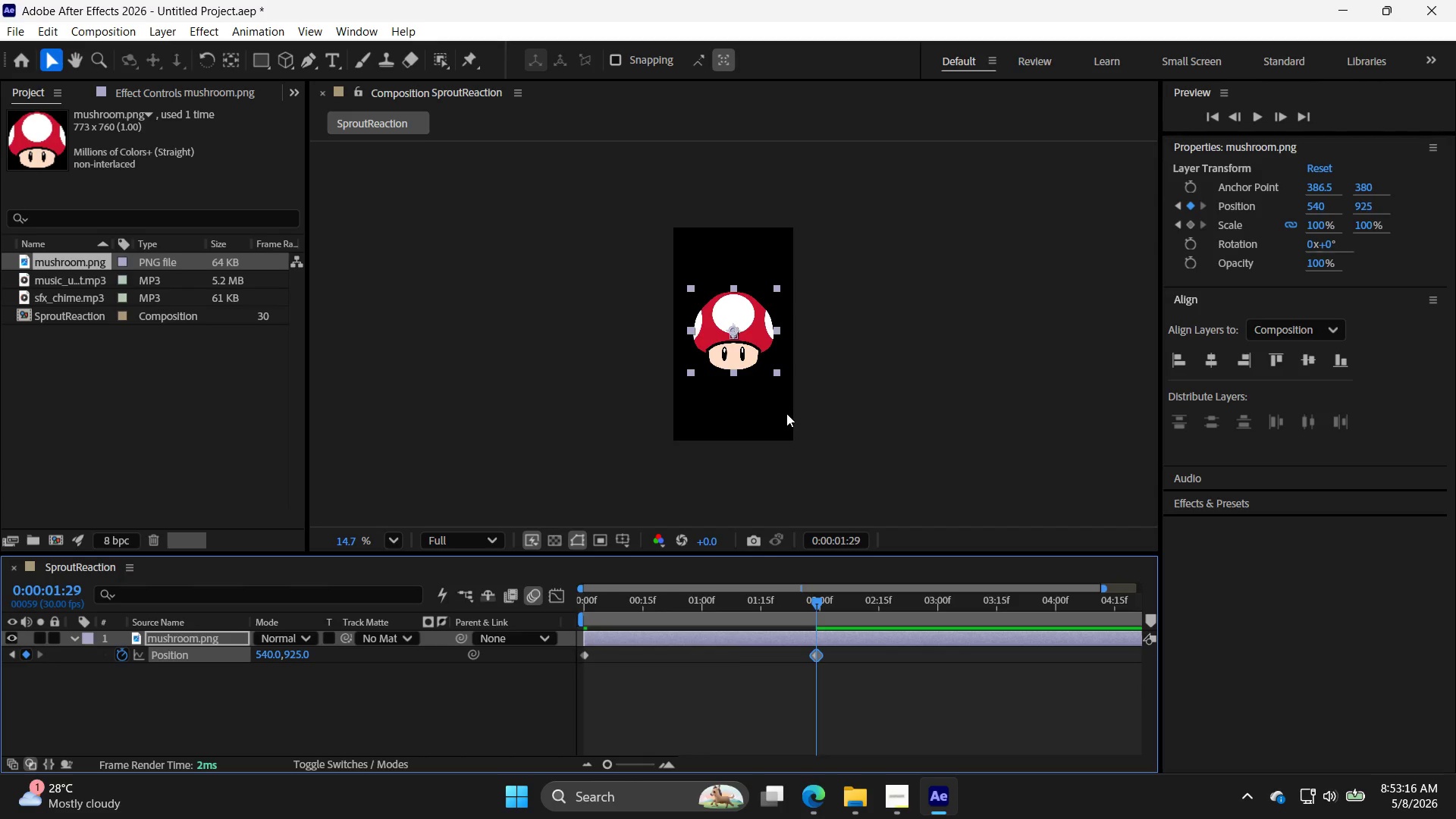 
key(ArrowUp)
 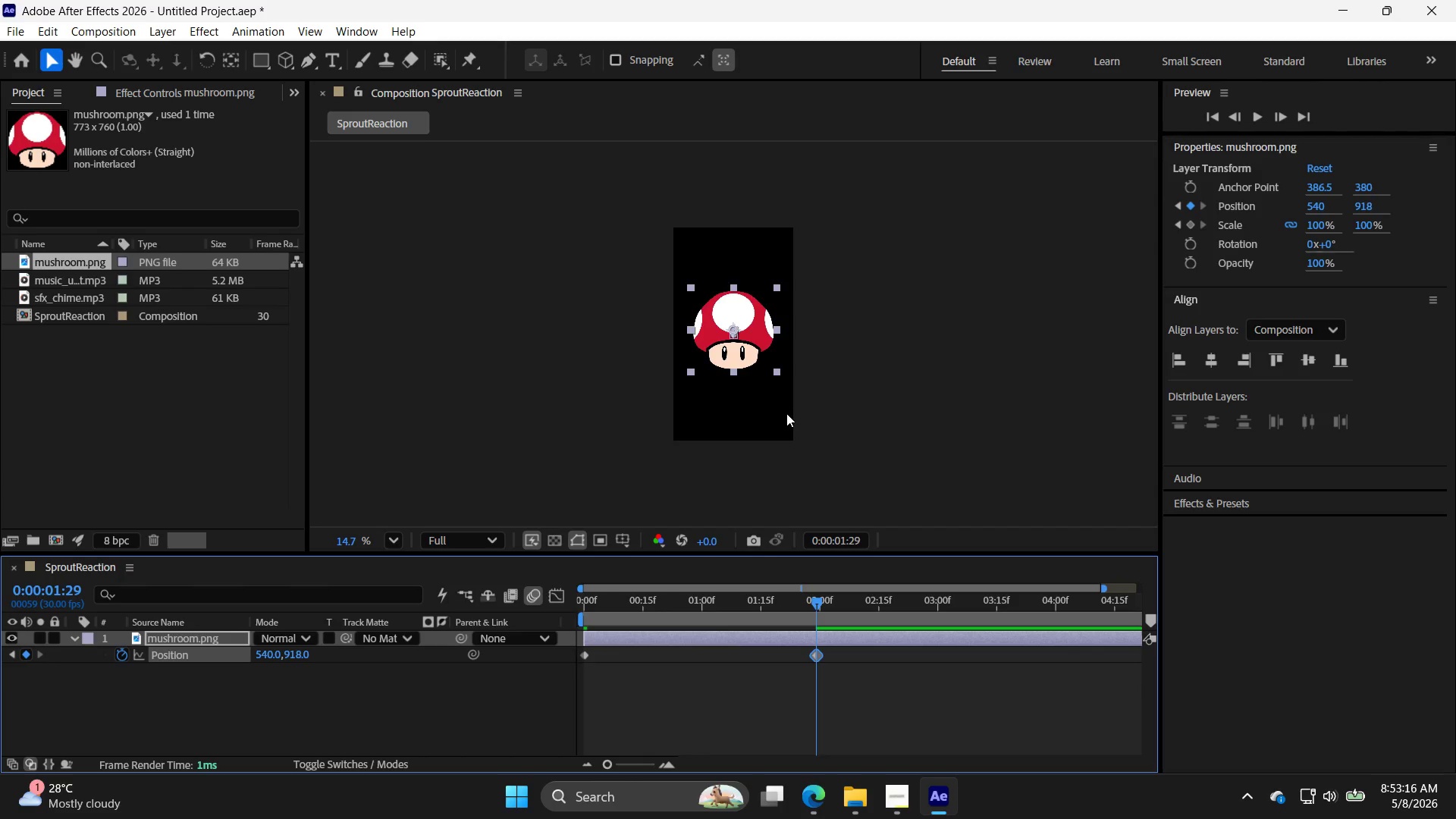 
key(ArrowUp)
 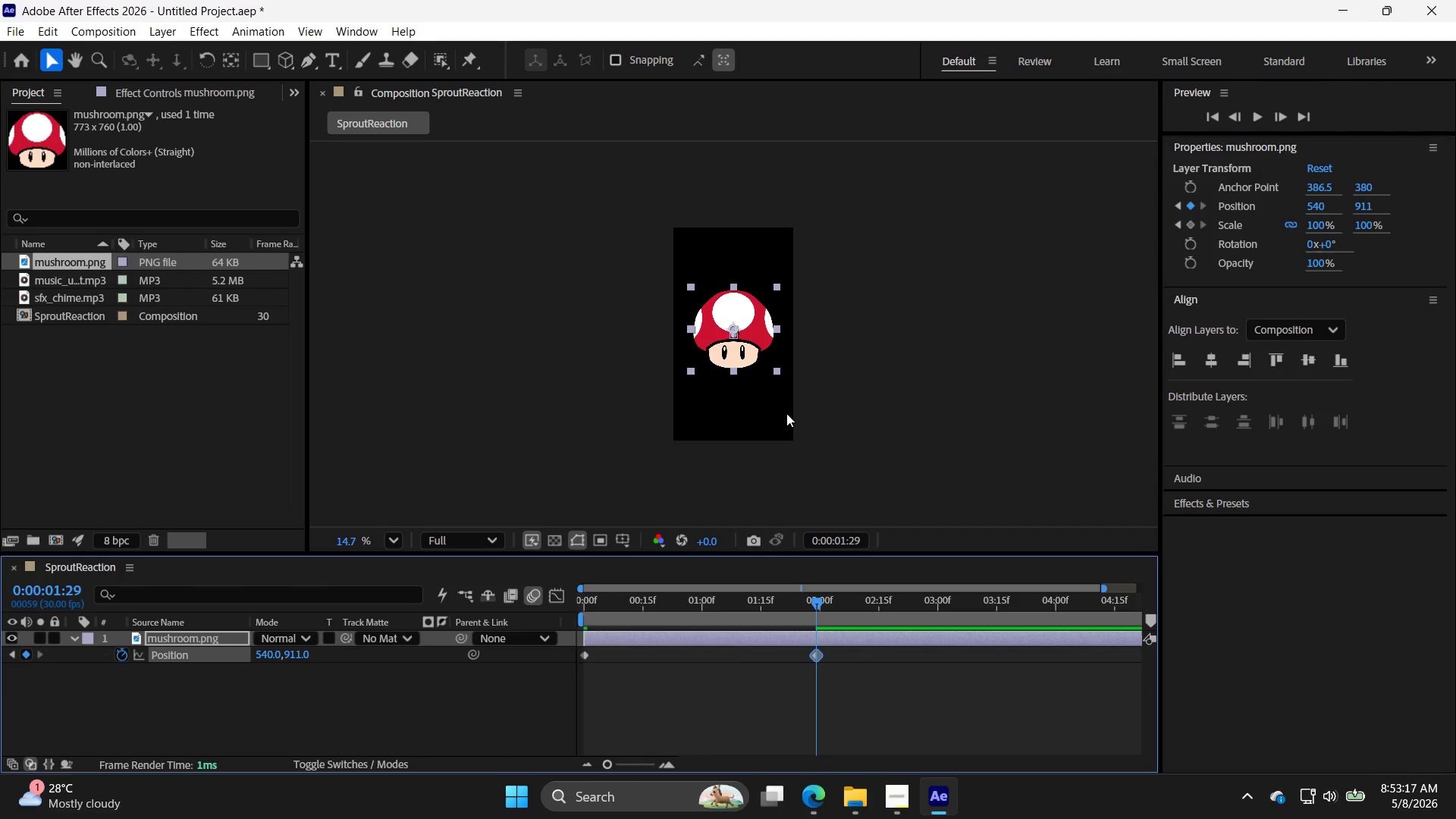 
key(ArrowUp)
 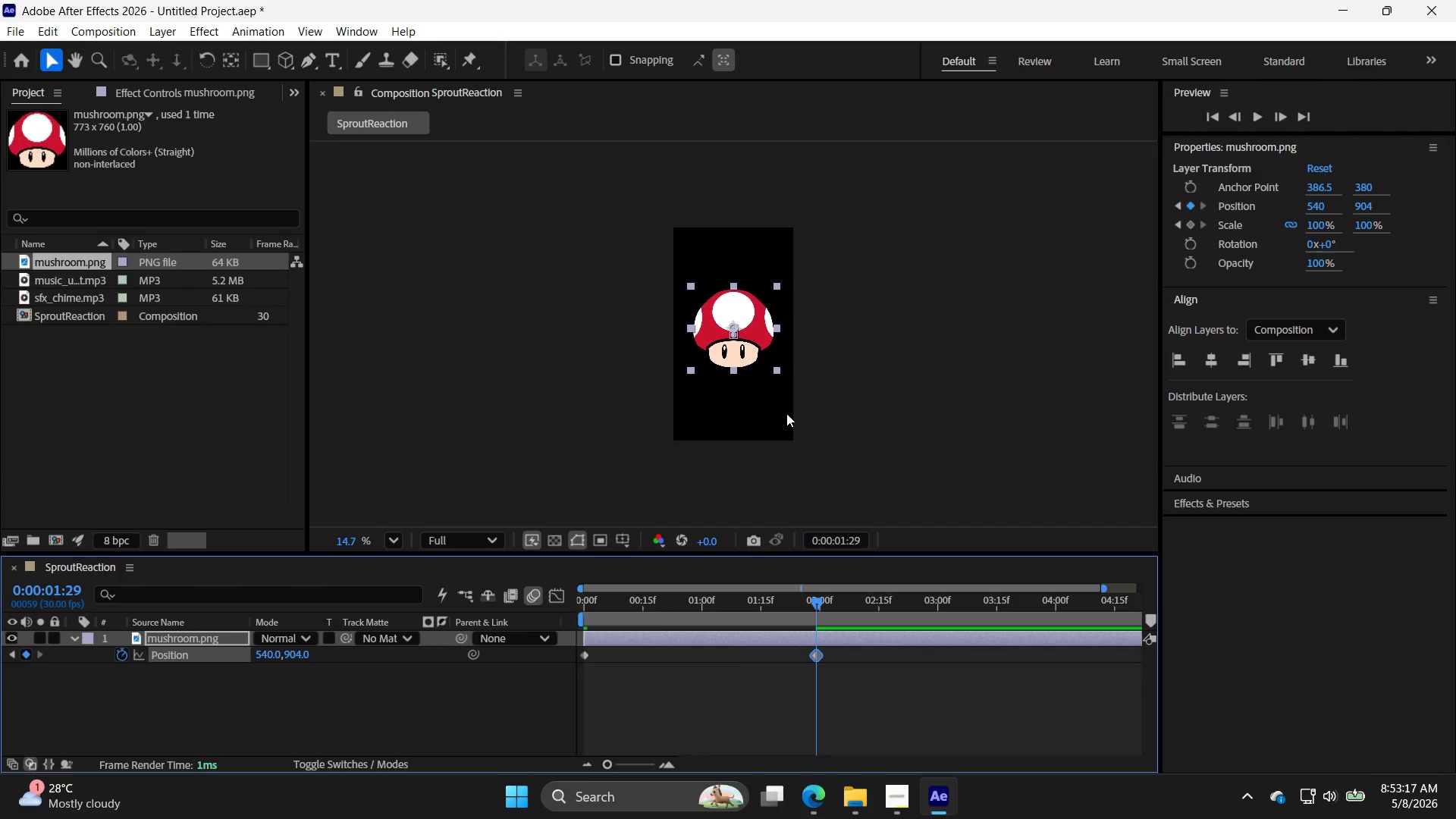 
key(ArrowUp)
 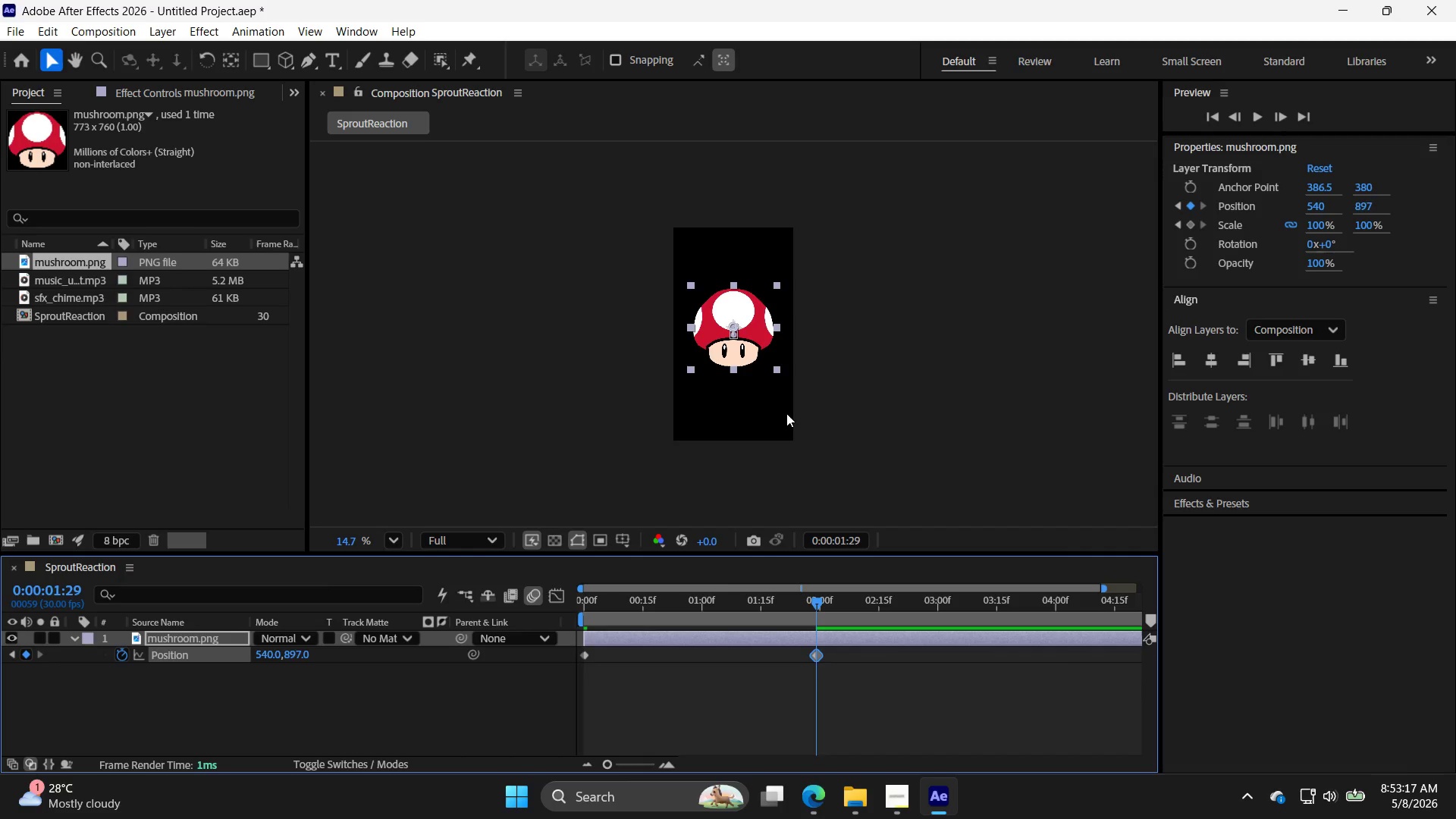 
key(ArrowUp)
 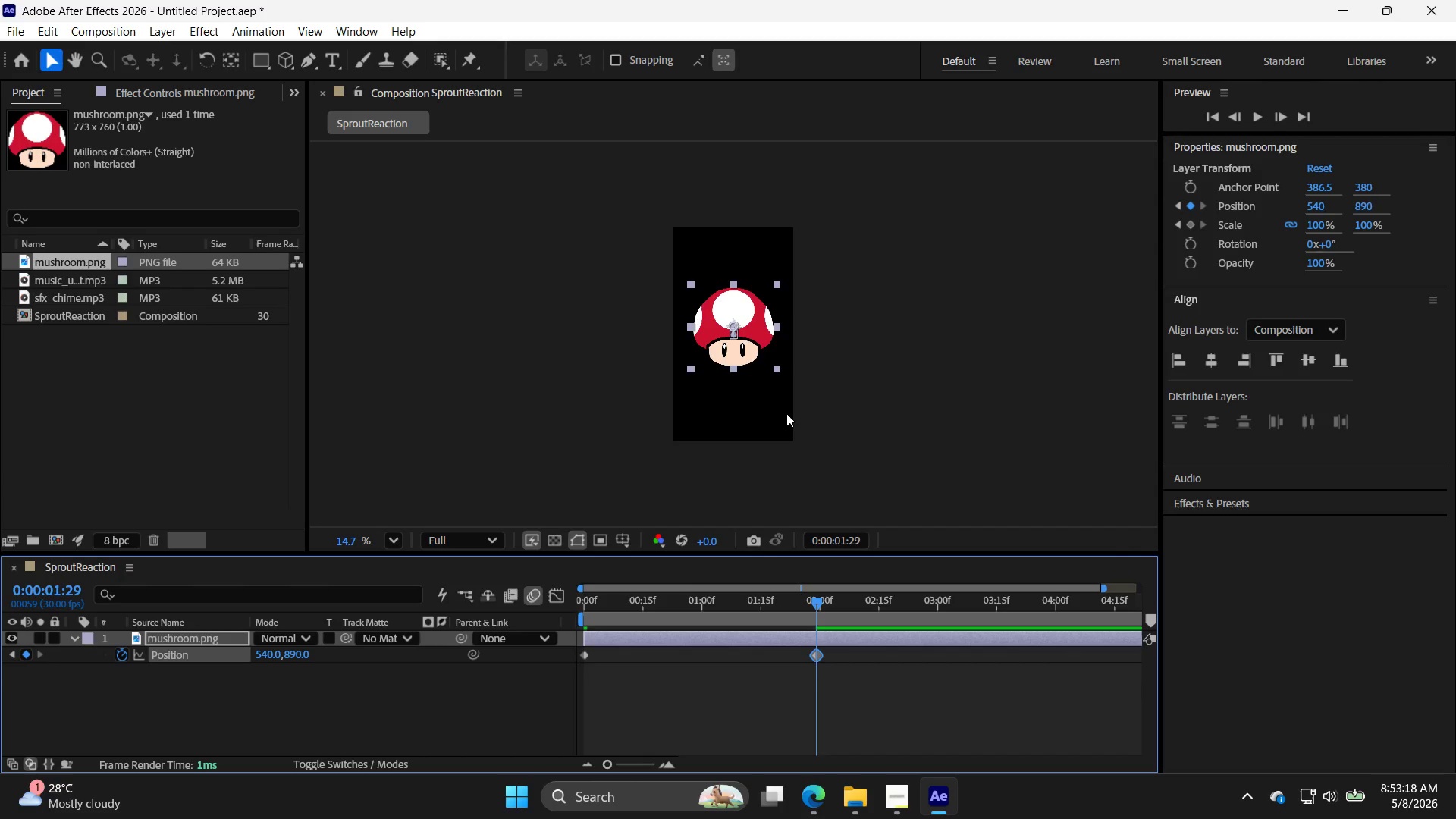 
key(ArrowUp)
 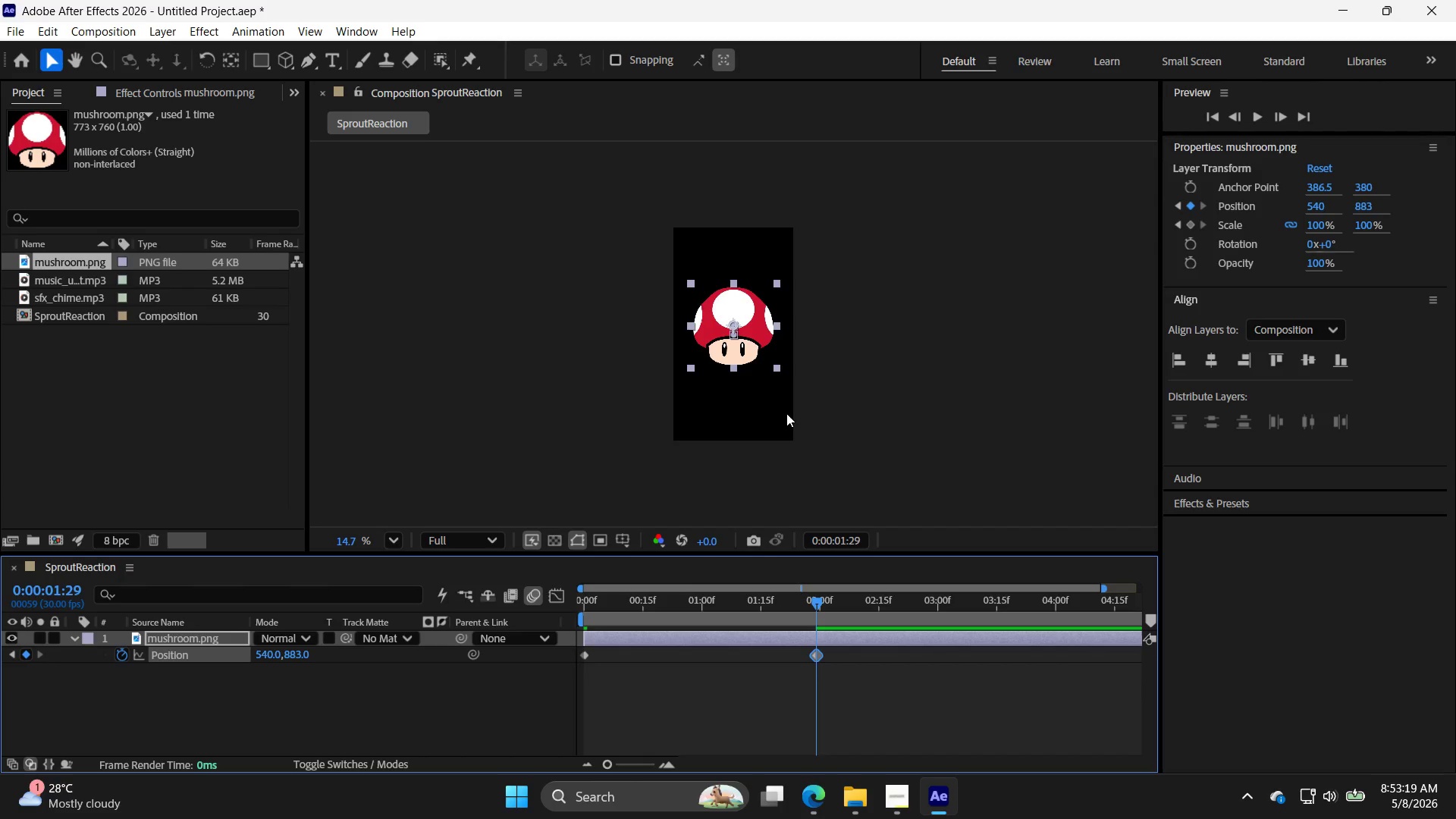 
key(ArrowDown)
 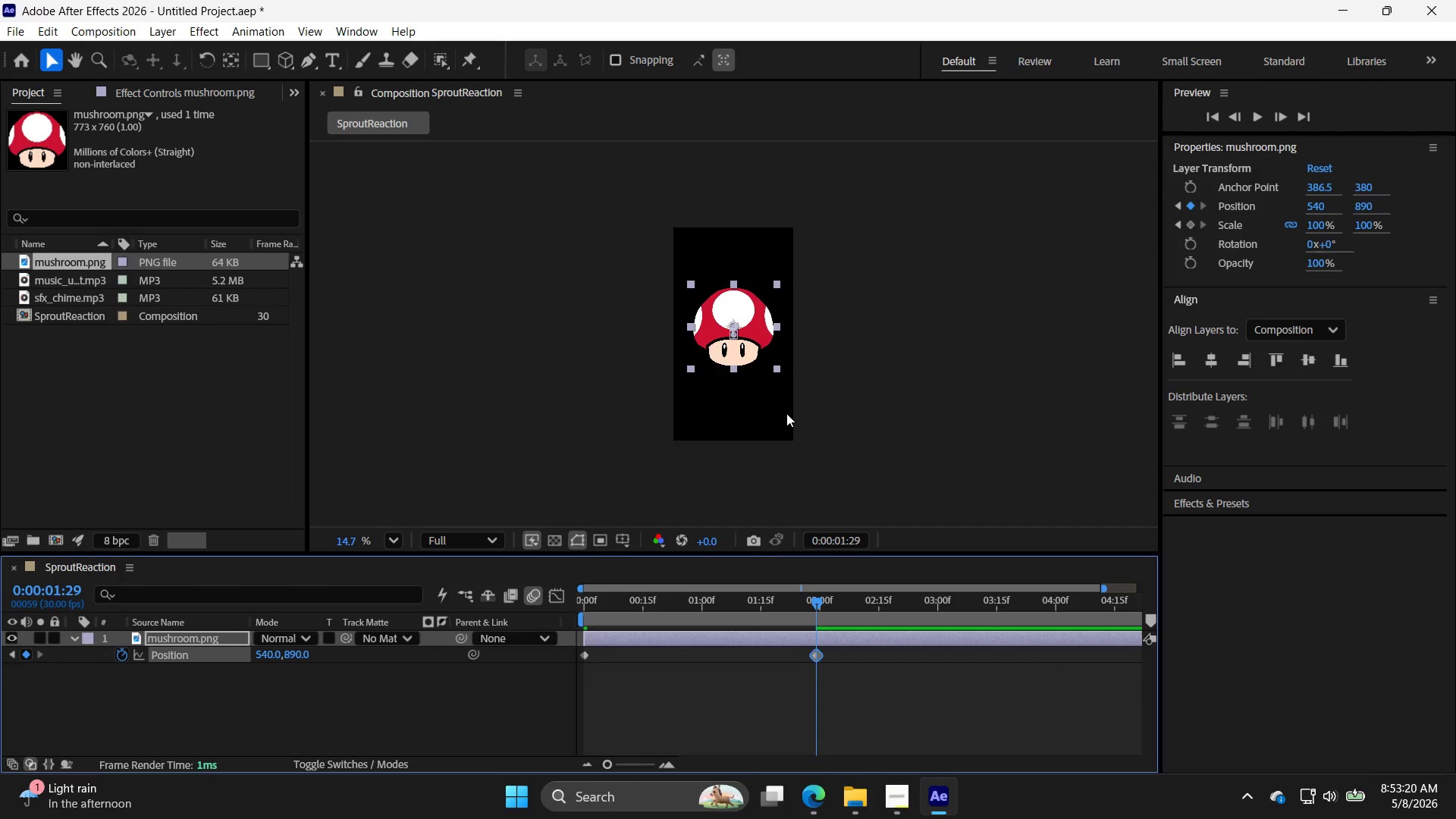 
key(ArrowDown)
 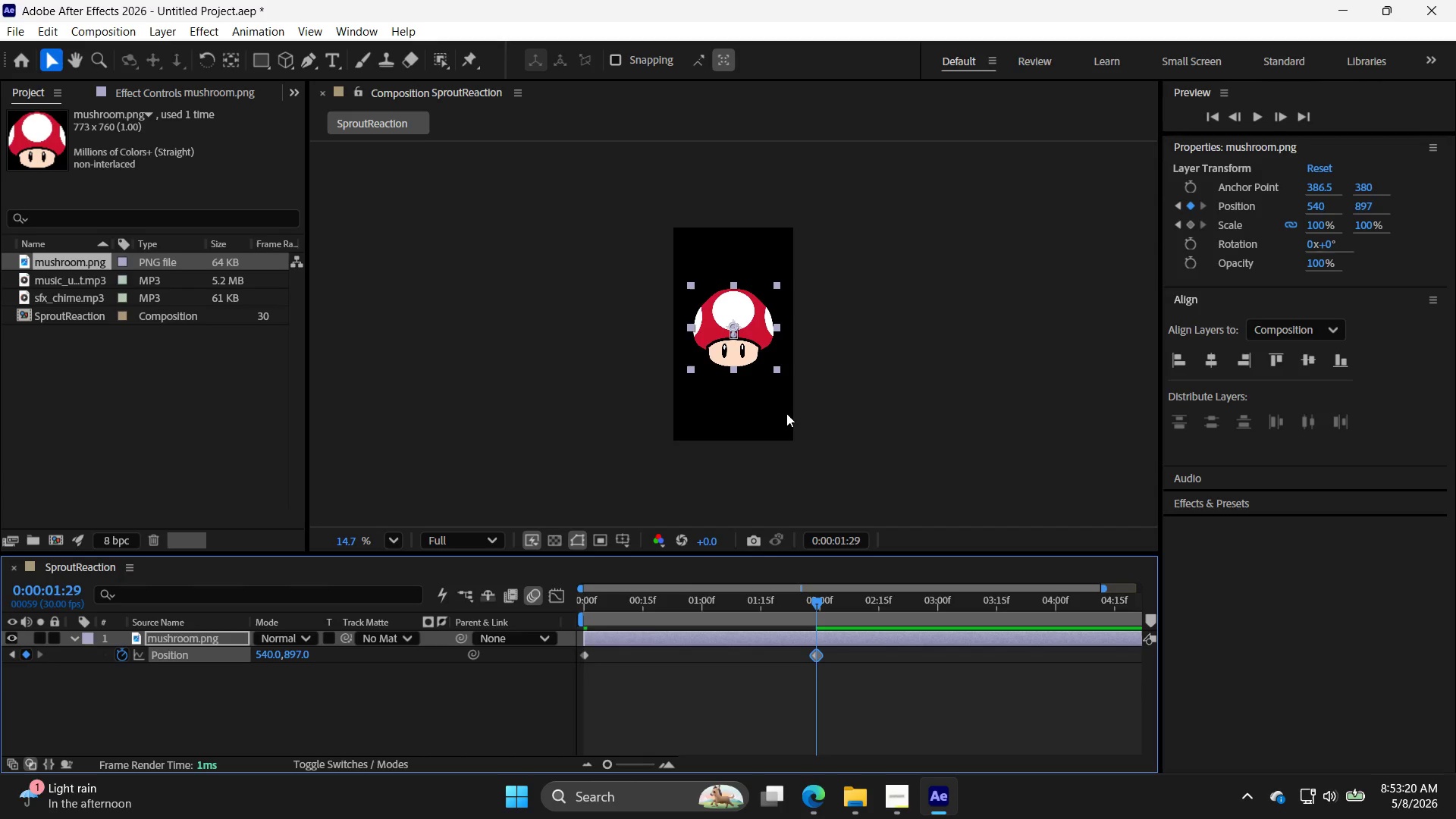 
key(ArrowDown)
 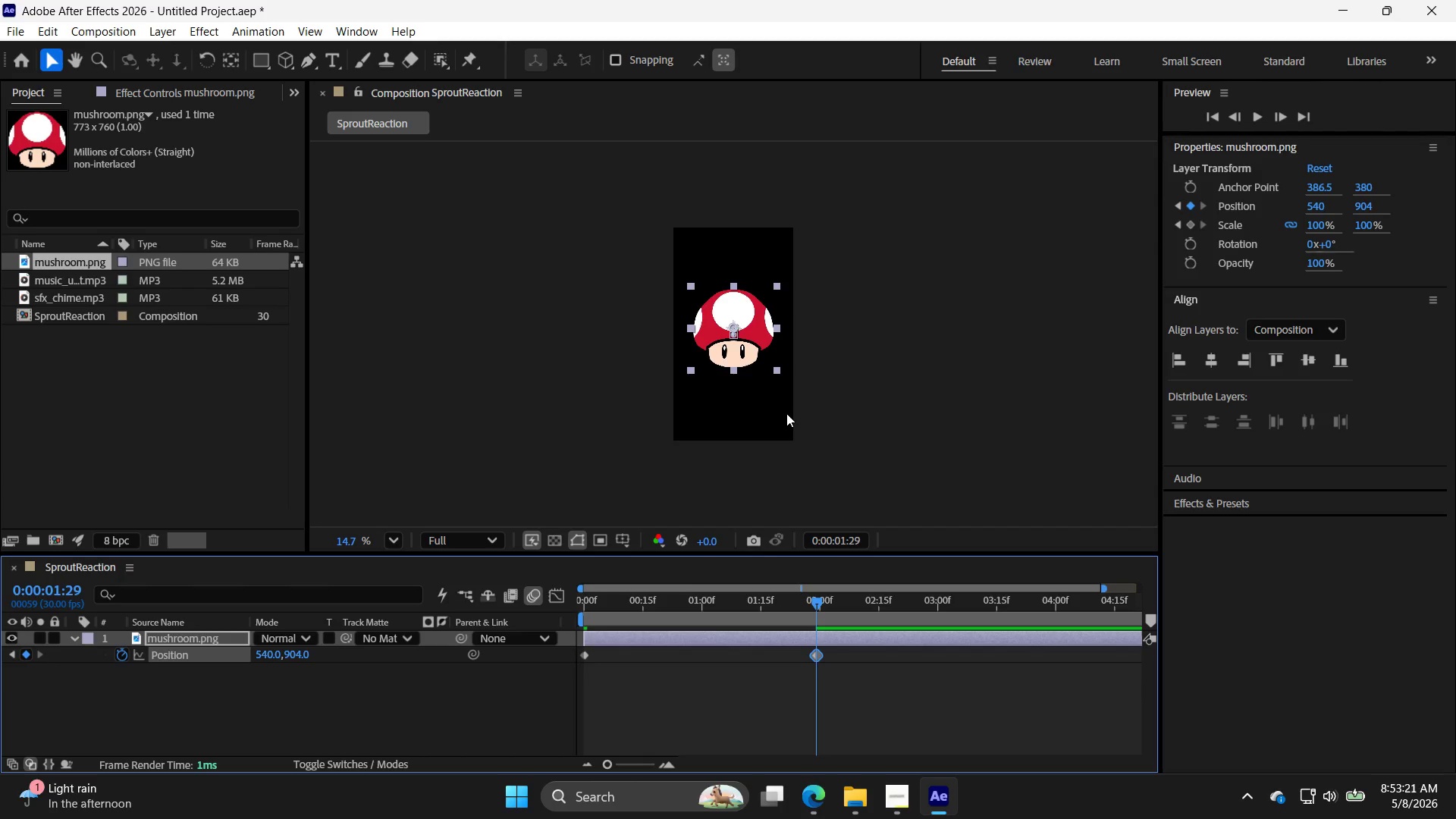 
key(ArrowDown)
 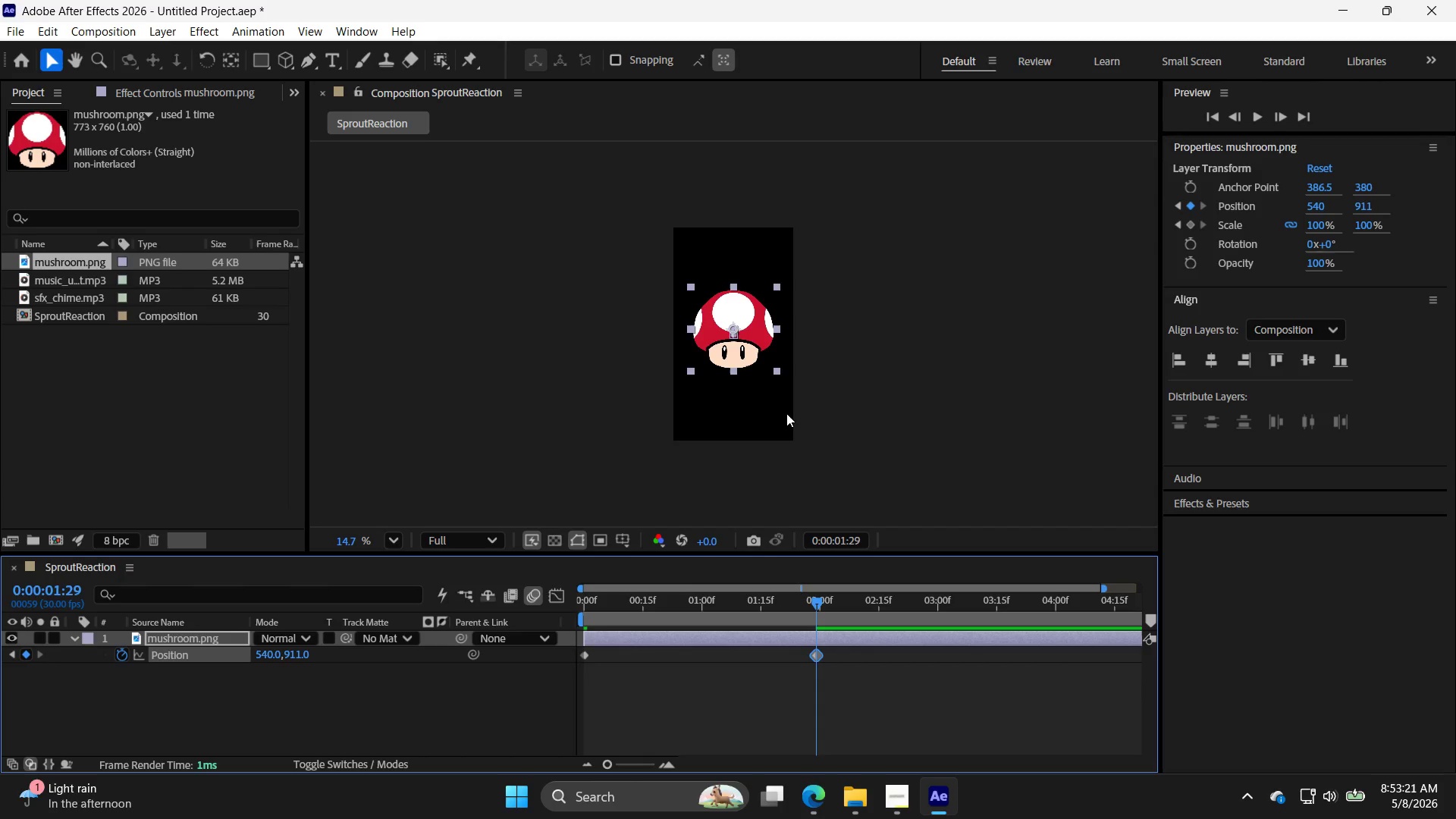 
key(ArrowDown)
 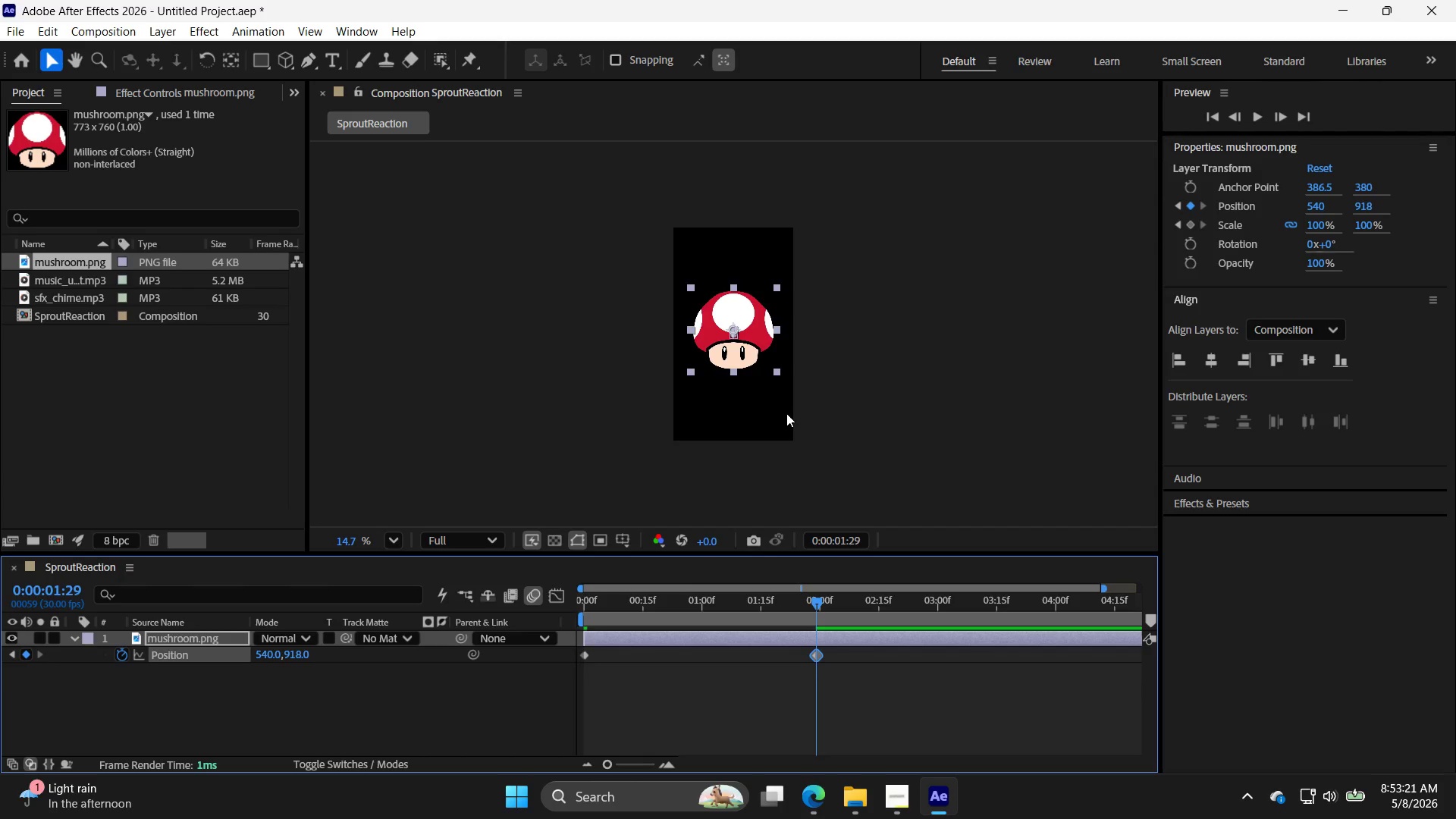 
key(ArrowDown)
 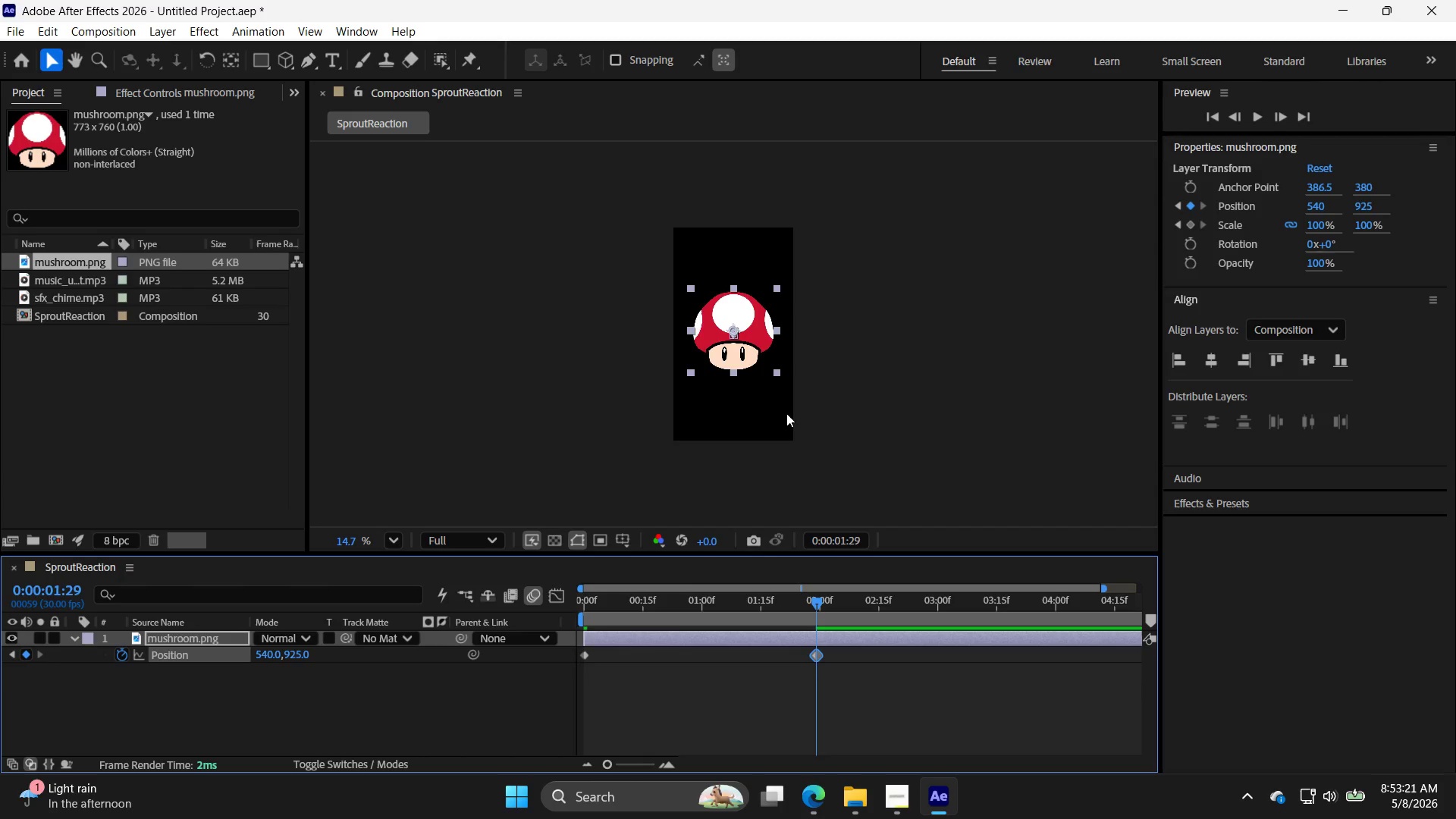 
key(ArrowDown)
 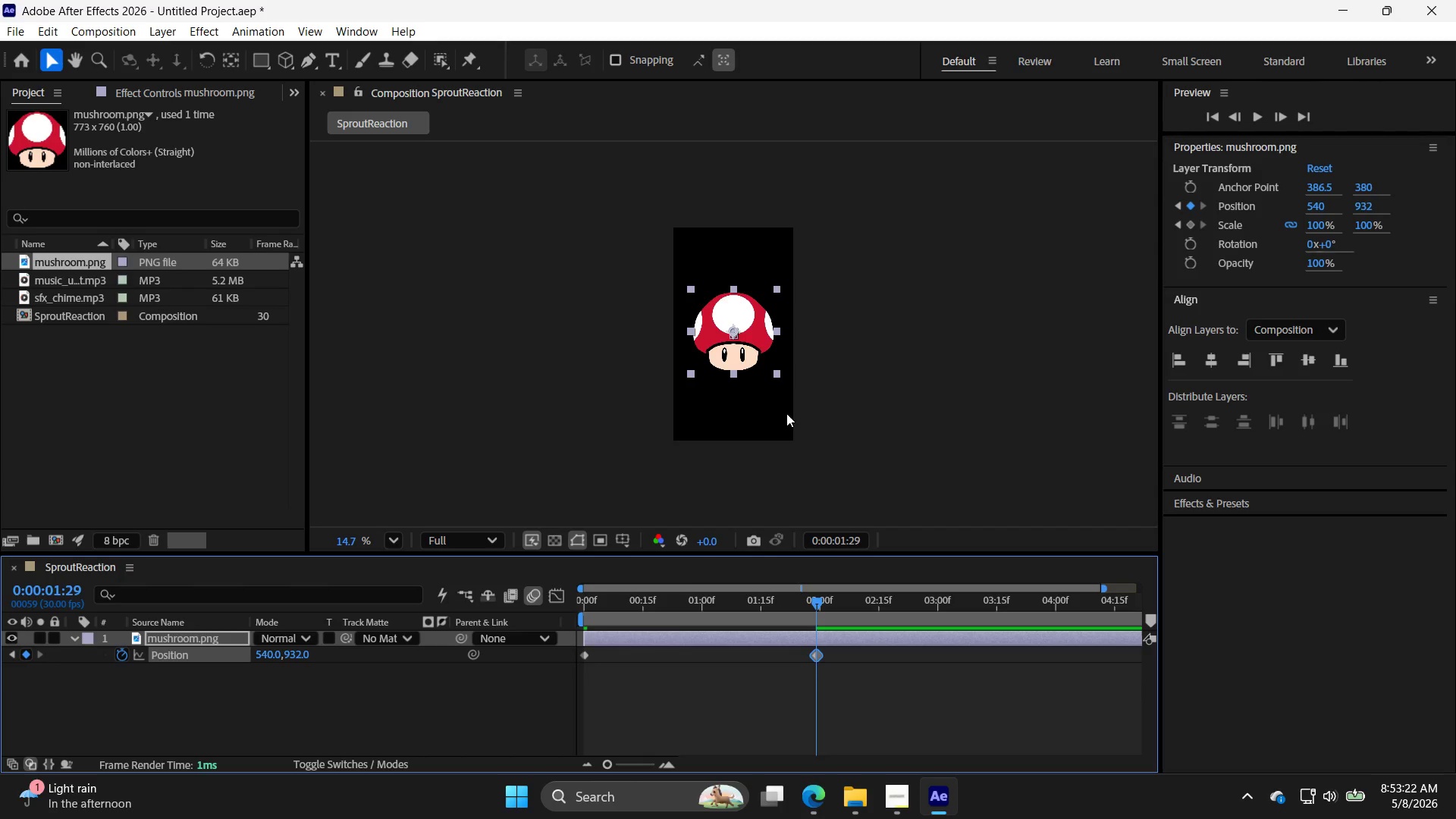 
key(ArrowDown)
 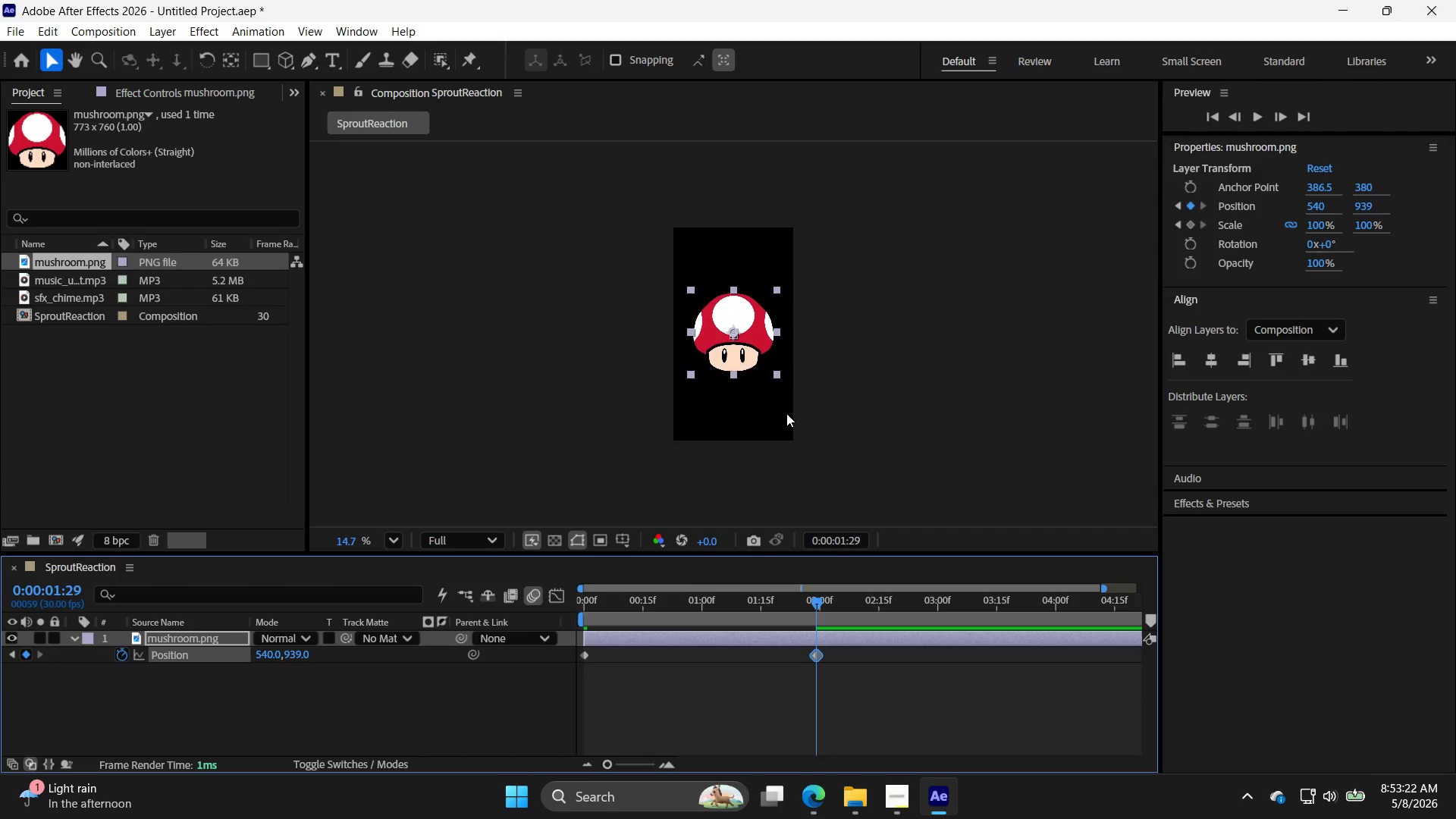 
key(ArrowDown)
 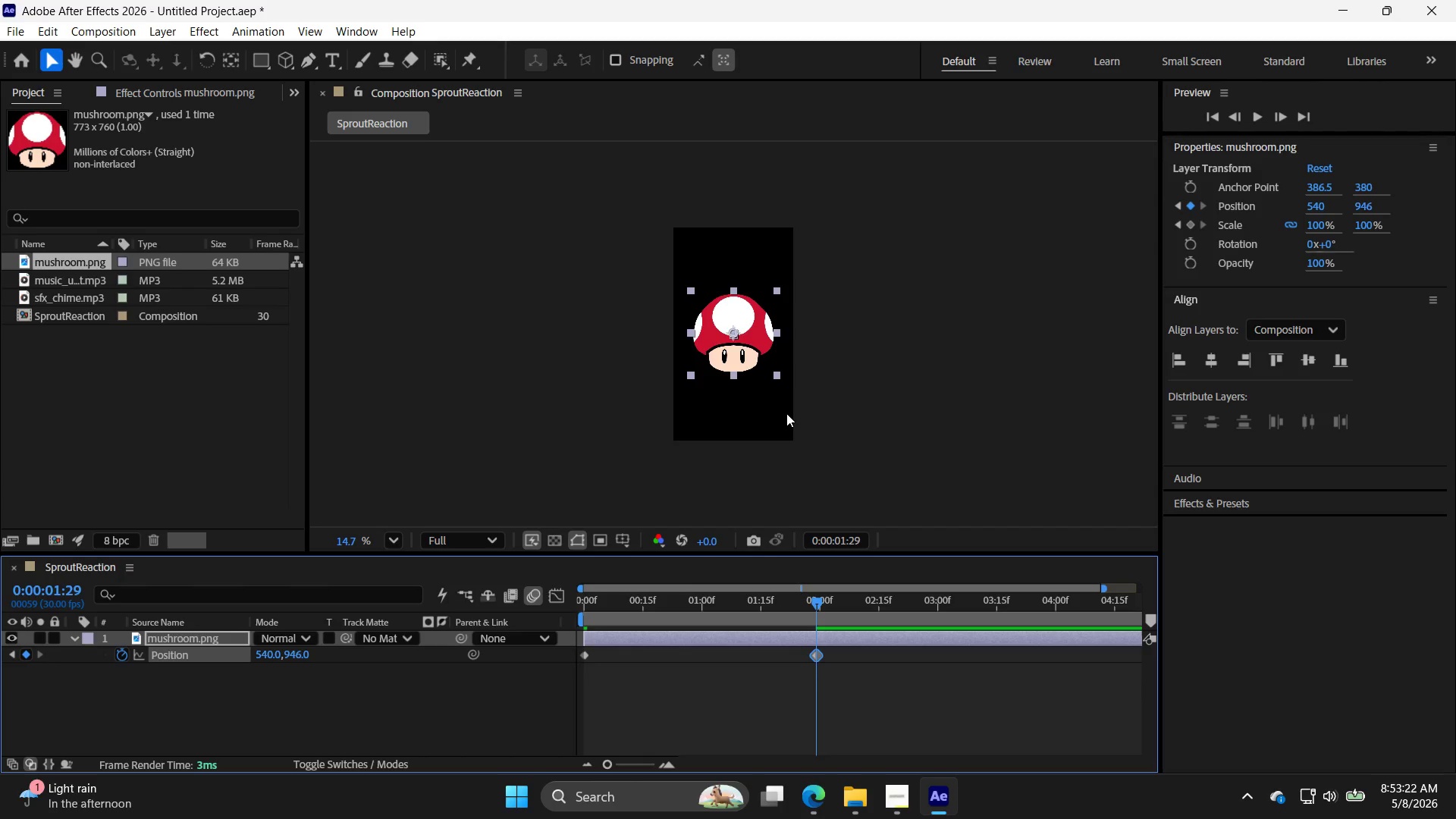 
key(ArrowDown)
 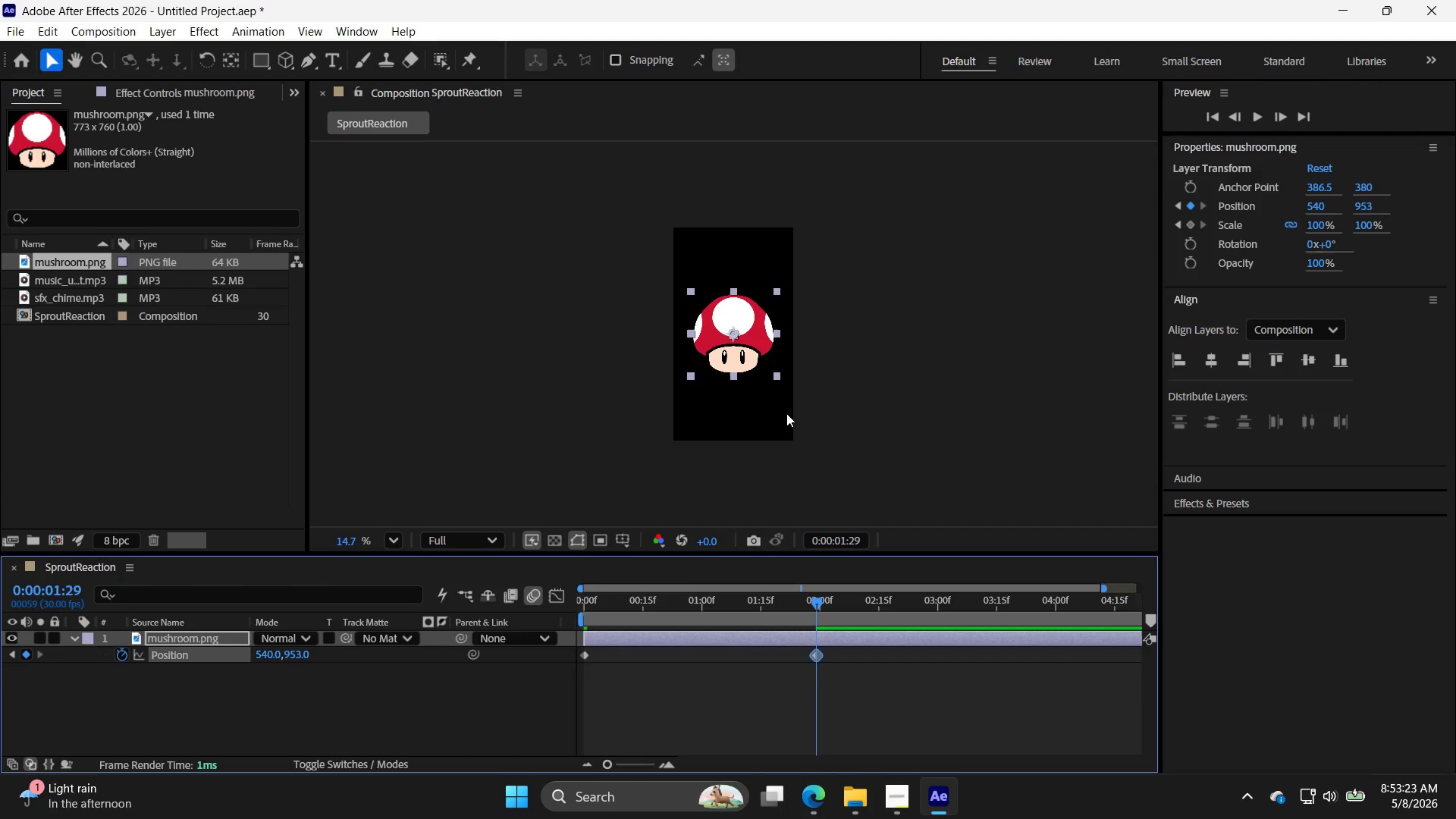 
key(ArrowUp)
 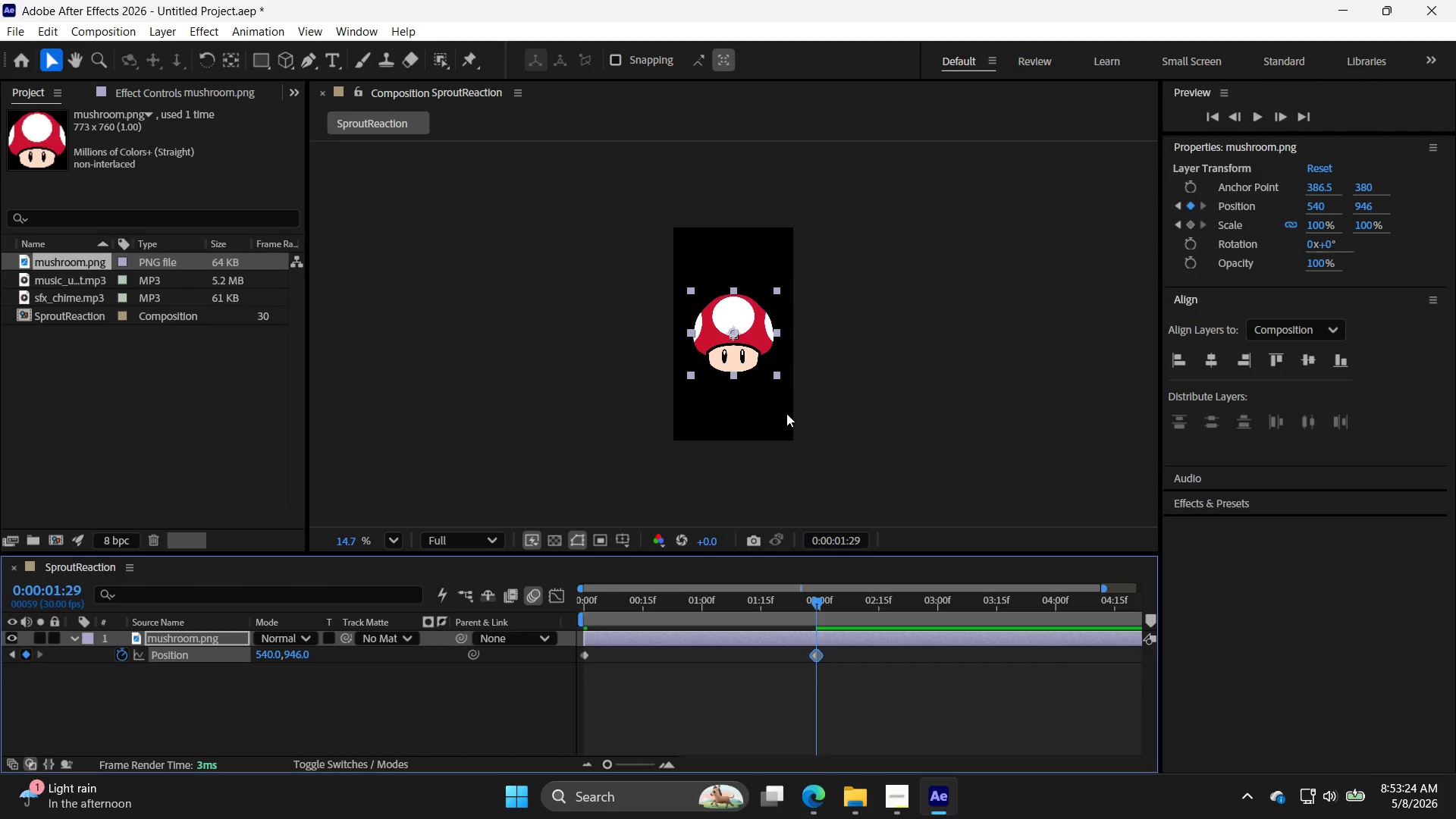 
key(ArrowUp)
 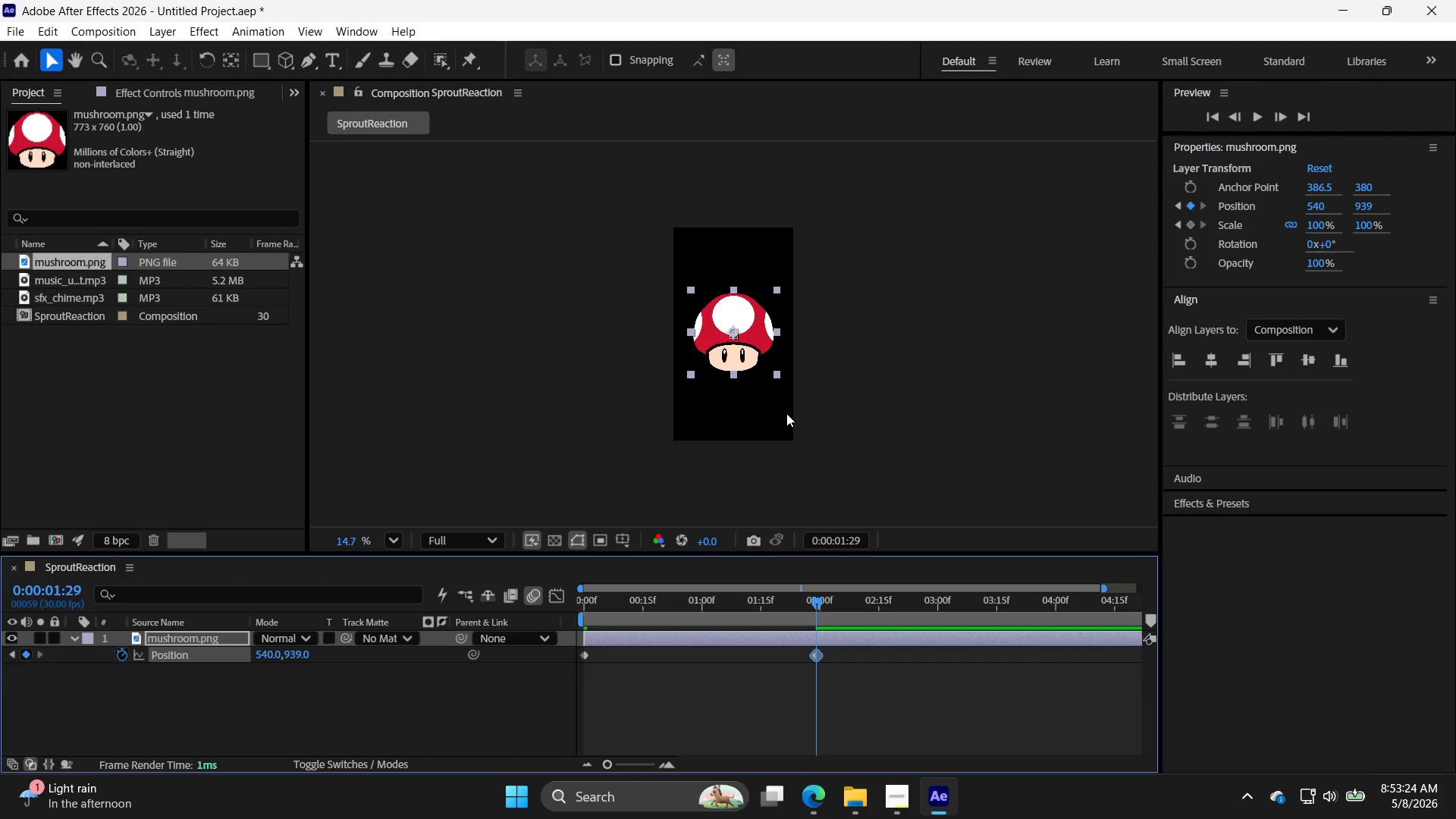 
key(ArrowUp)
 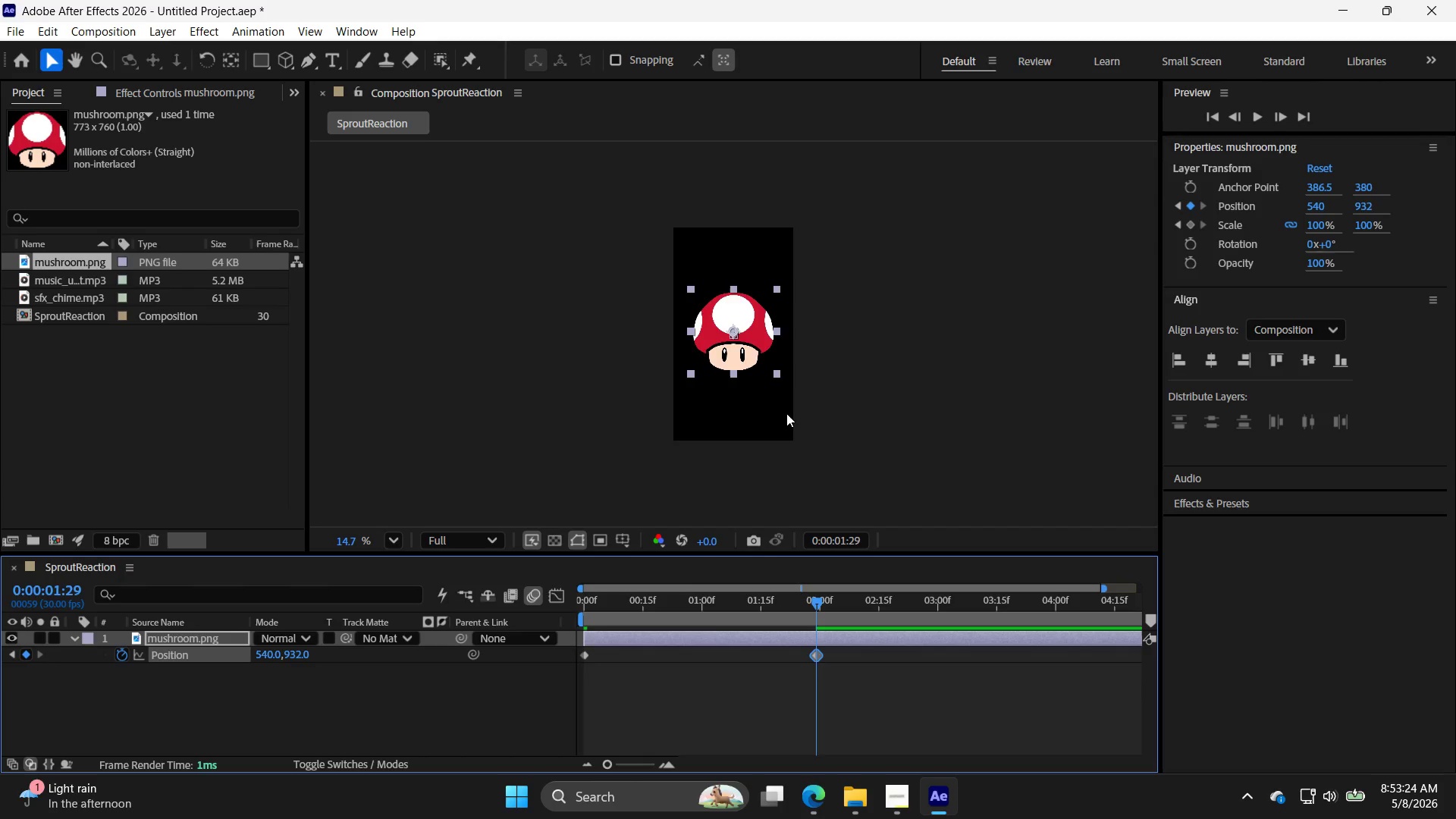 
key(ArrowUp)
 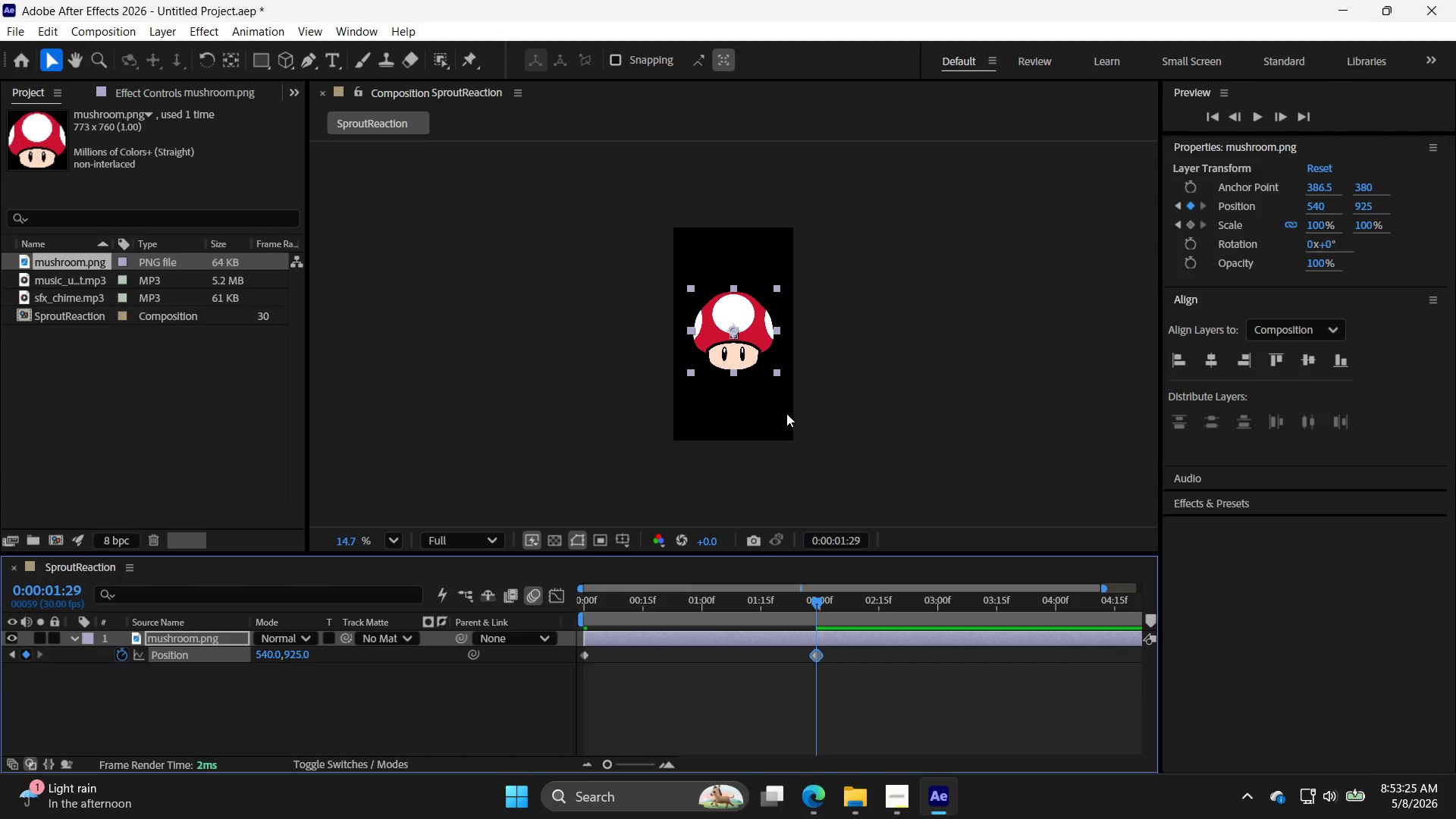 
key(ArrowUp)
 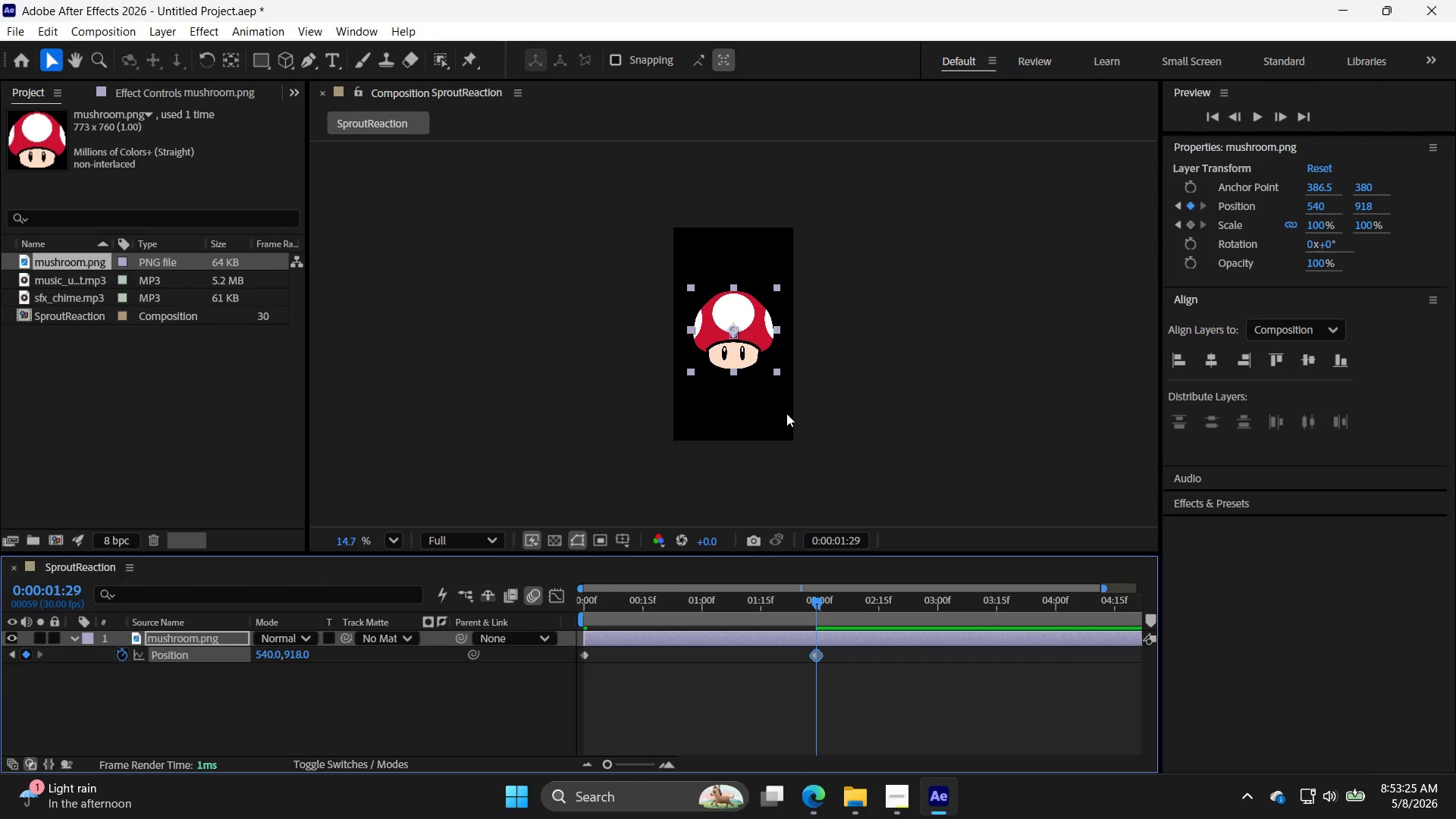 
key(ArrowDown)
 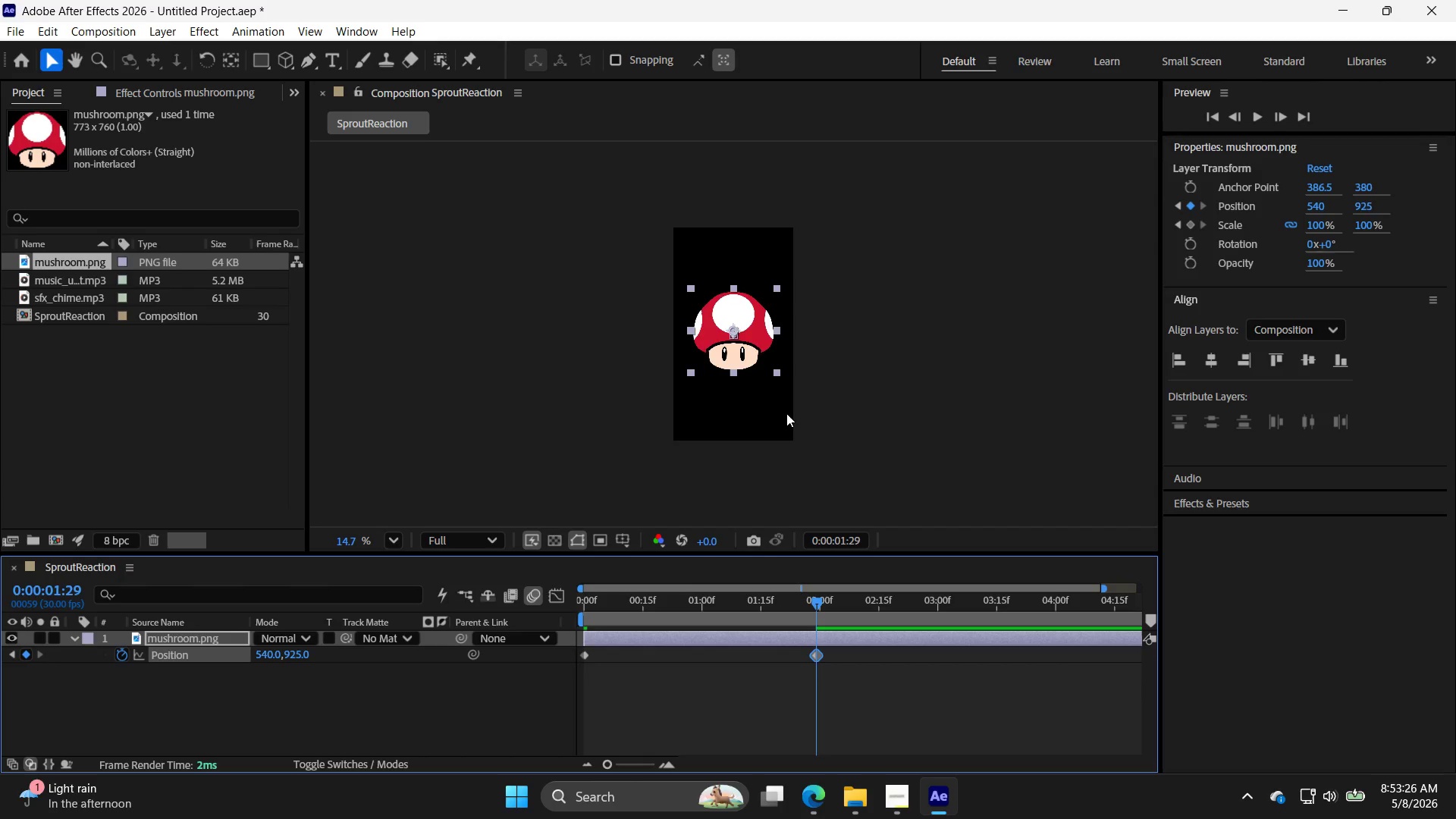 
key(ArrowUp)
 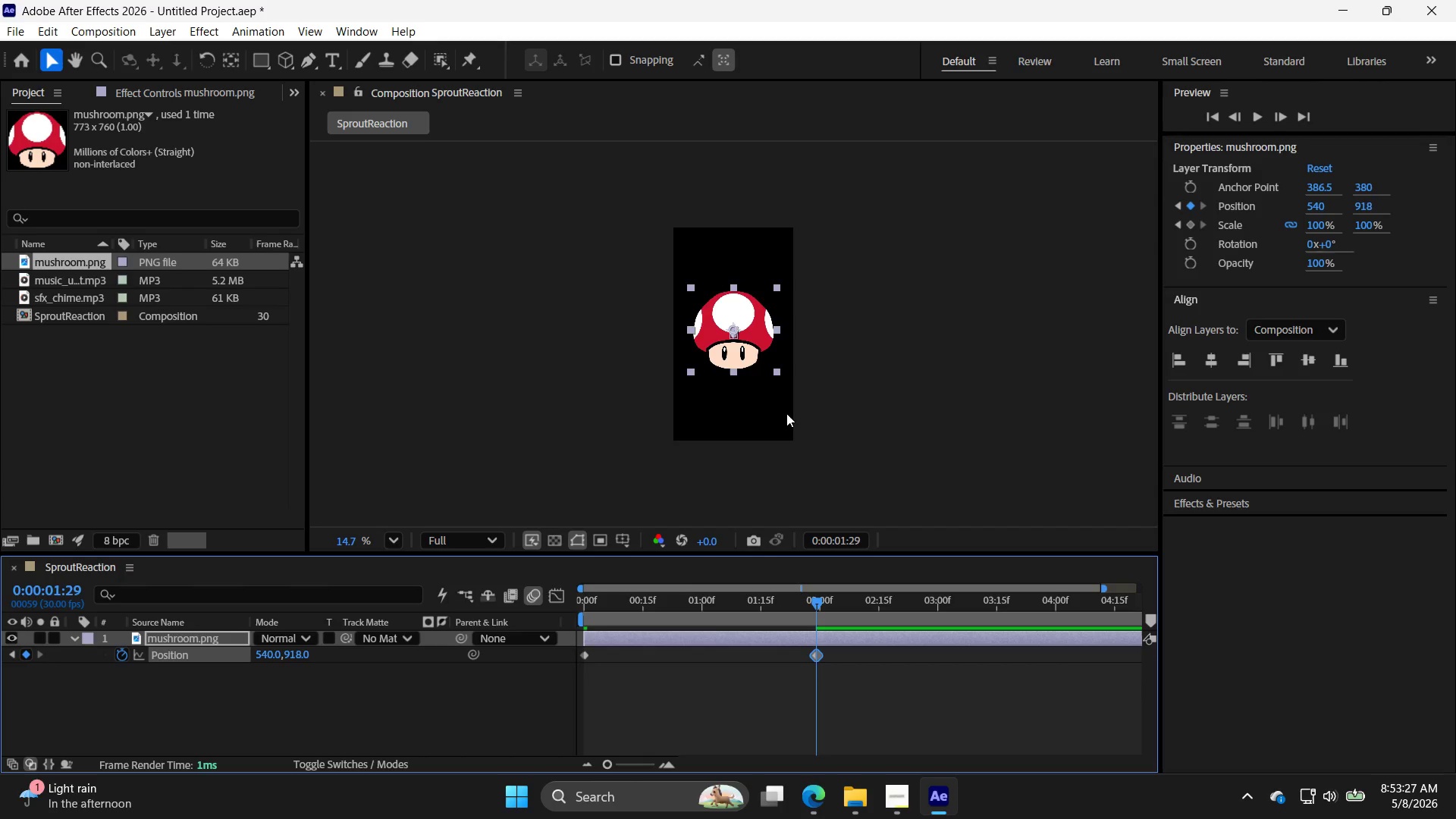 
key(ArrowDown)
 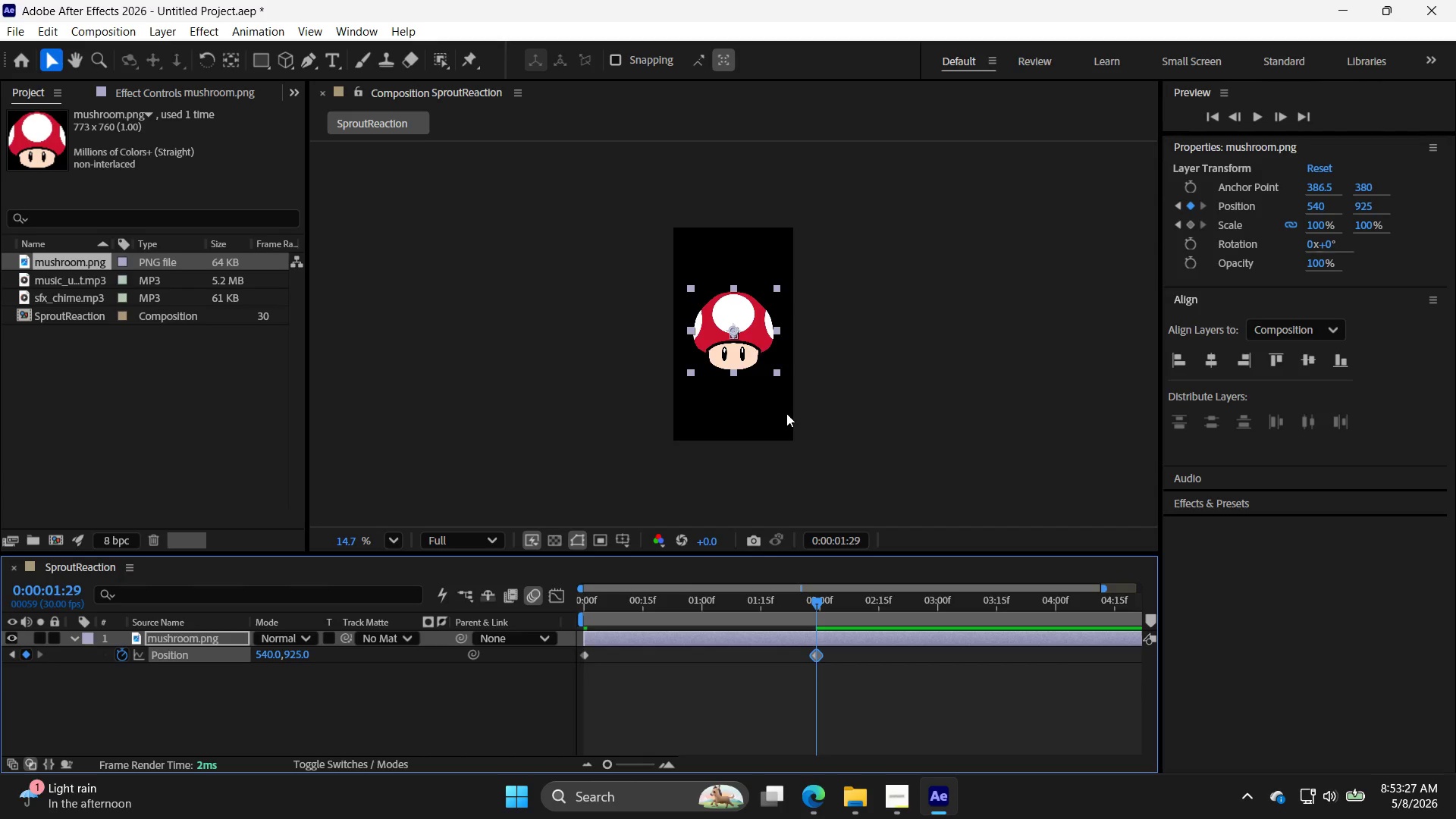 
key(ArrowDown)
 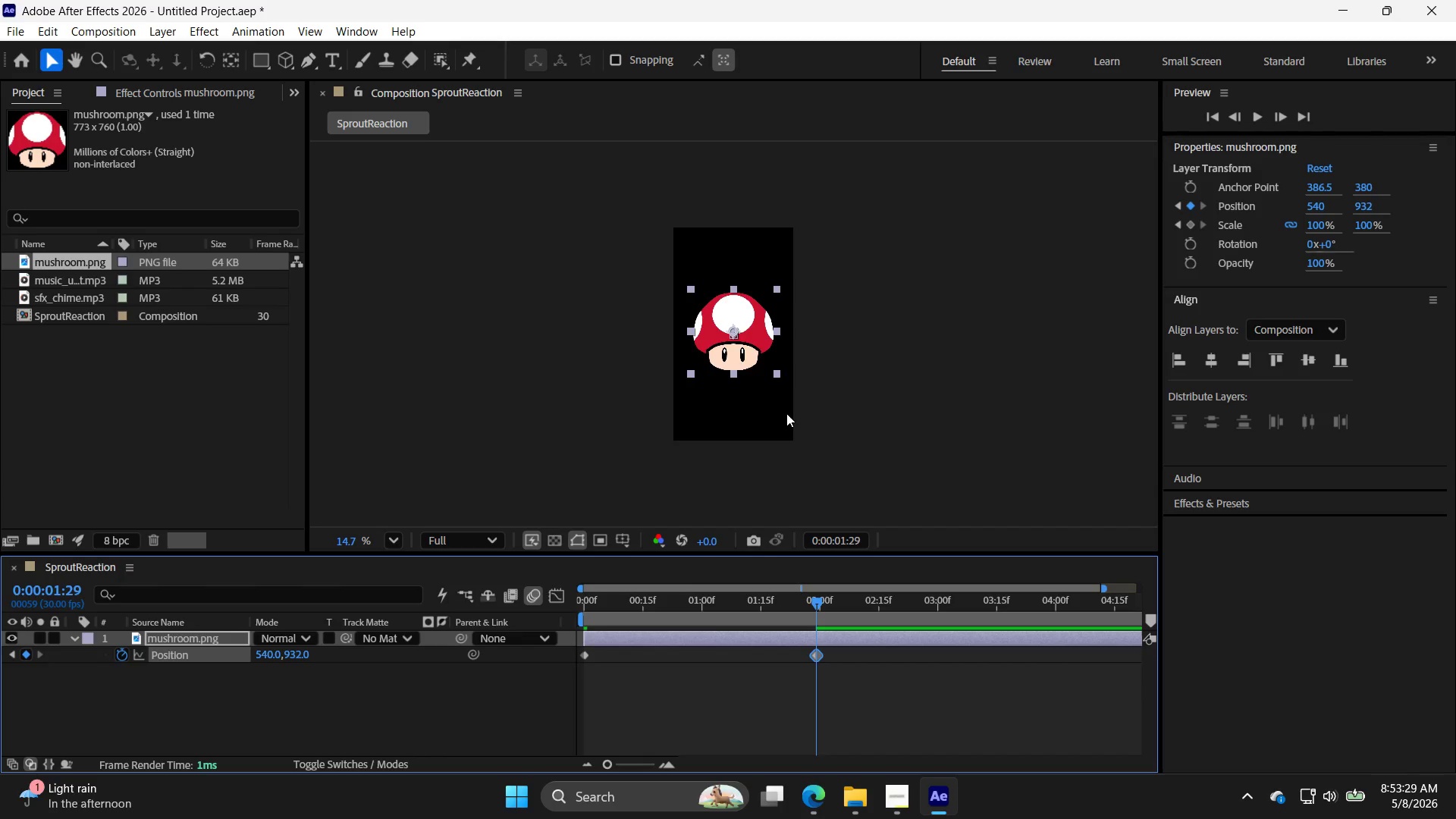 
key(ArrowUp)
 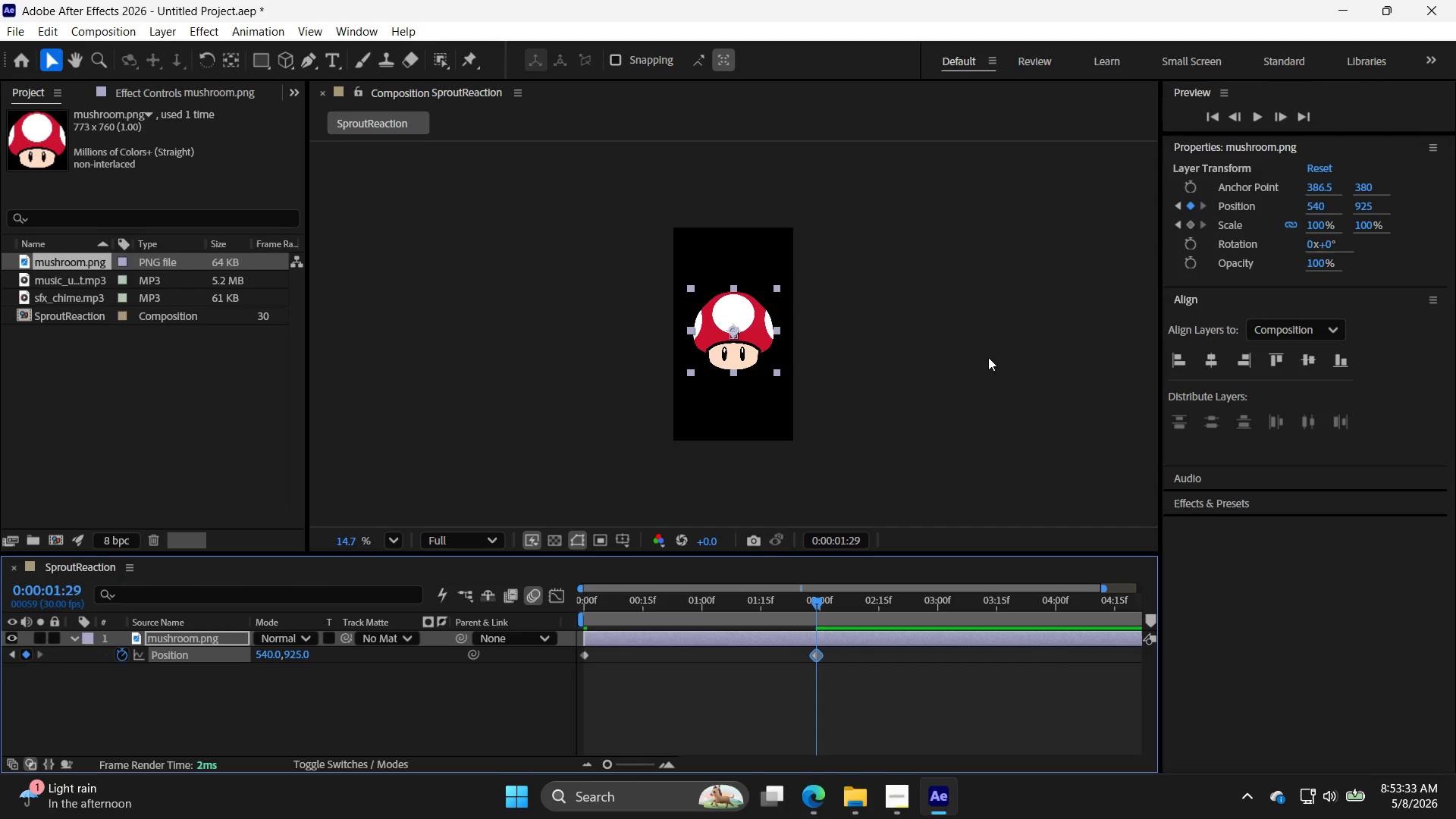 
wait(5.89)
 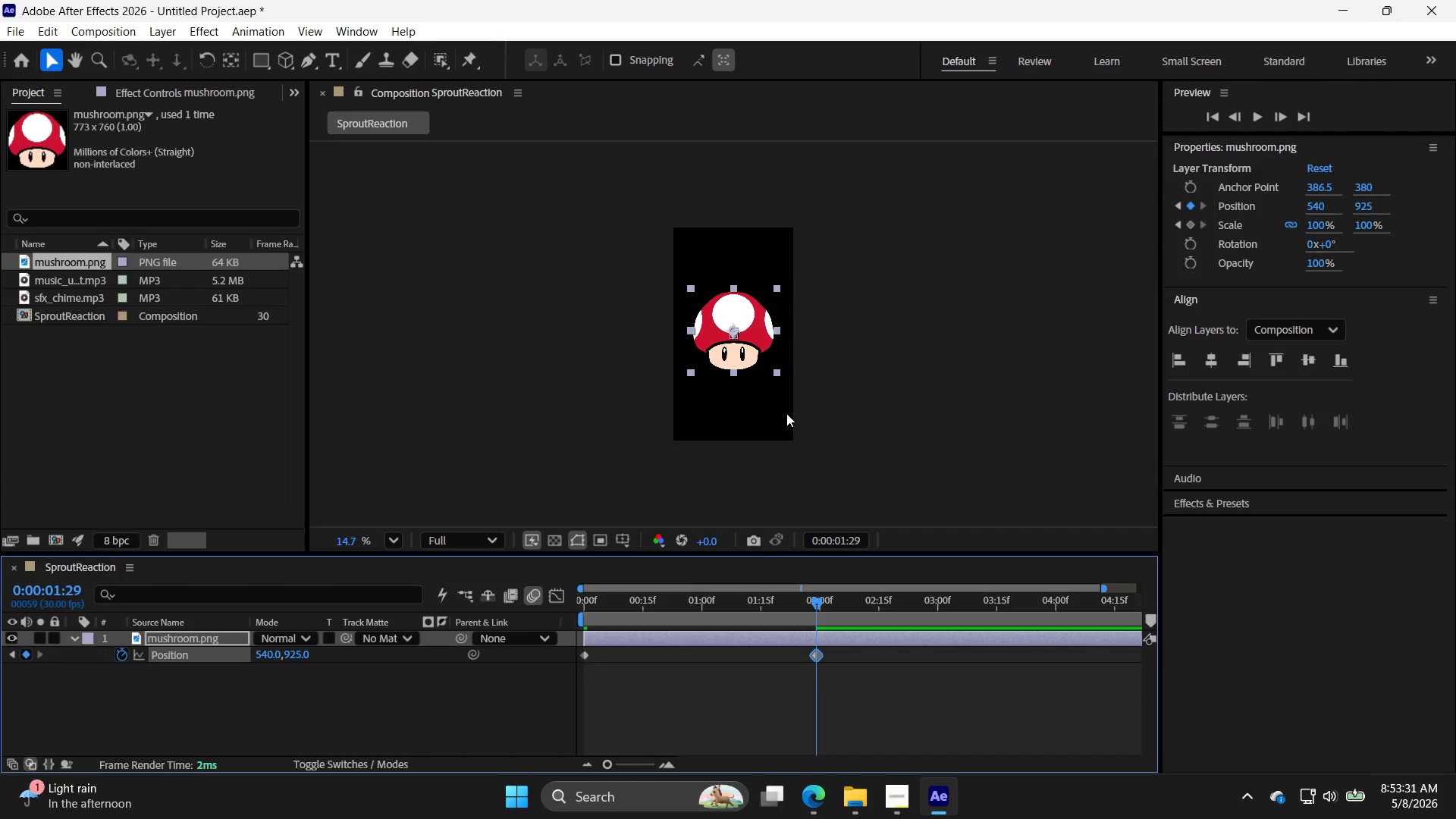 
left_click_drag(start_coordinate=[819, 604], to_coordinate=[942, 618])
 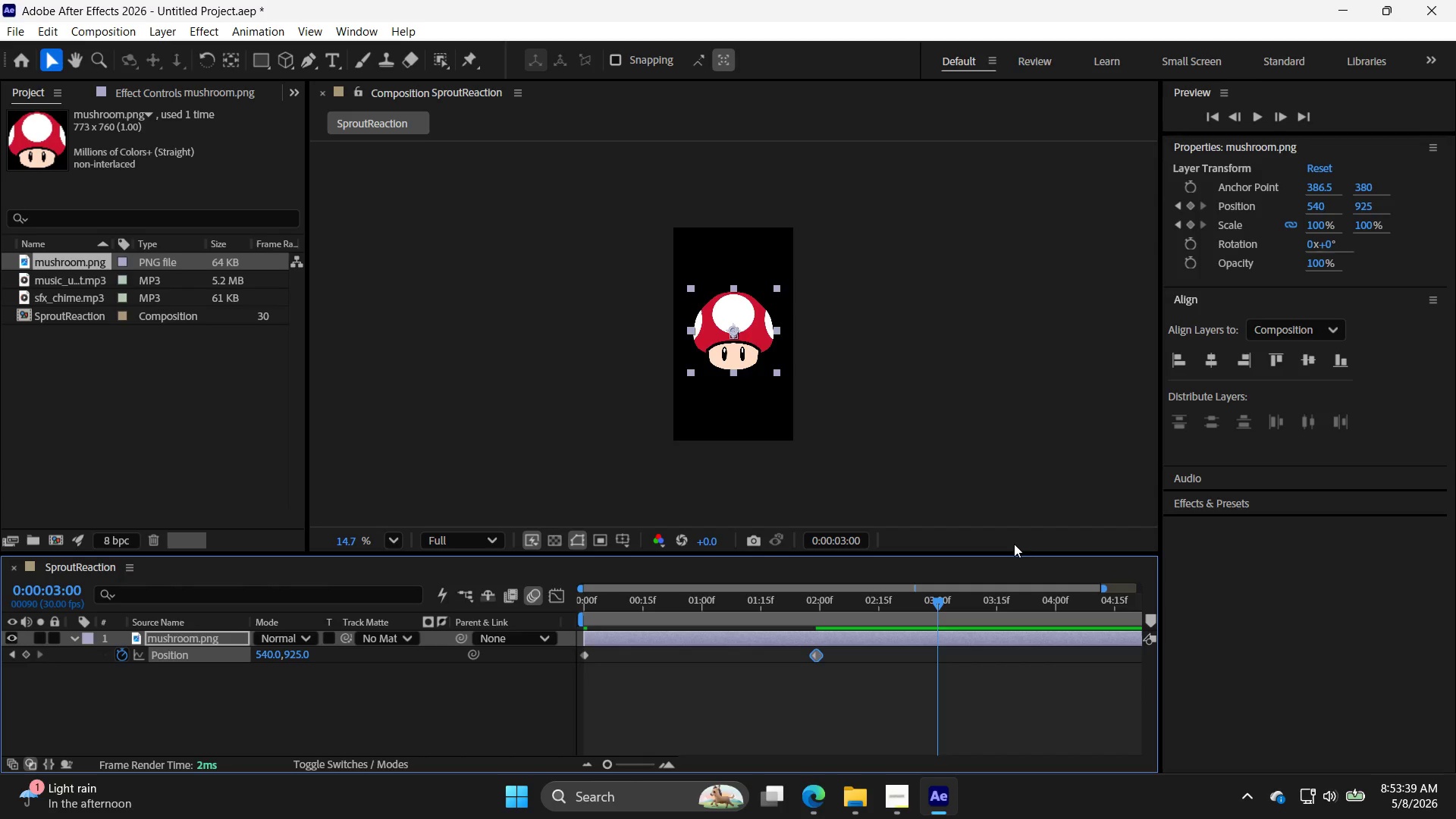 
key(ArrowDown)
 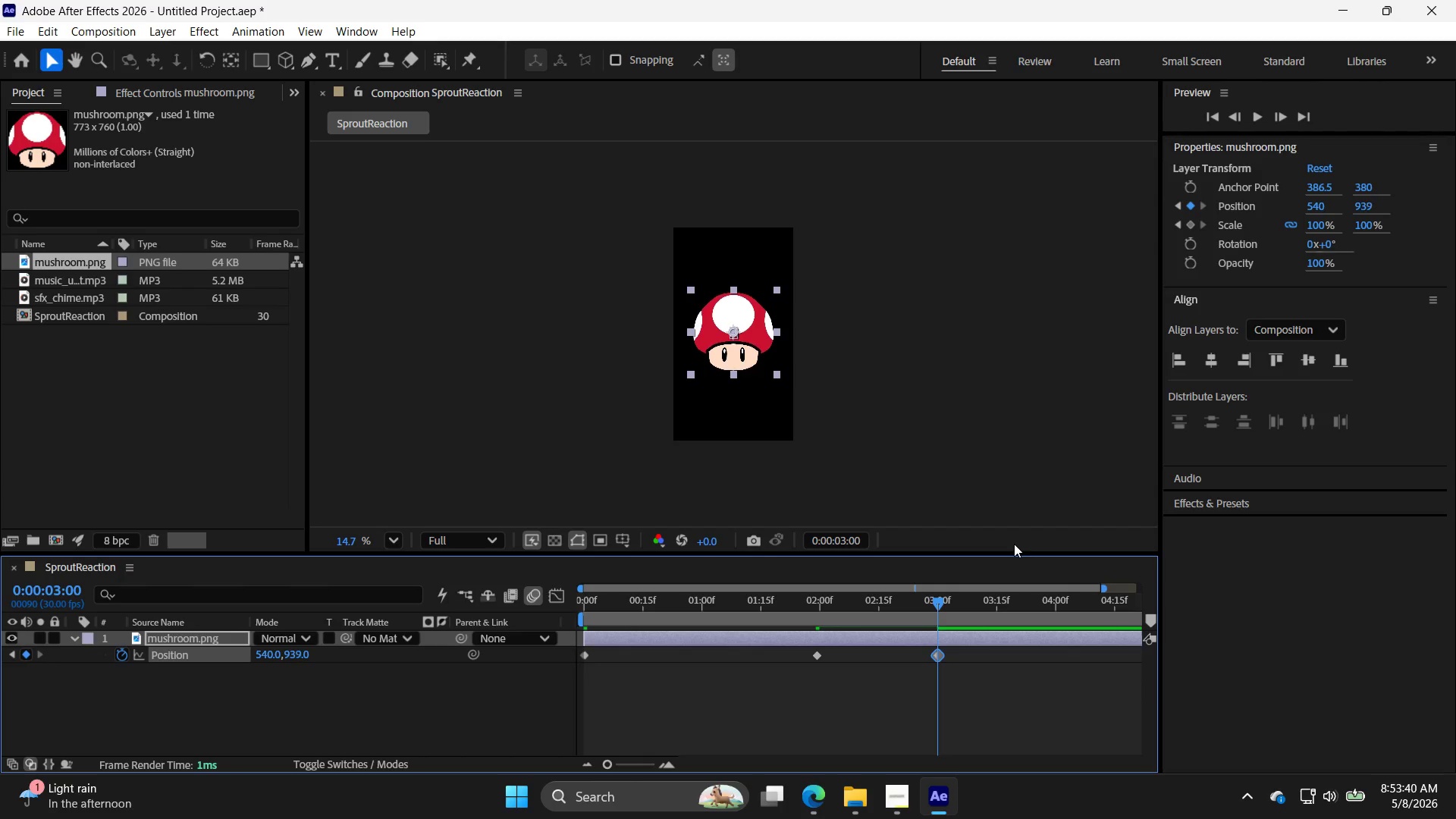 
hold_key(key=ArrowDown, duration=1.06)
 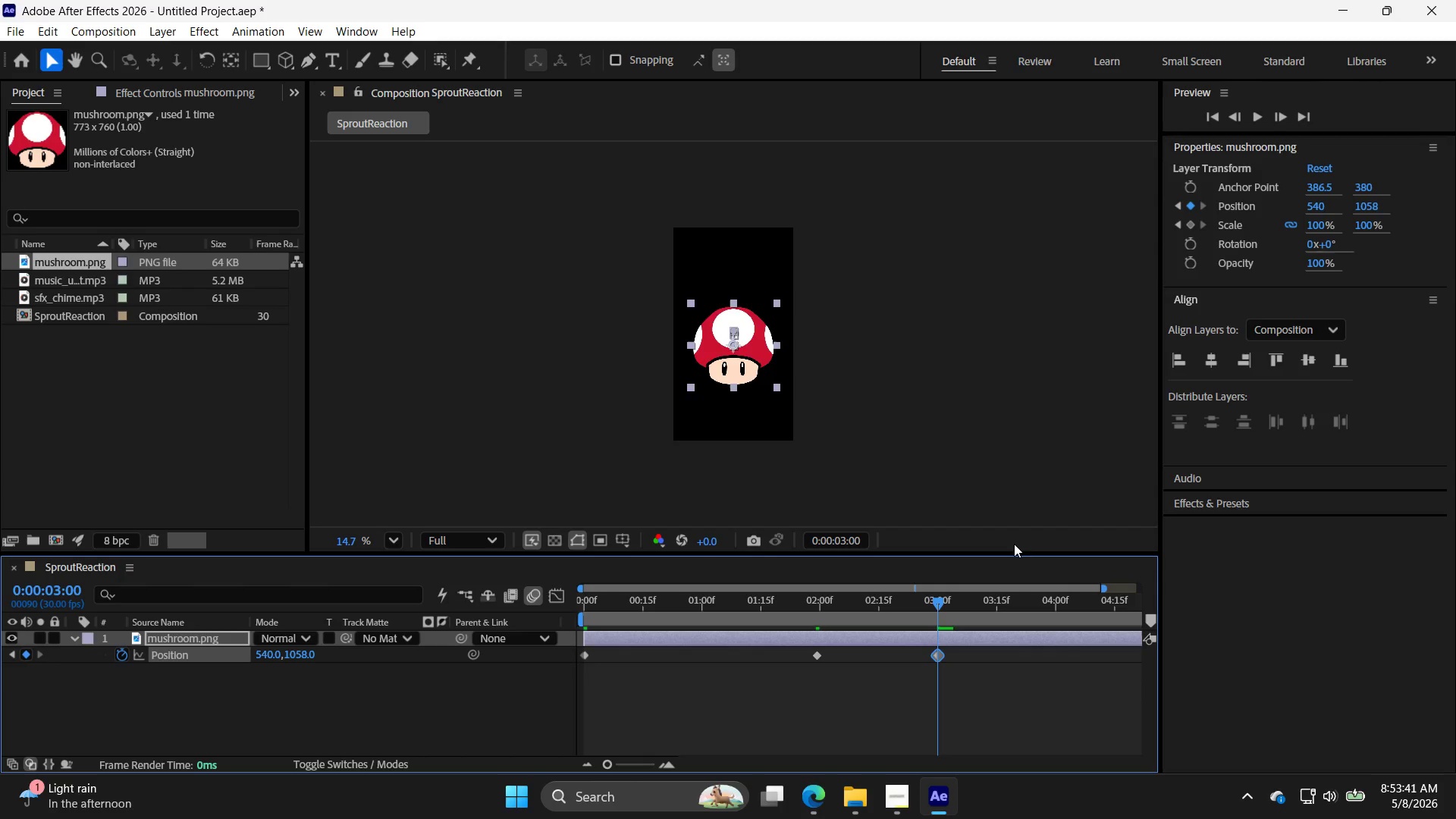 
key(ArrowUp)
 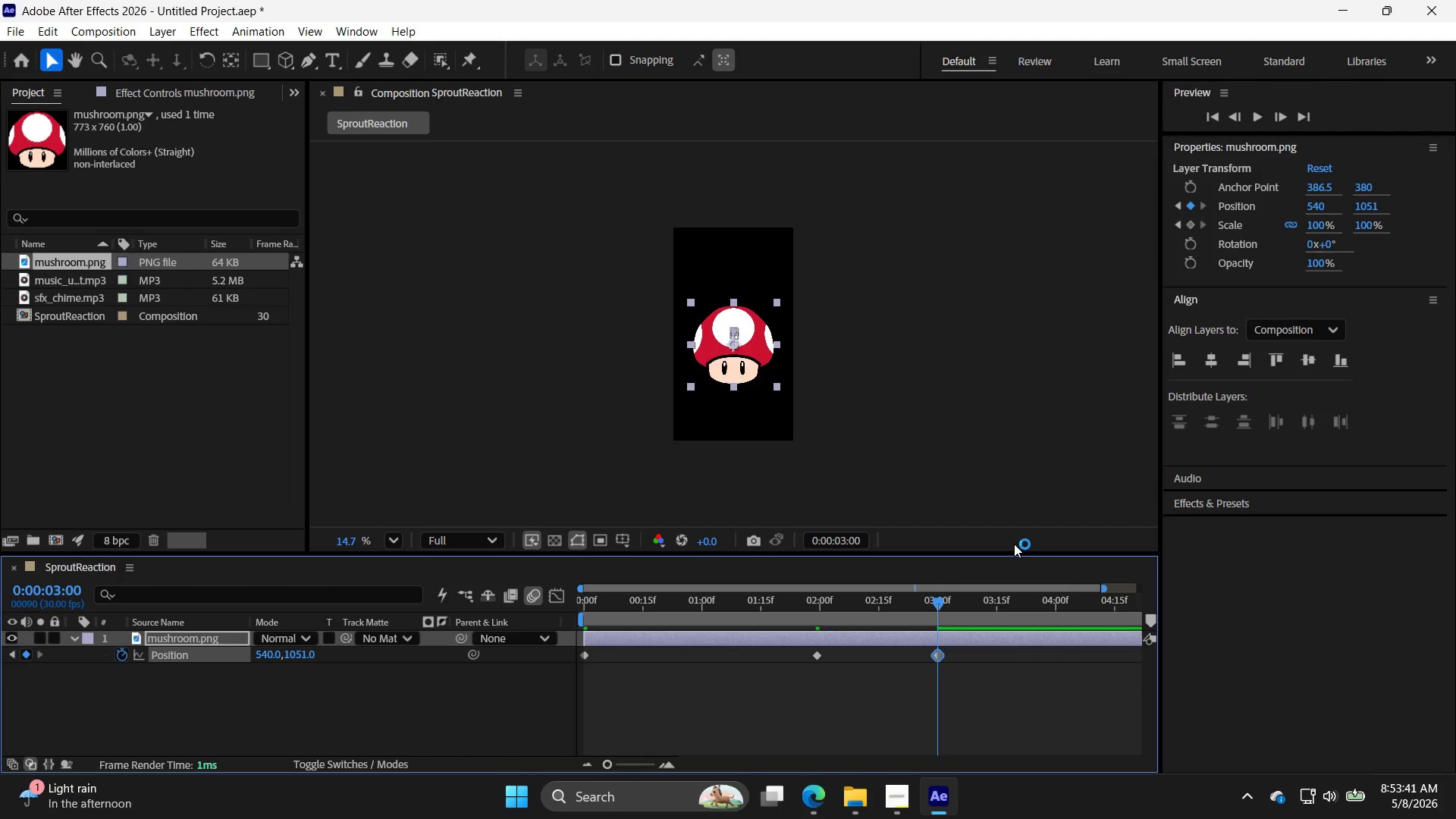 
key(ArrowUp)
 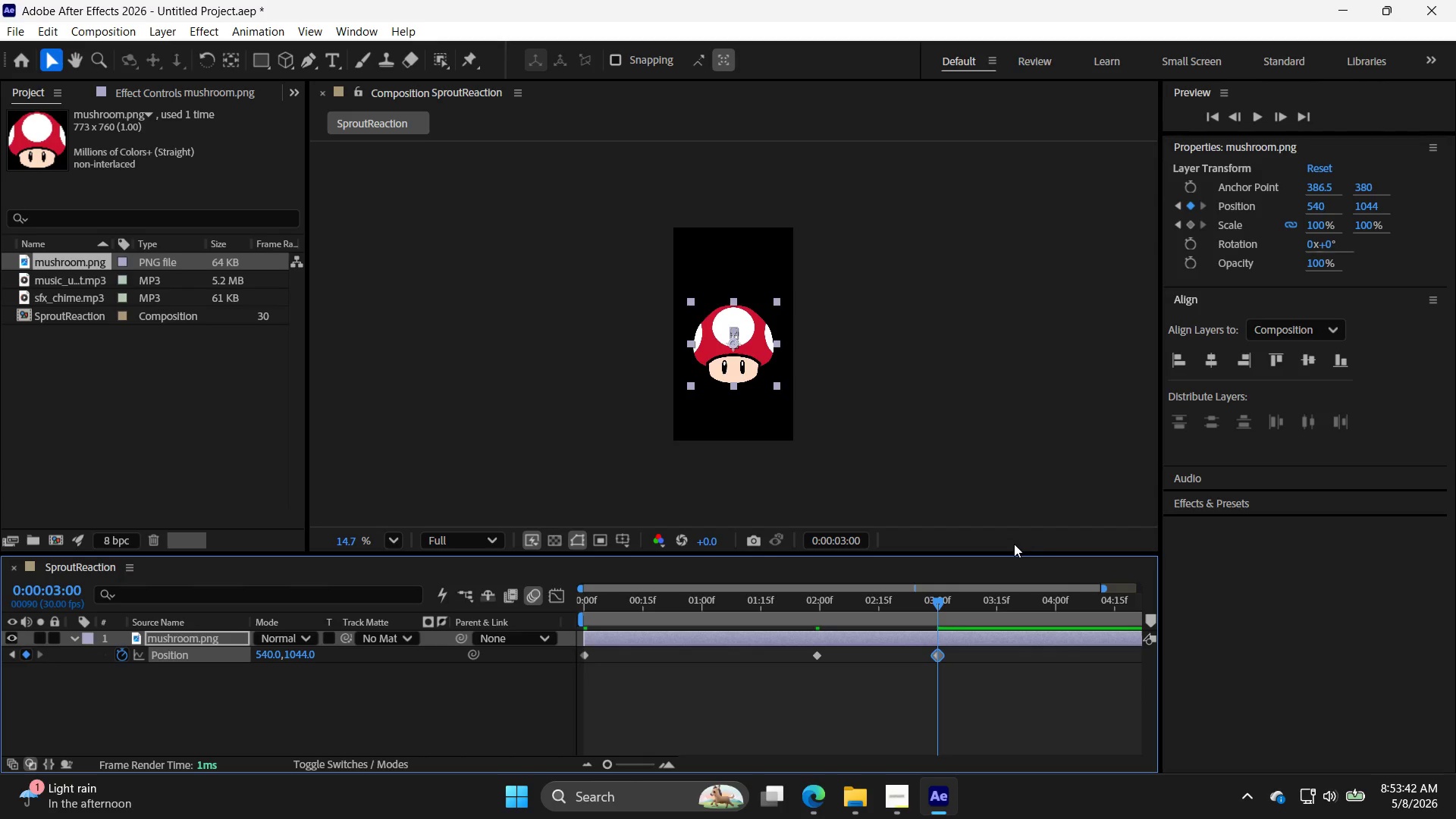 
key(ArrowUp)
 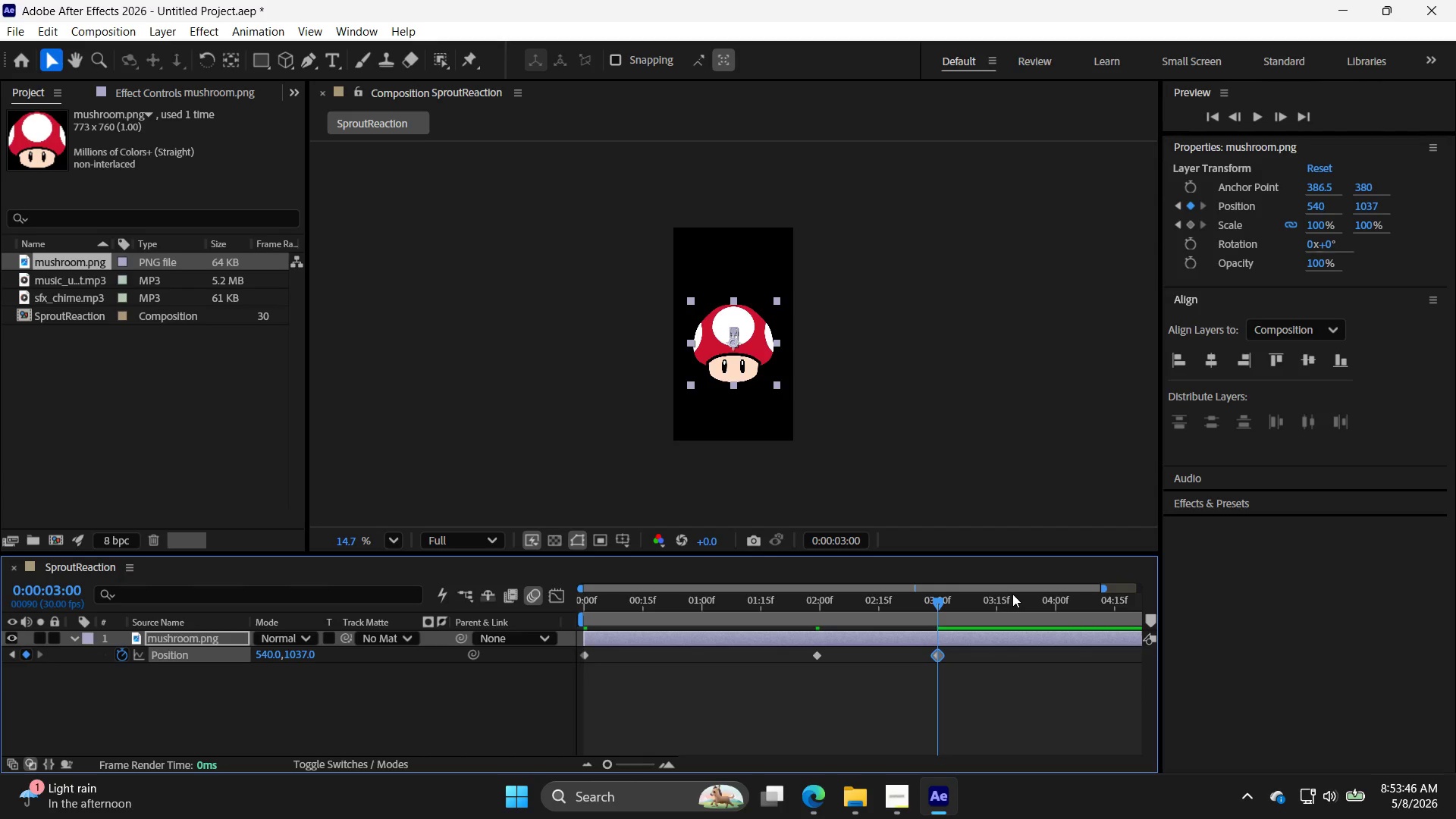 
left_click_drag(start_coordinate=[939, 601], to_coordinate=[1056, 616])
 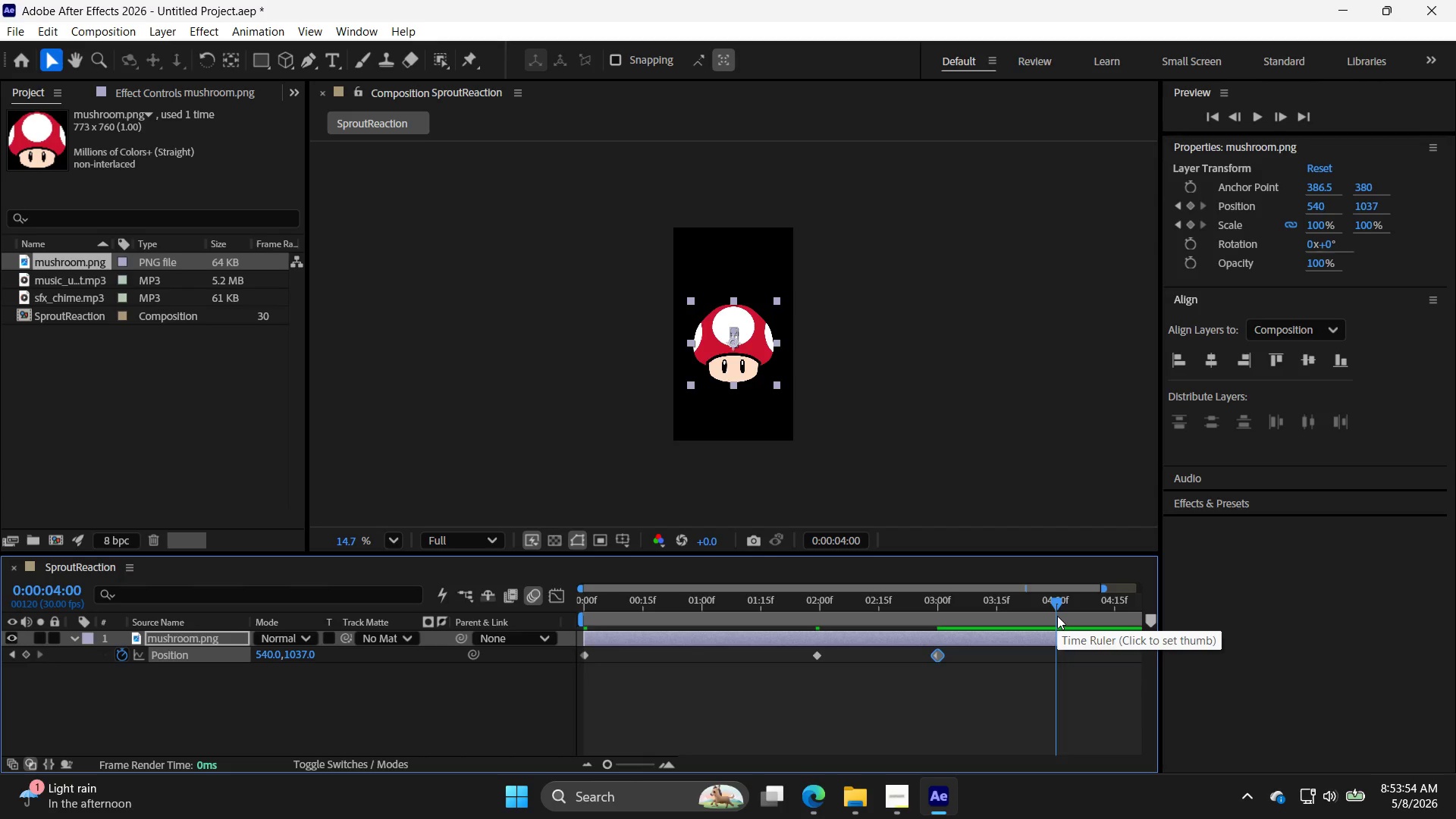 
key(ArrowUp)
 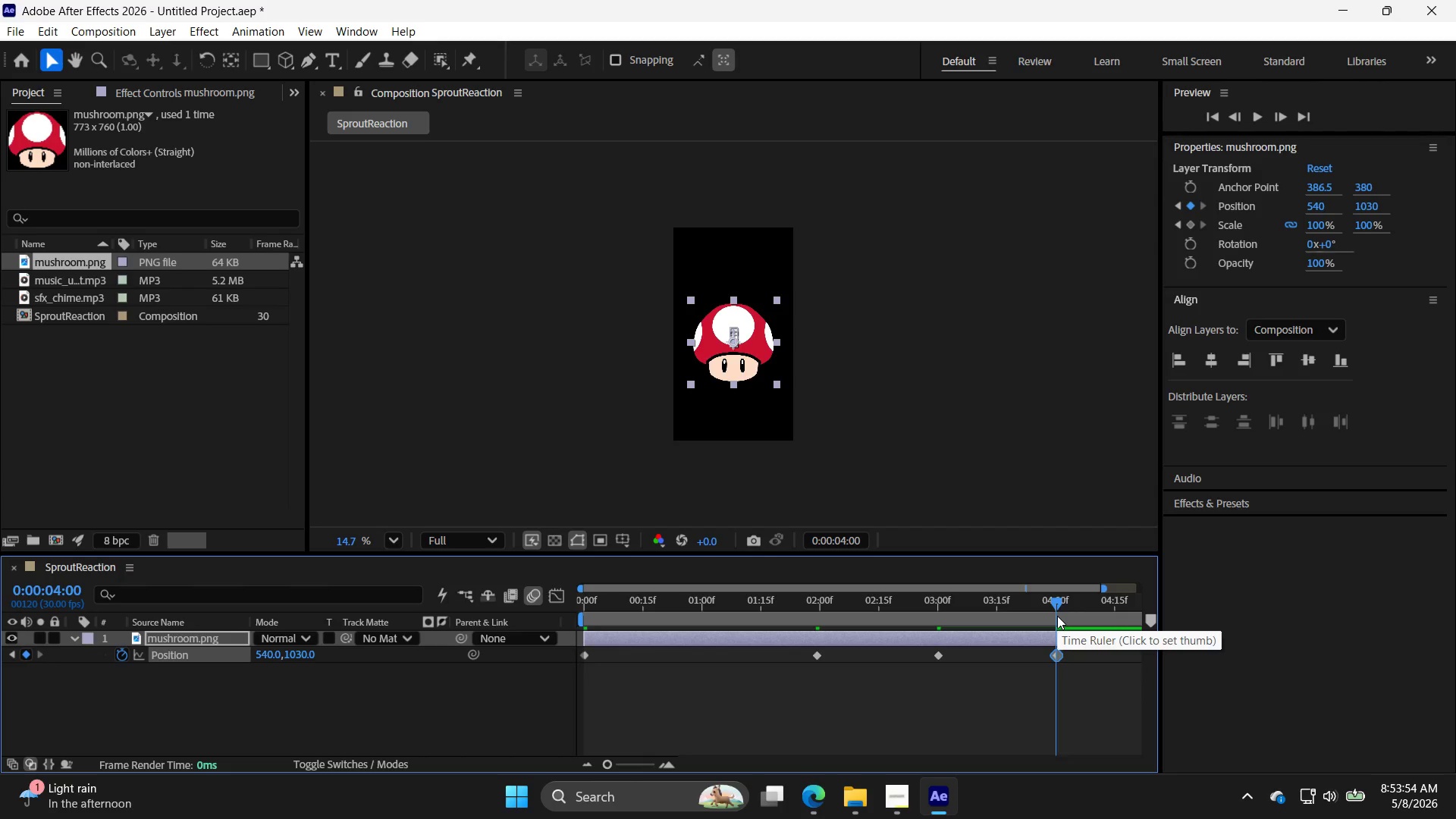 
key(ArrowUp)
 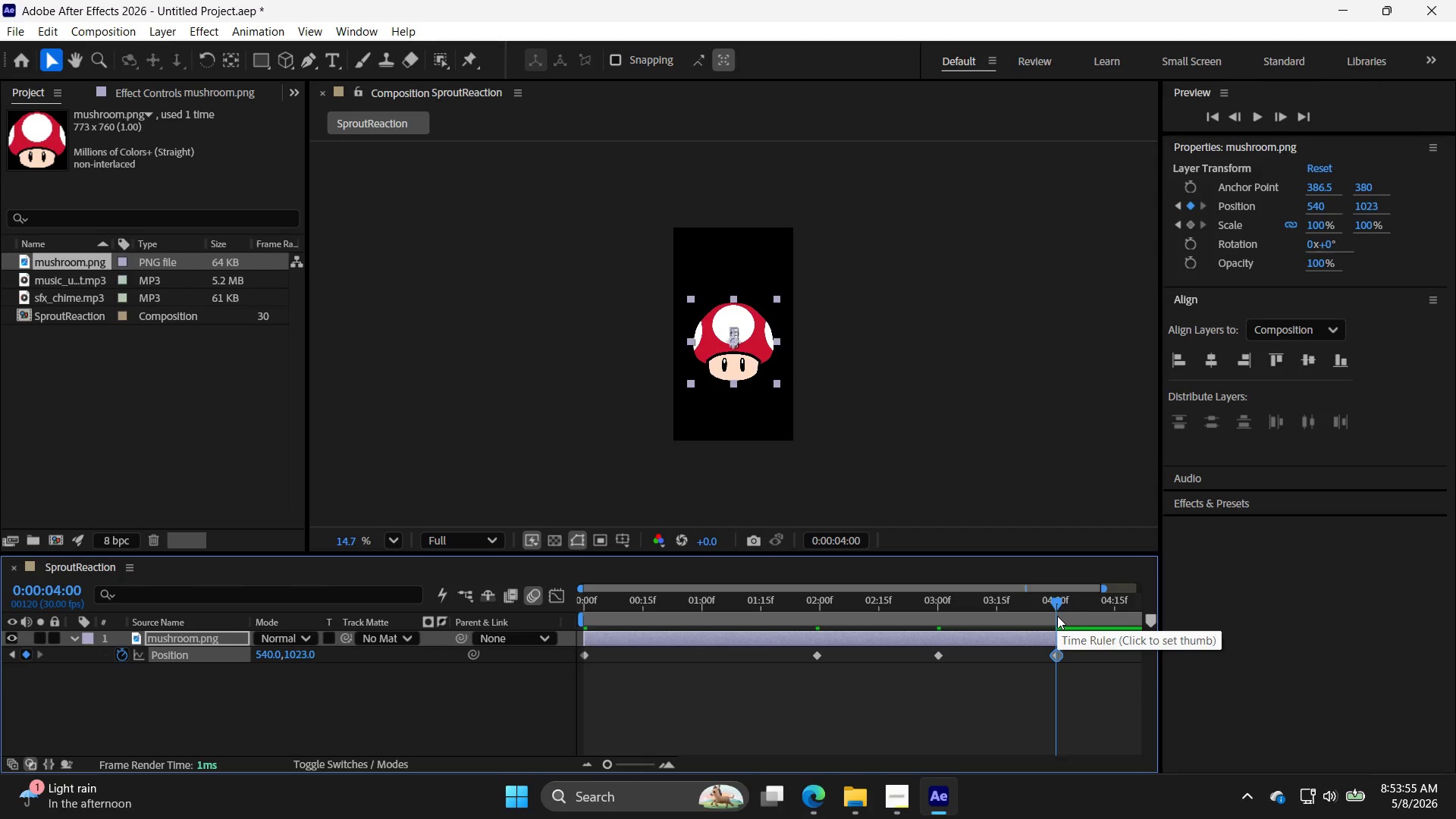 
key(ArrowUp)
 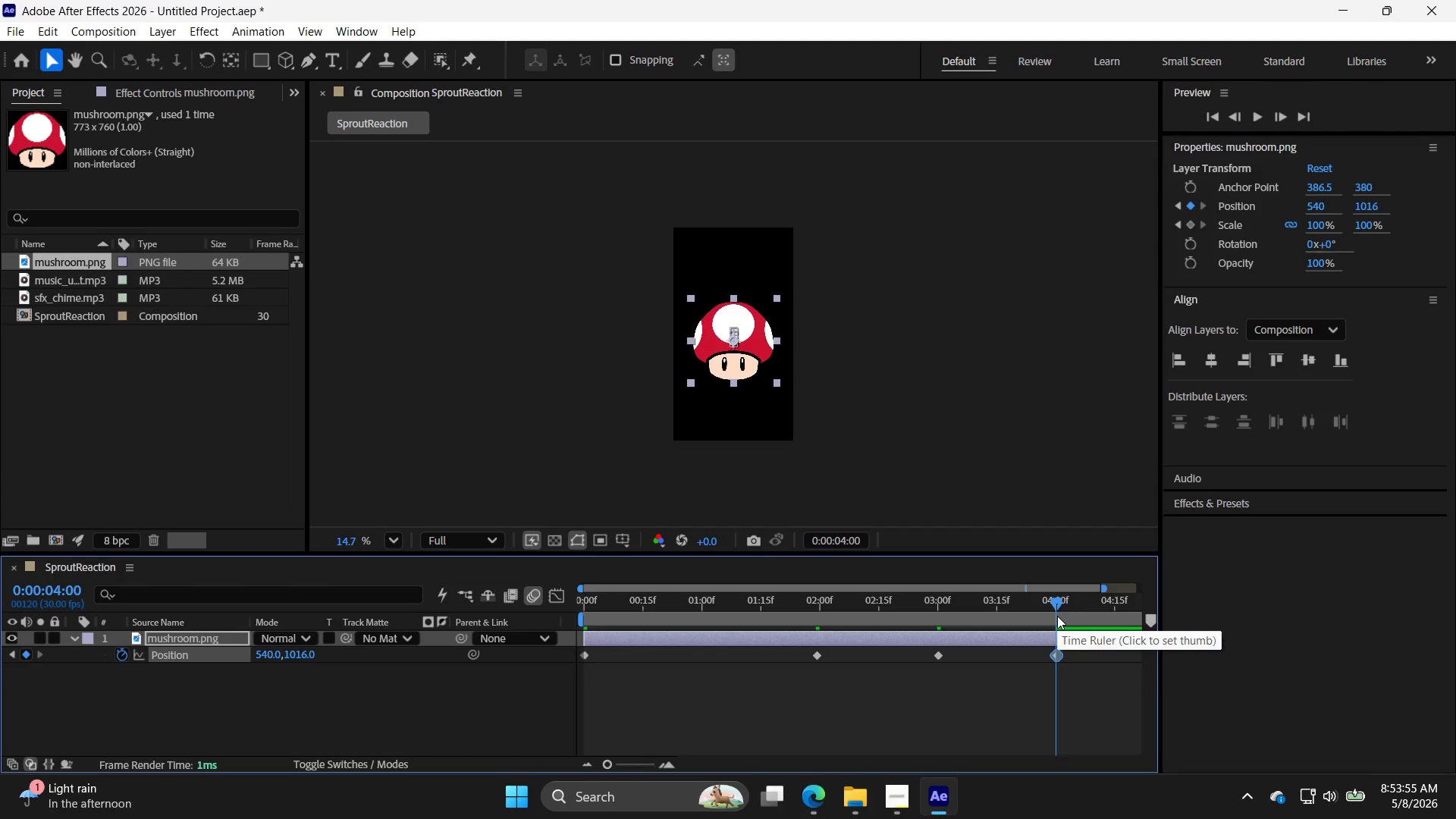 
key(ArrowUp)
 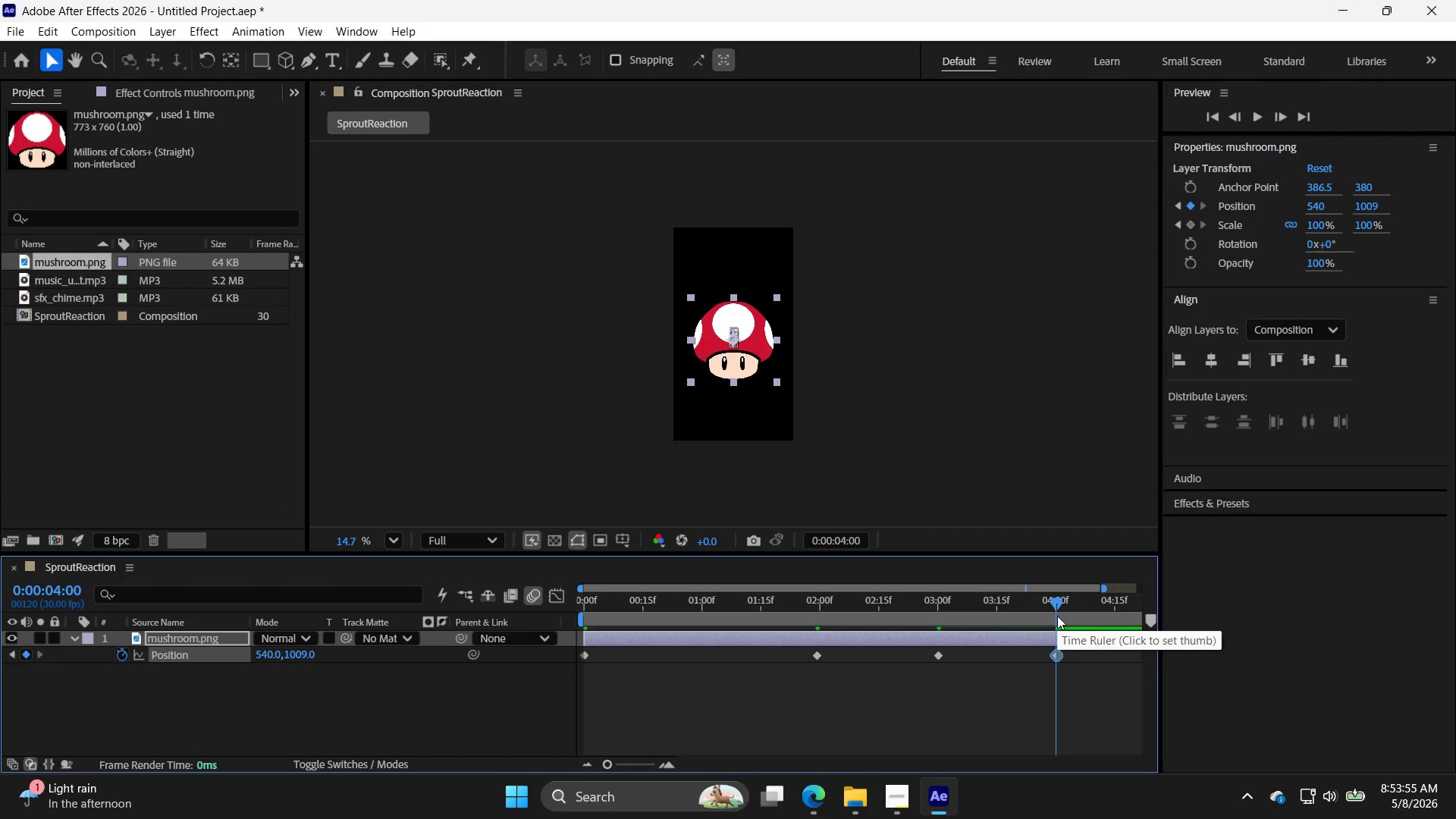 
key(ArrowUp)
 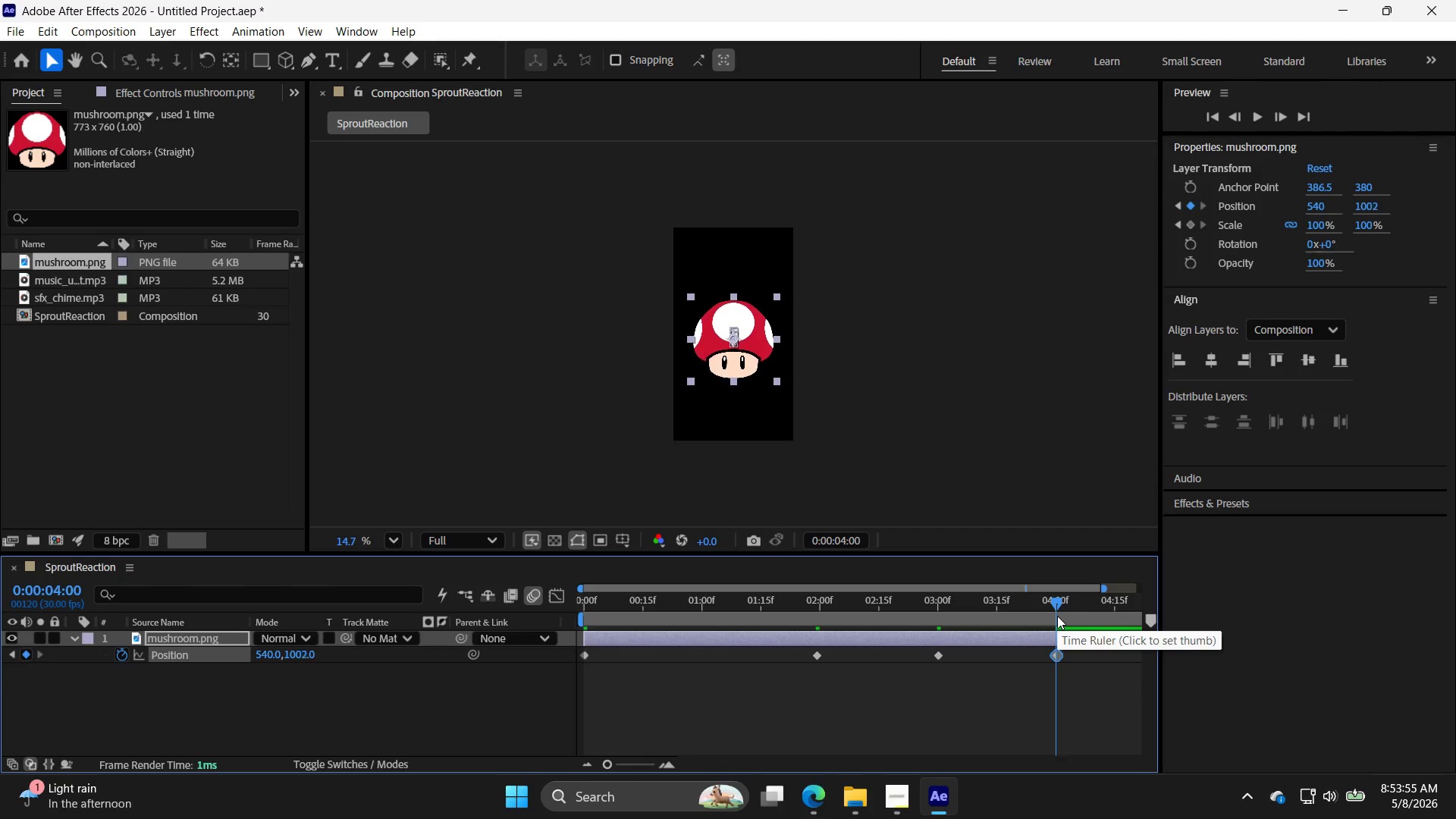 
key(ArrowUp)
 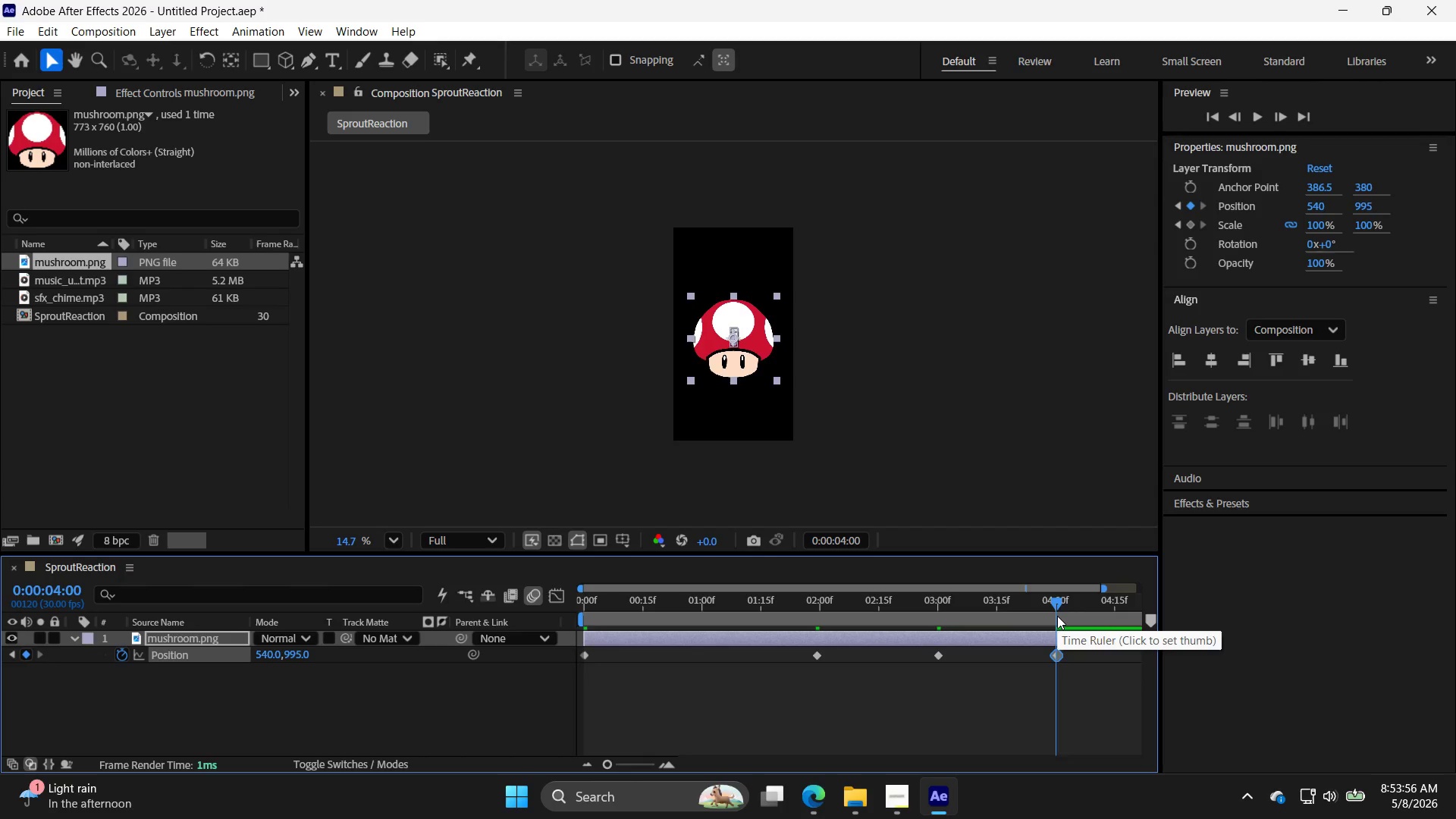 
key(ArrowUp)
 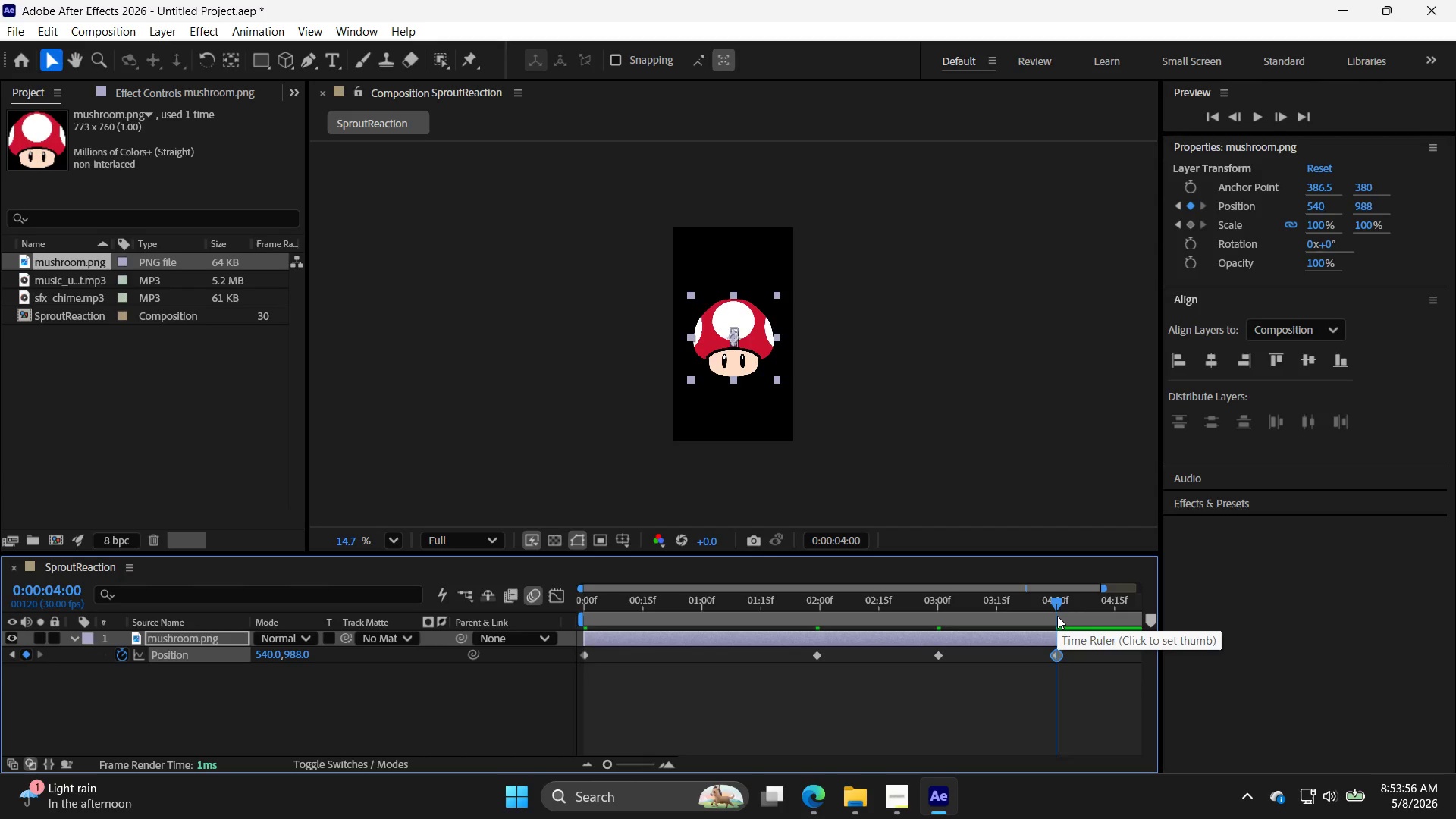 
key(ArrowUp)
 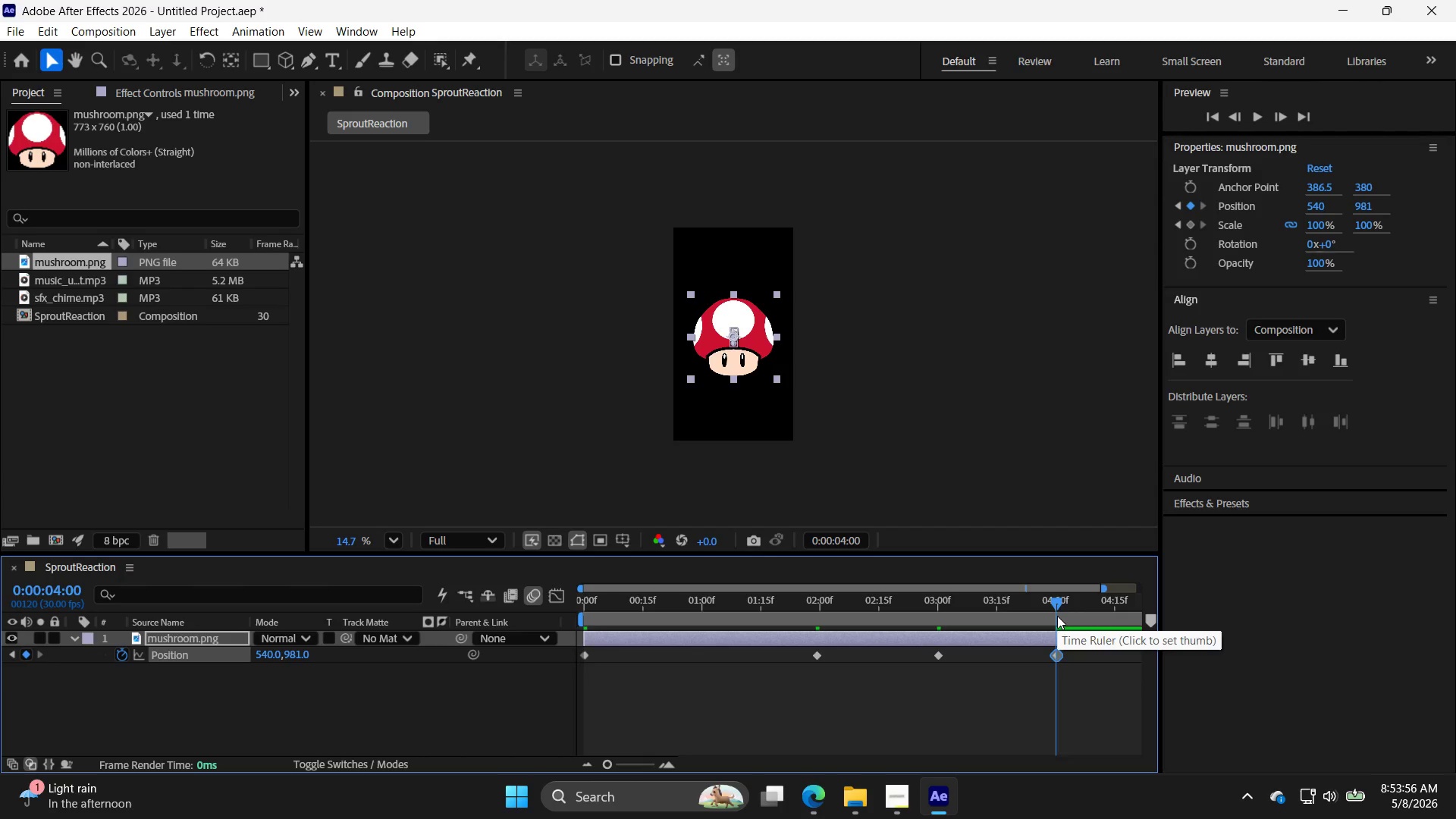 
key(ArrowUp)
 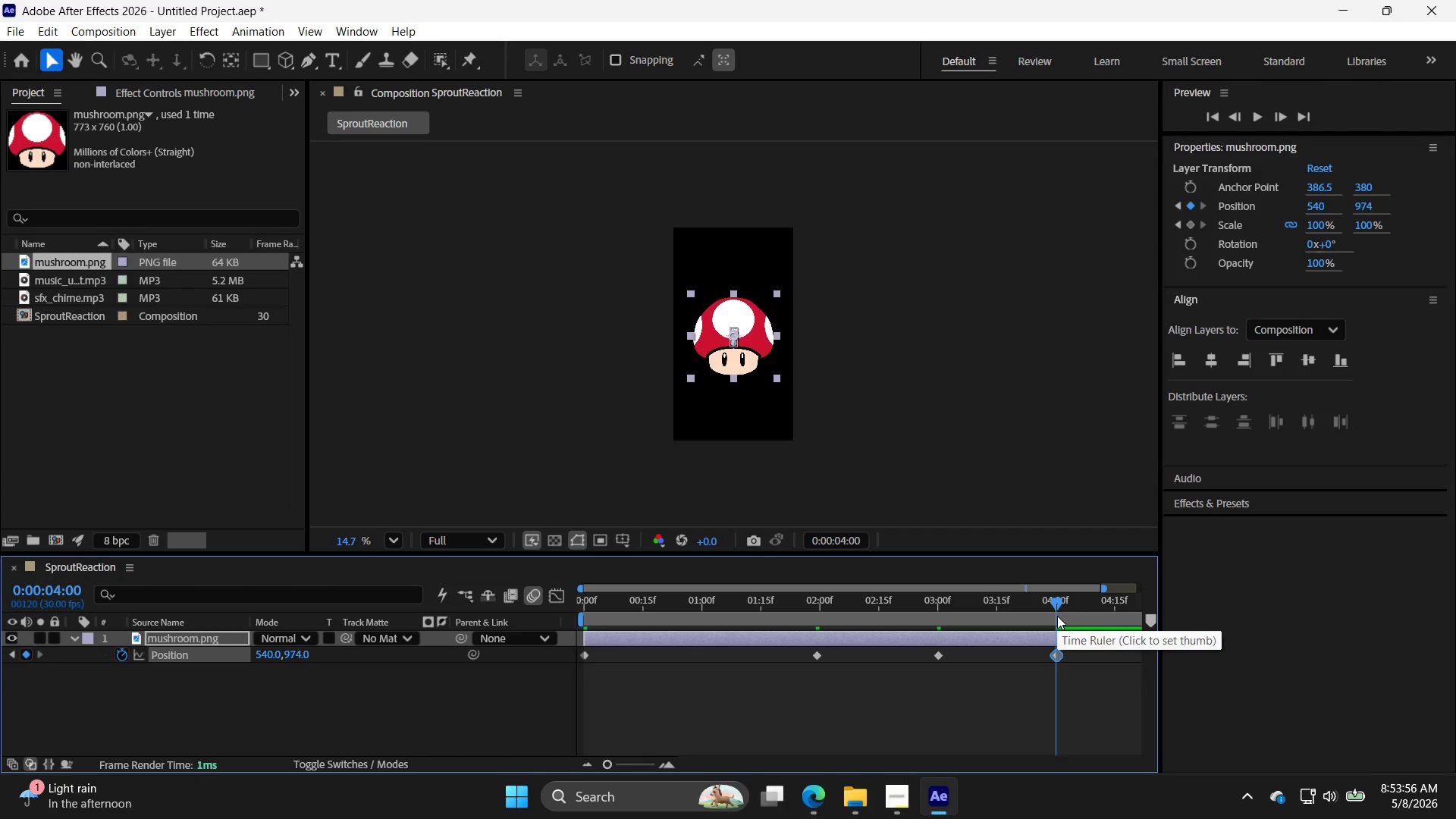 
key(ArrowUp)
 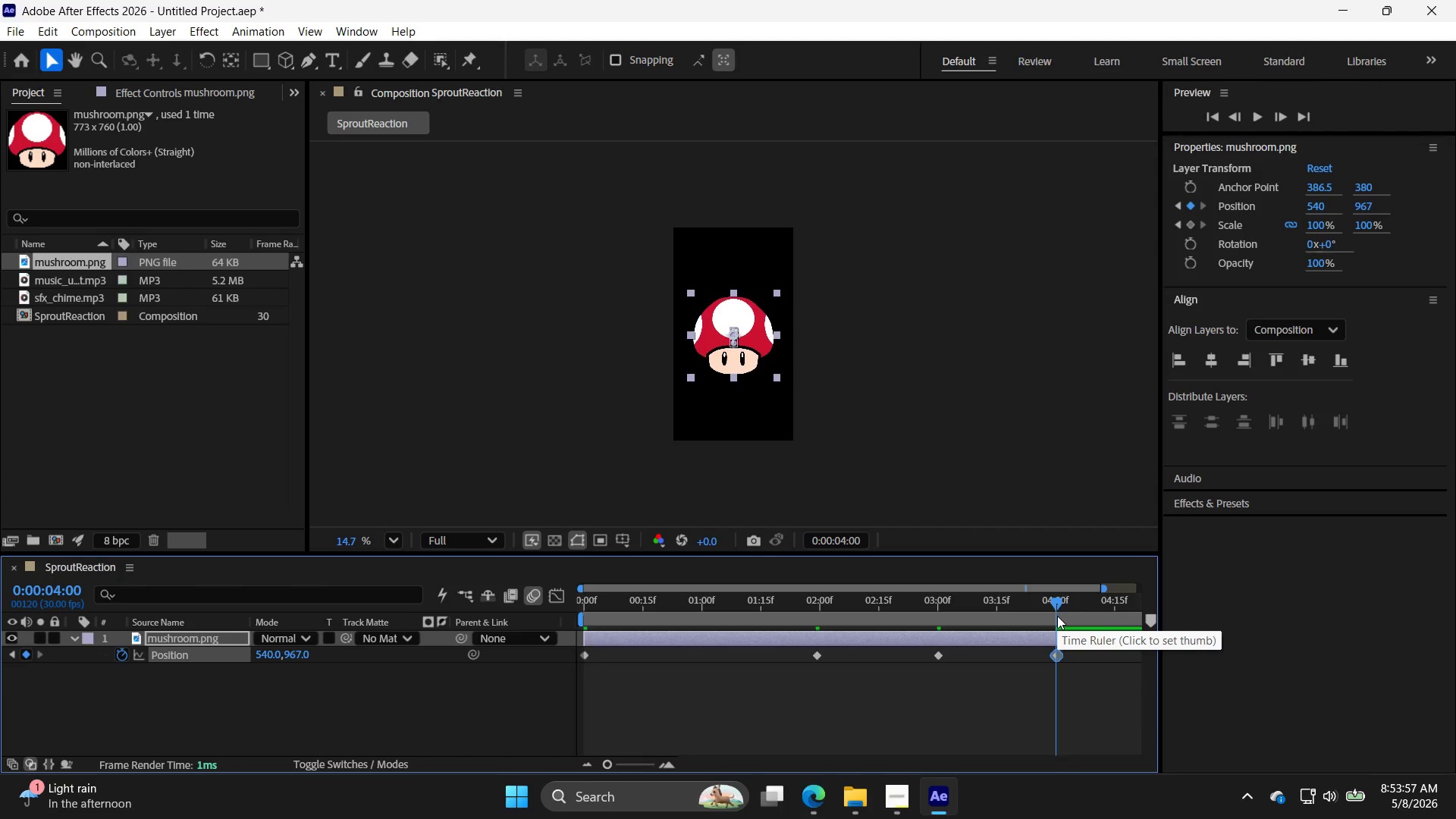 
key(ArrowUp)
 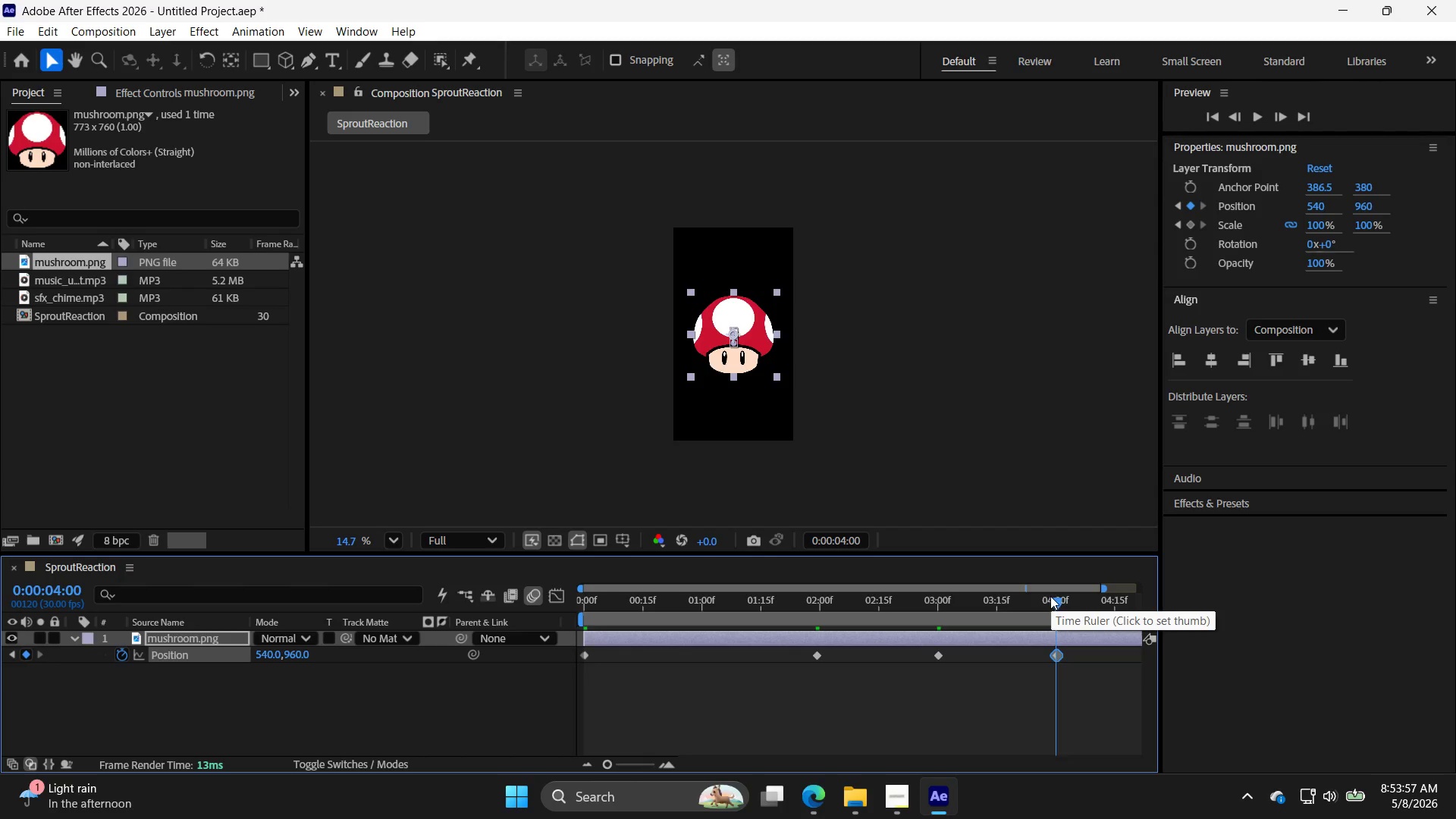 
left_click_drag(start_coordinate=[1050, 596], to_coordinate=[1076, 619])
 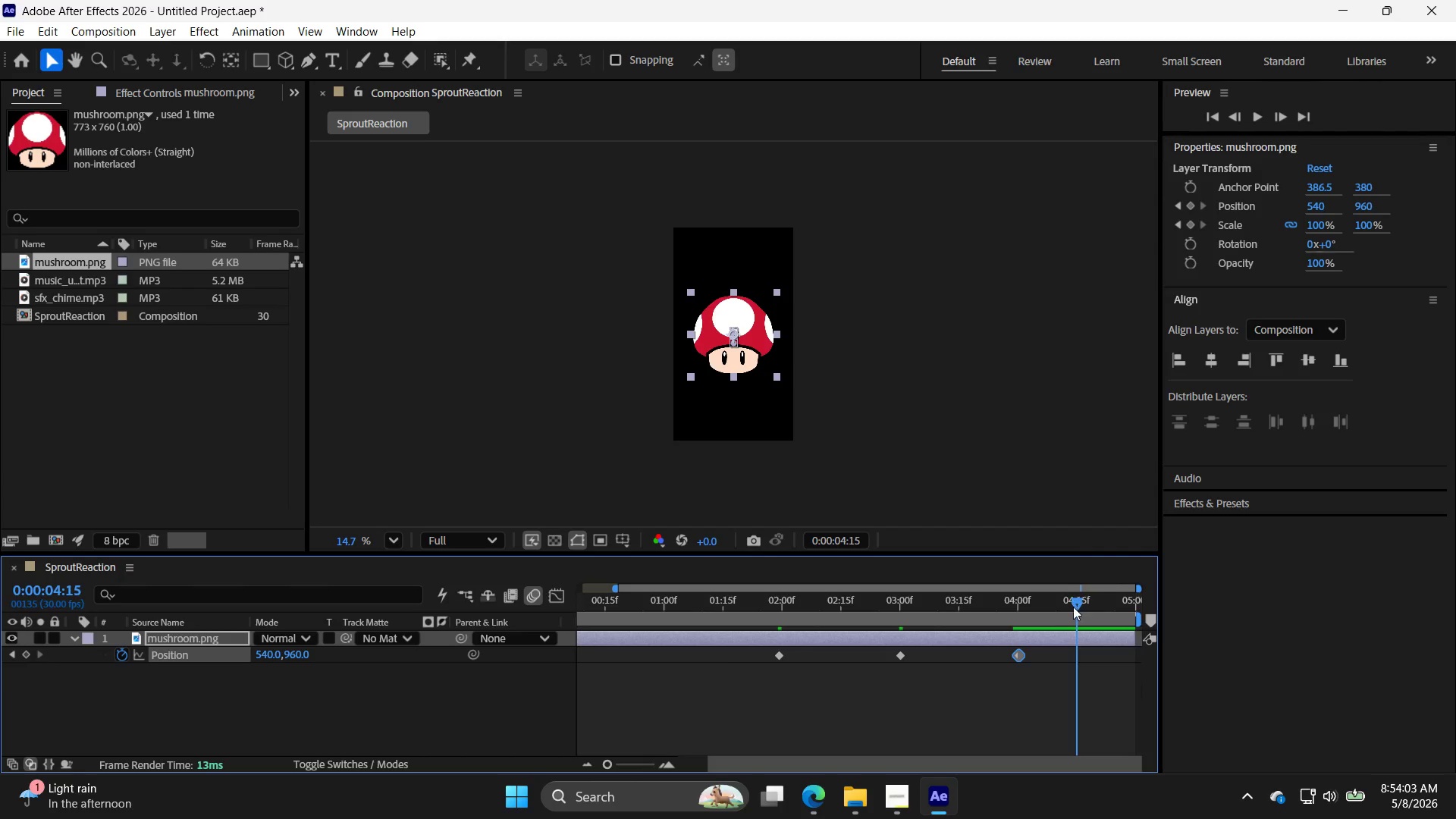 
left_click_drag(start_coordinate=[1075, 607], to_coordinate=[482, 611])
 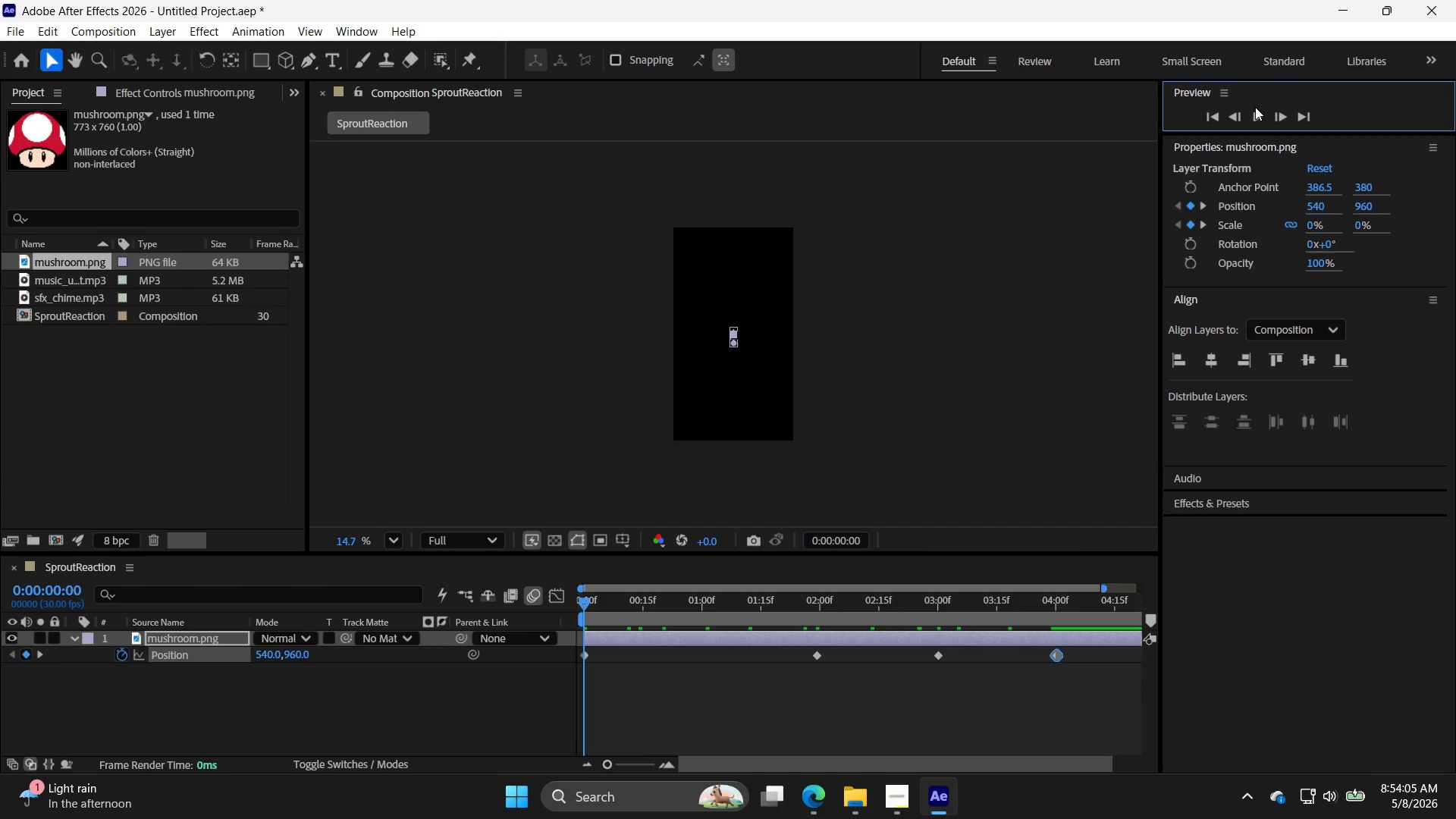 
double_click([1253, 120])
 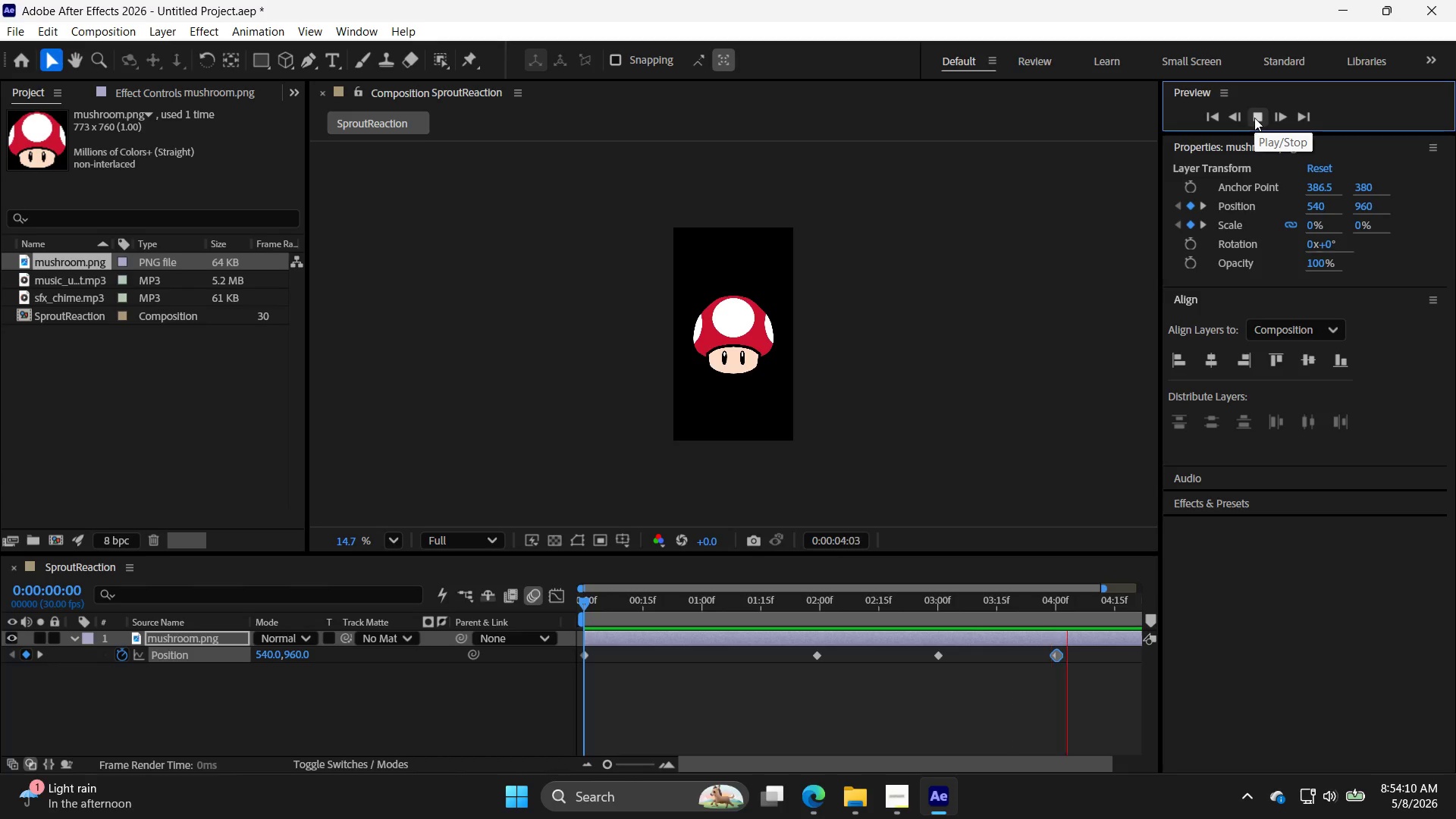 
wait(9.39)
 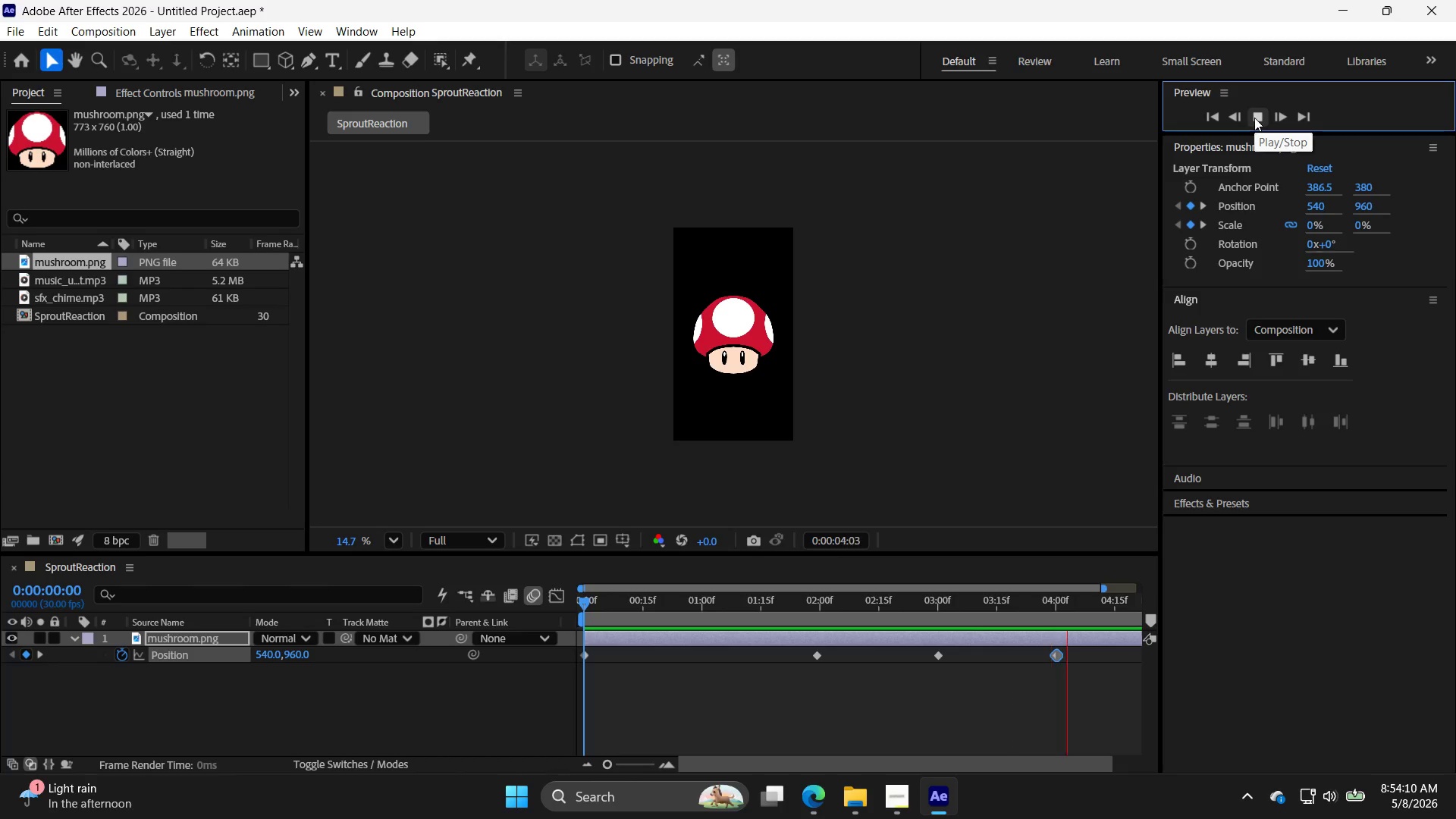 
left_click([1254, 118])
 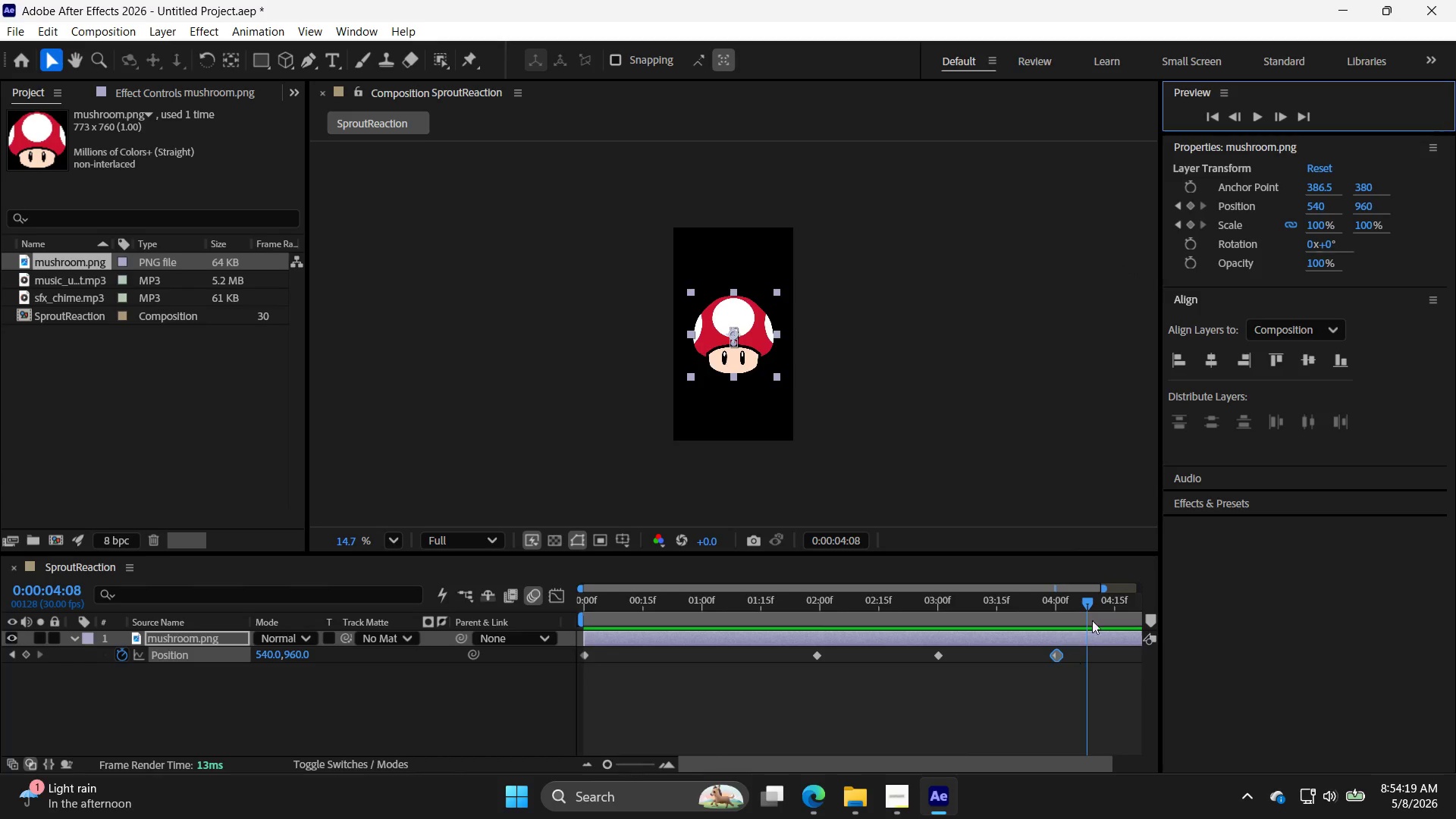 
wait(5.38)
 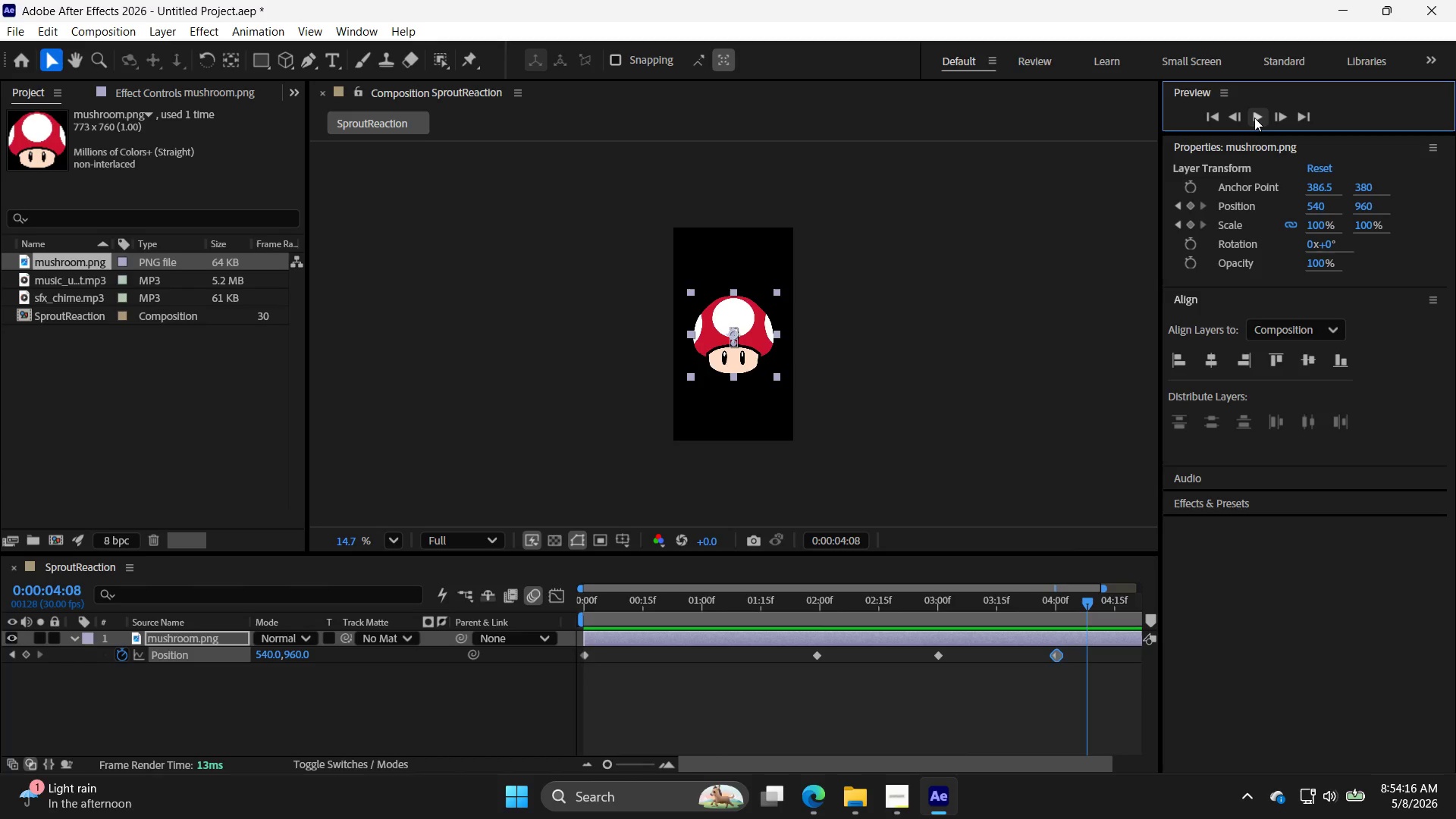 
left_click_drag(start_coordinate=[1088, 603], to_coordinate=[816, 617])
 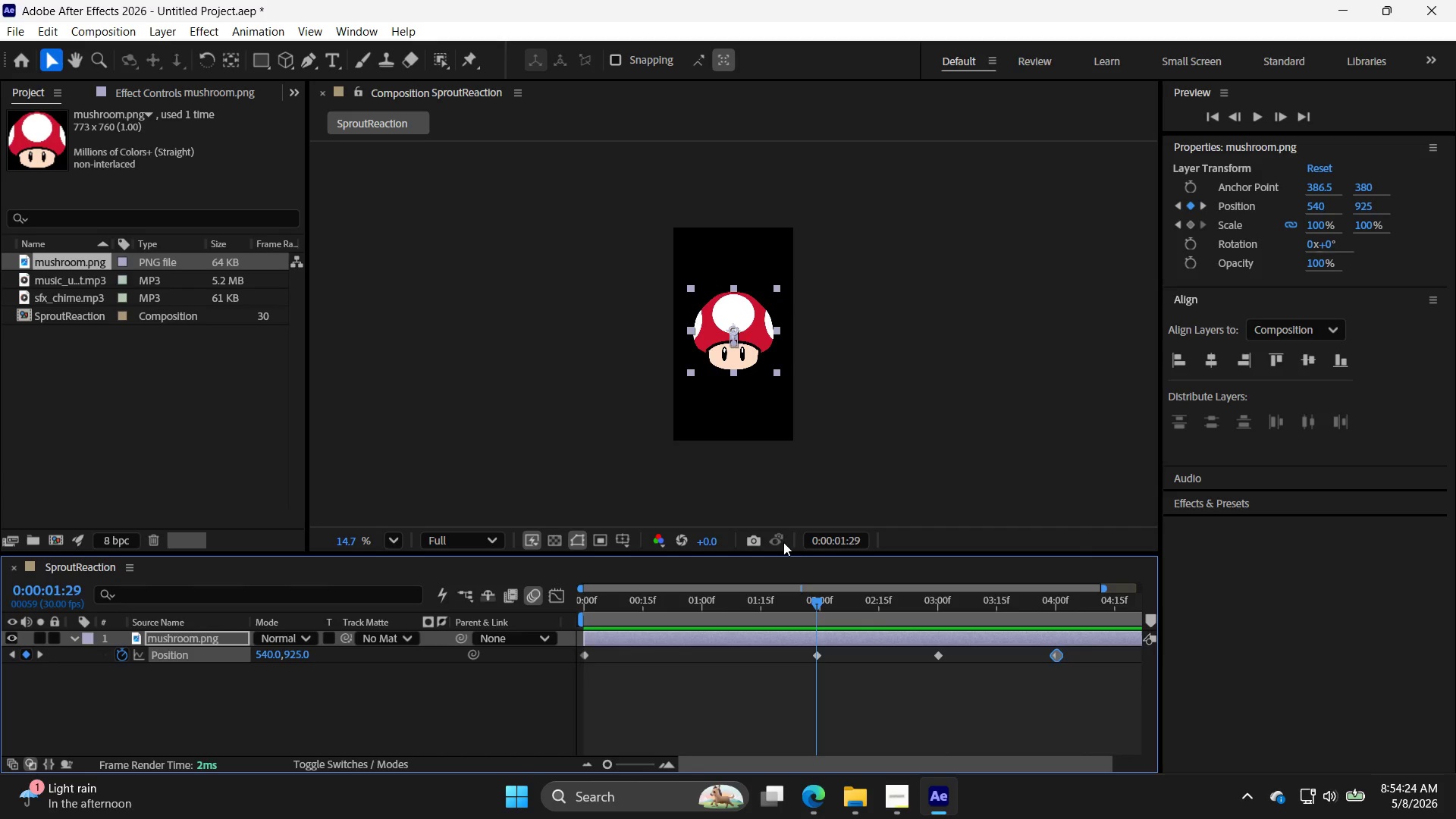 
key(ArrowDown)
 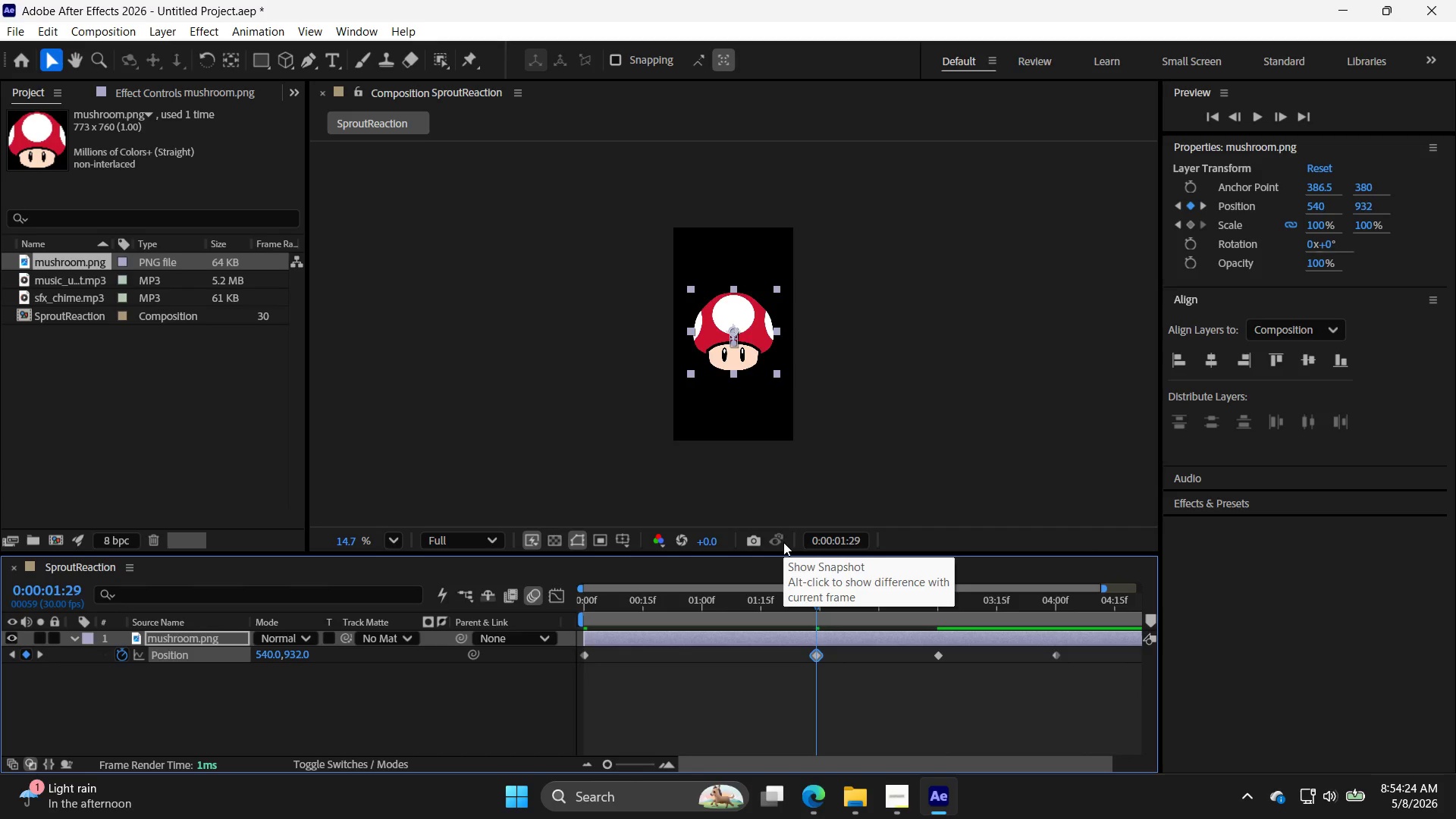 
key(ArrowDown)
 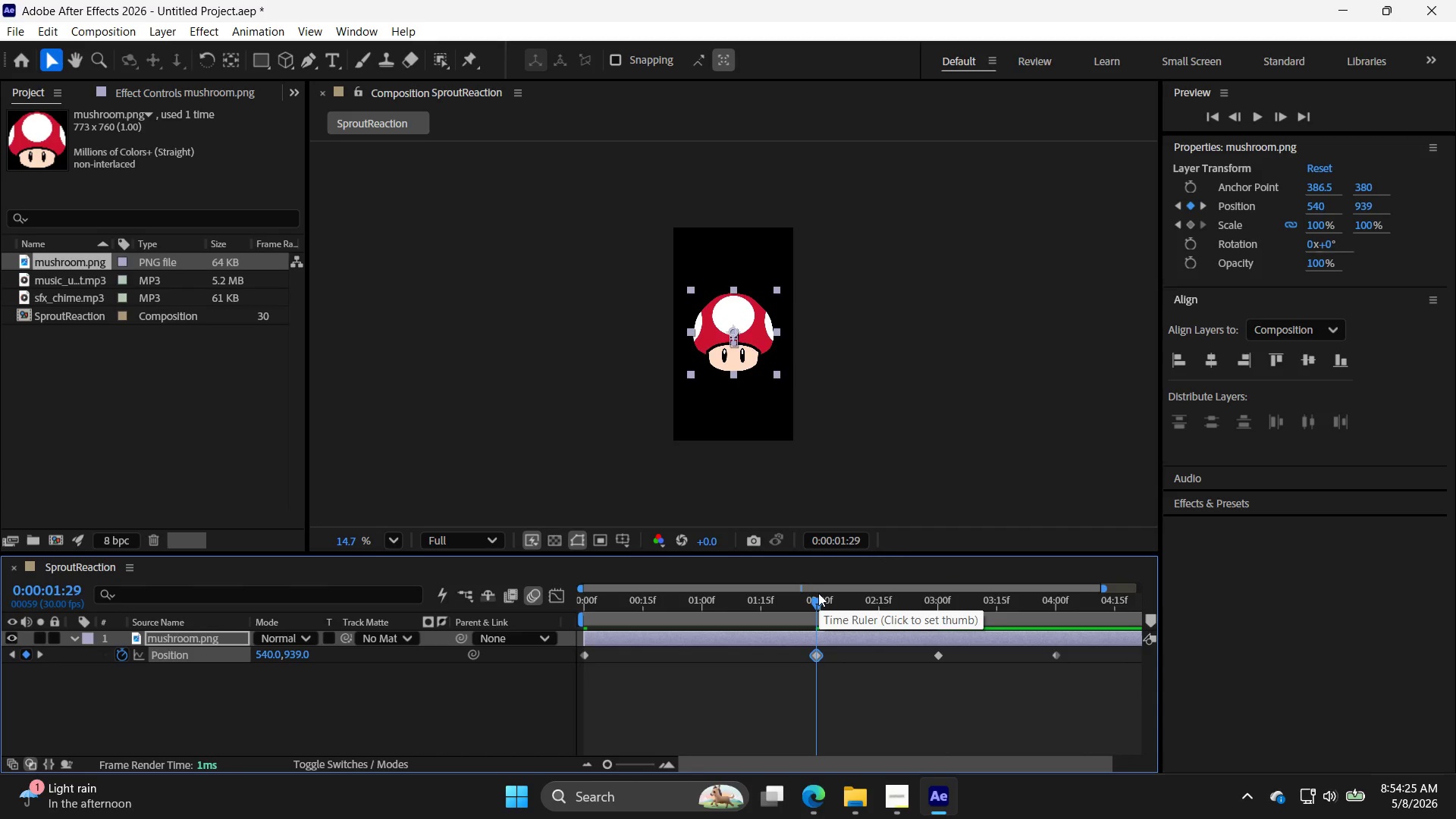 
left_click_drag(start_coordinate=[818, 600], to_coordinate=[940, 615])
 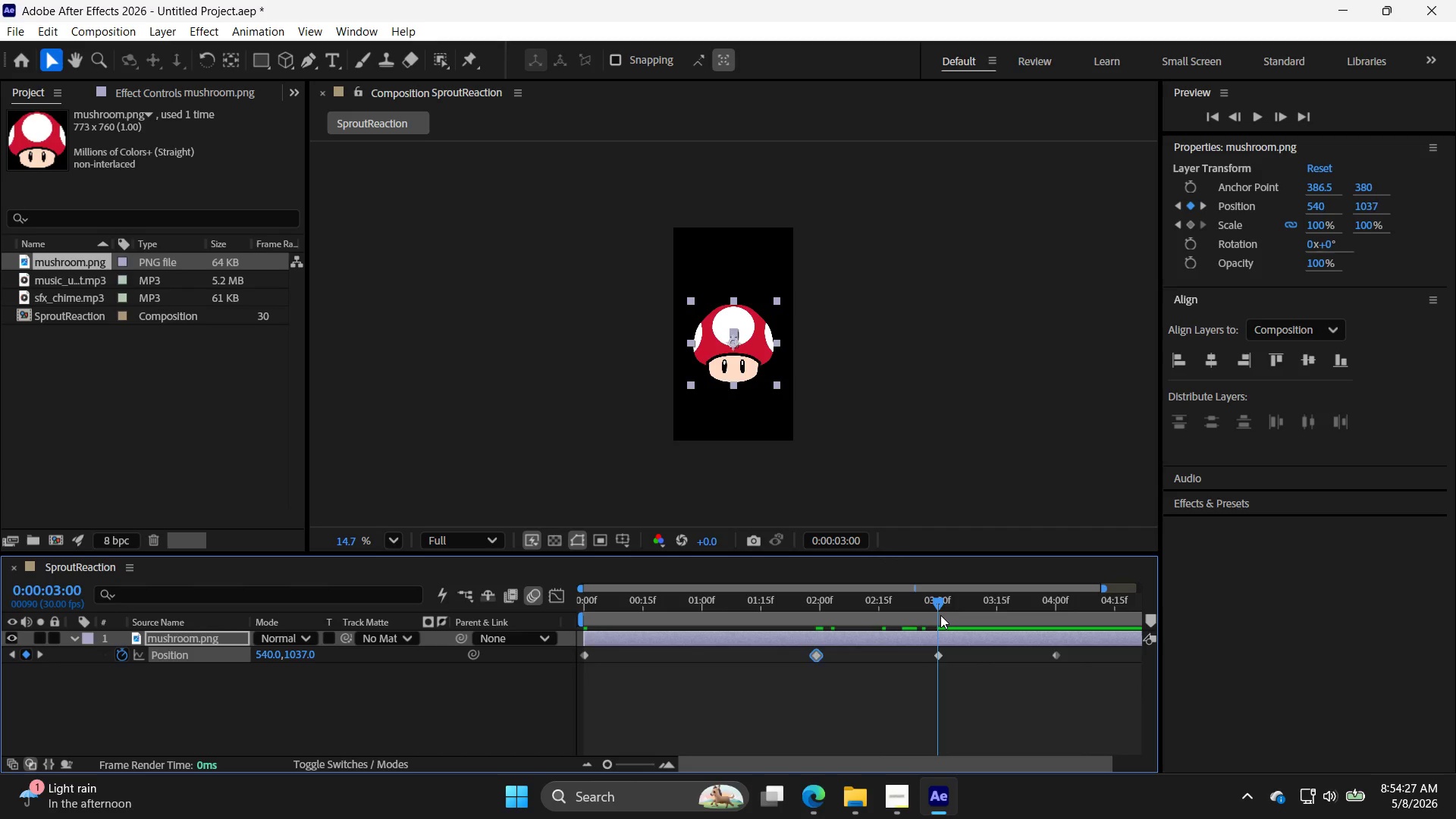 
key(ArrowUp)
 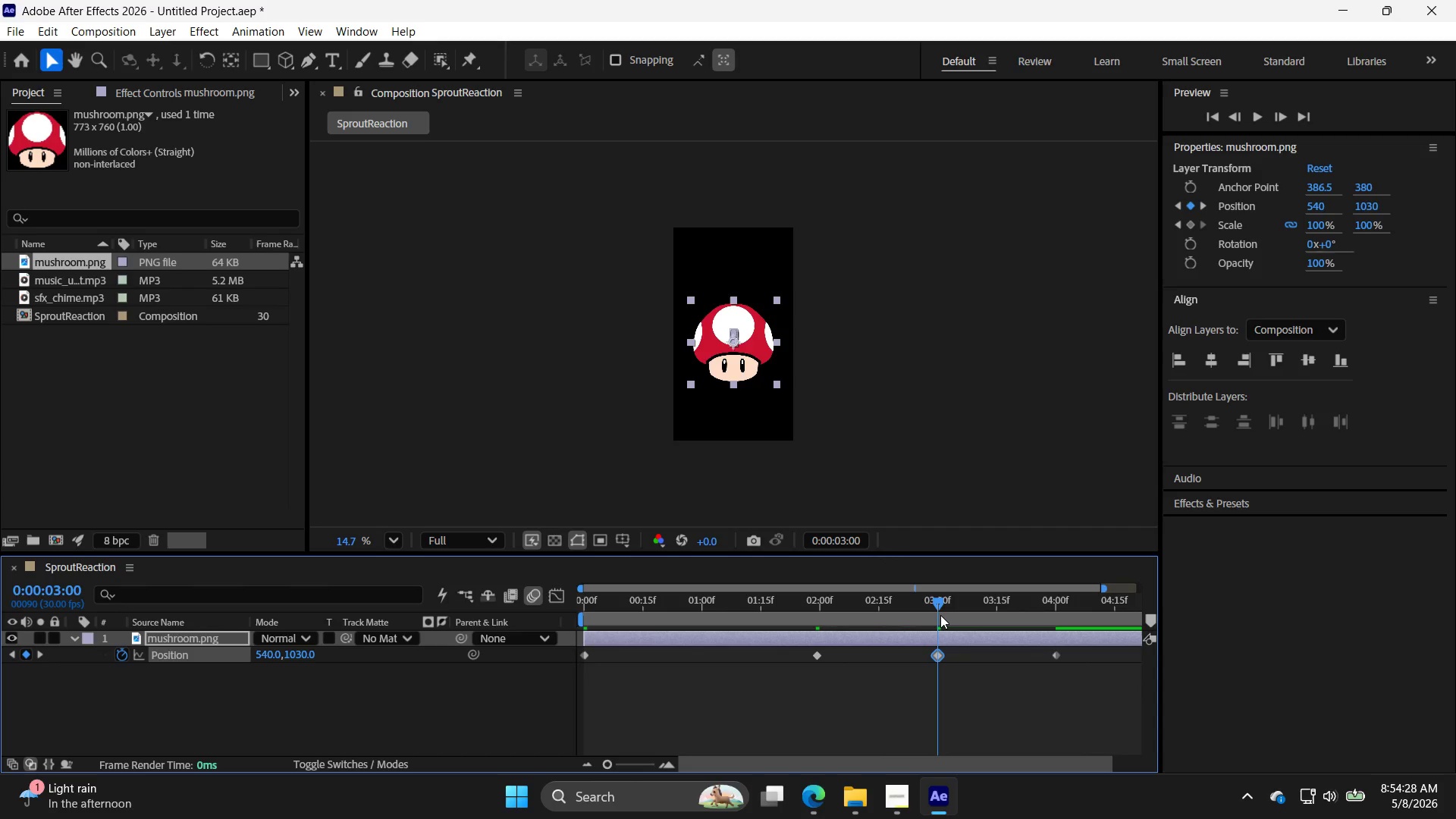 
key(ArrowUp)
 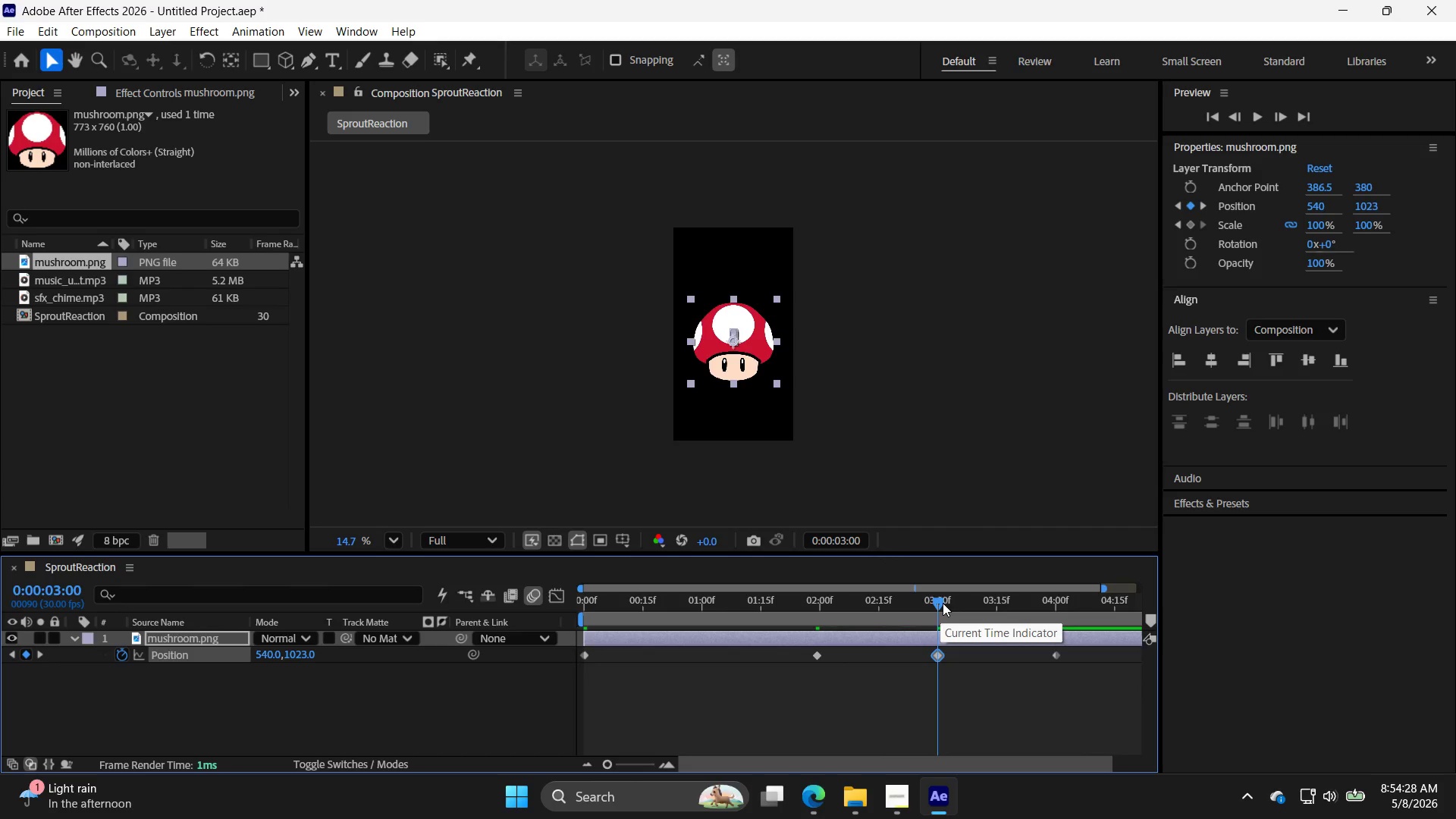 
left_click_drag(start_coordinate=[943, 603], to_coordinate=[1062, 614])
 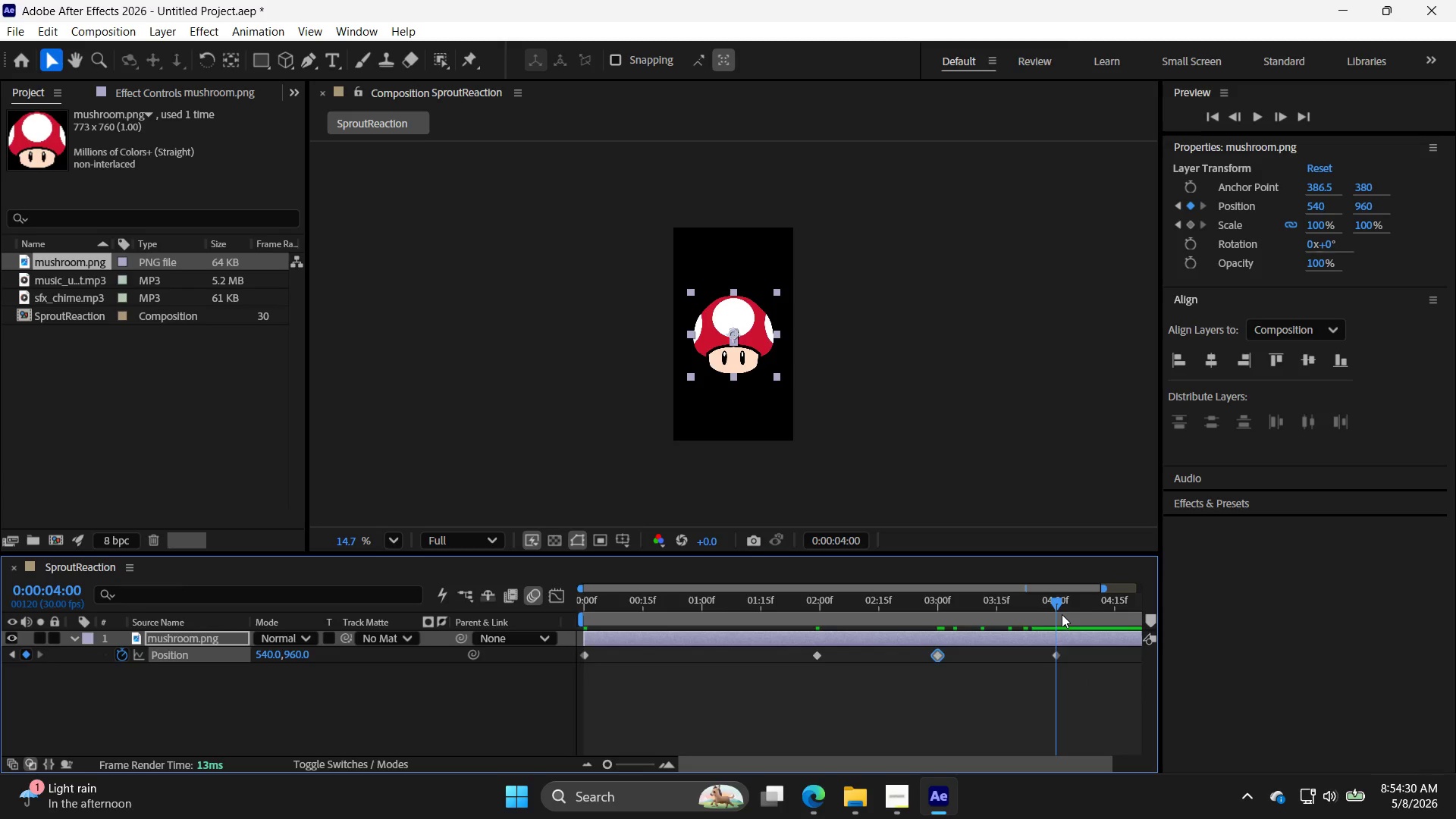 
key(ArrowDown)
 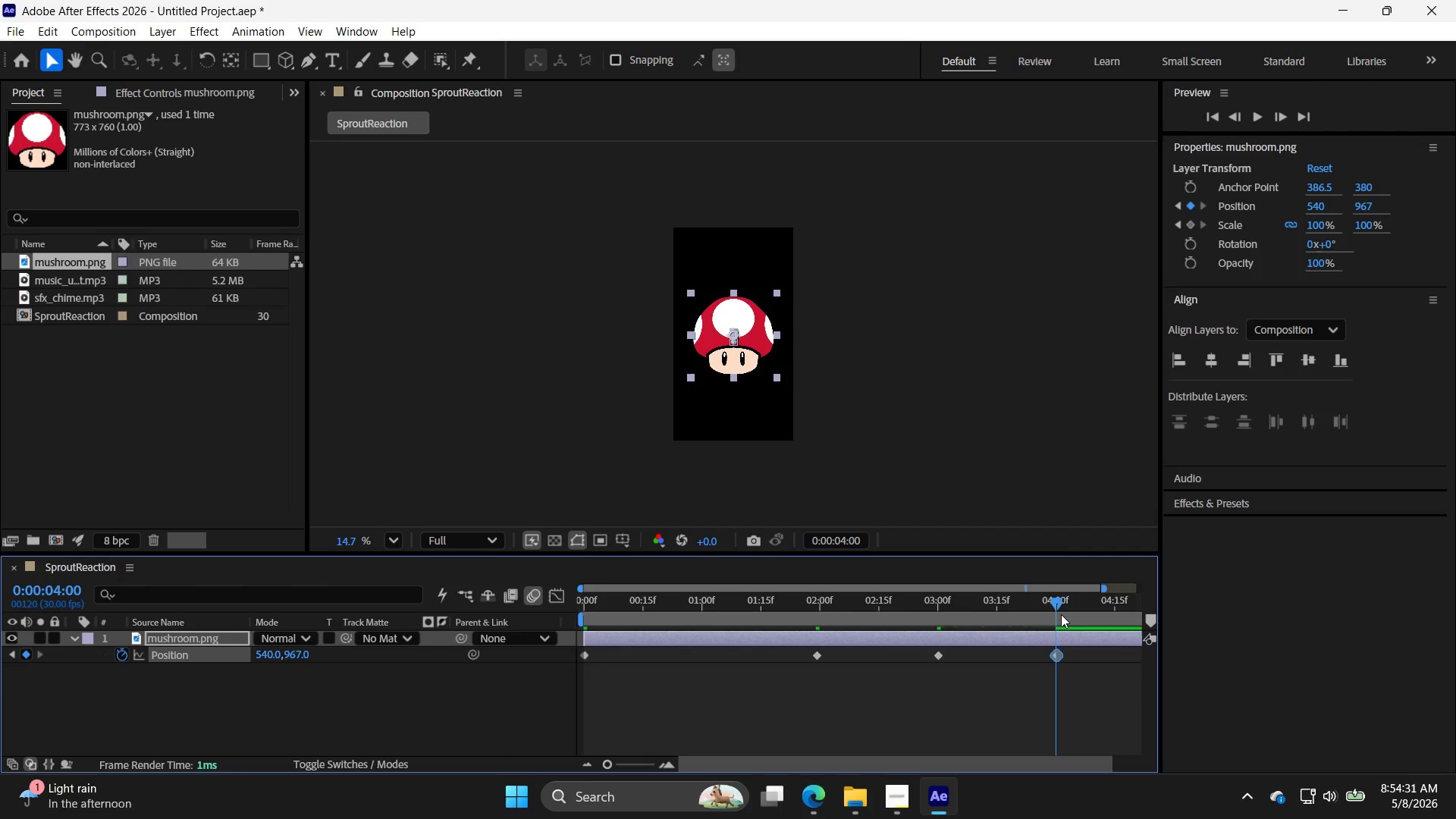 
key(ArrowDown)
 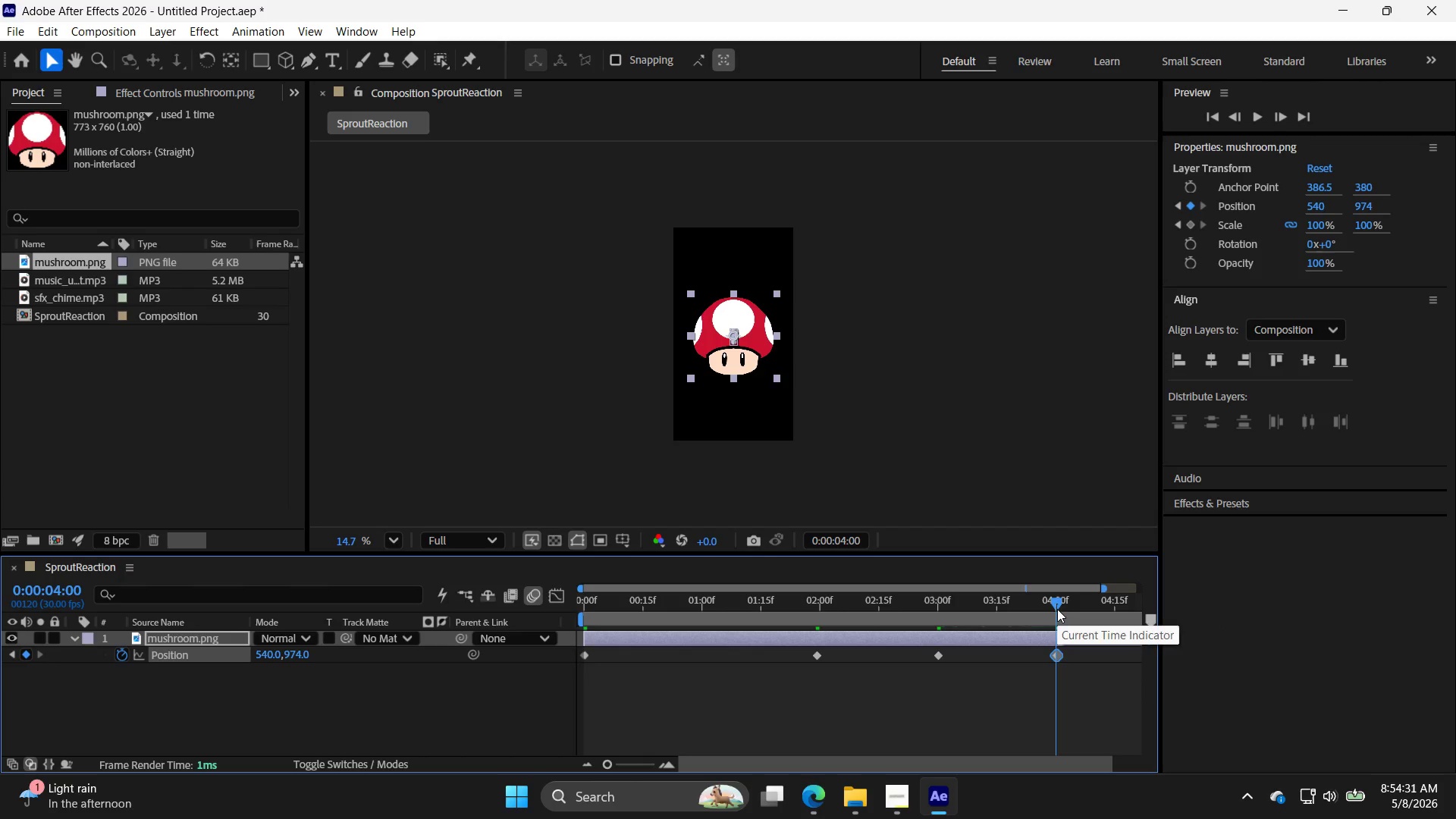 
left_click_drag(start_coordinate=[1057, 609], to_coordinate=[466, 596])
 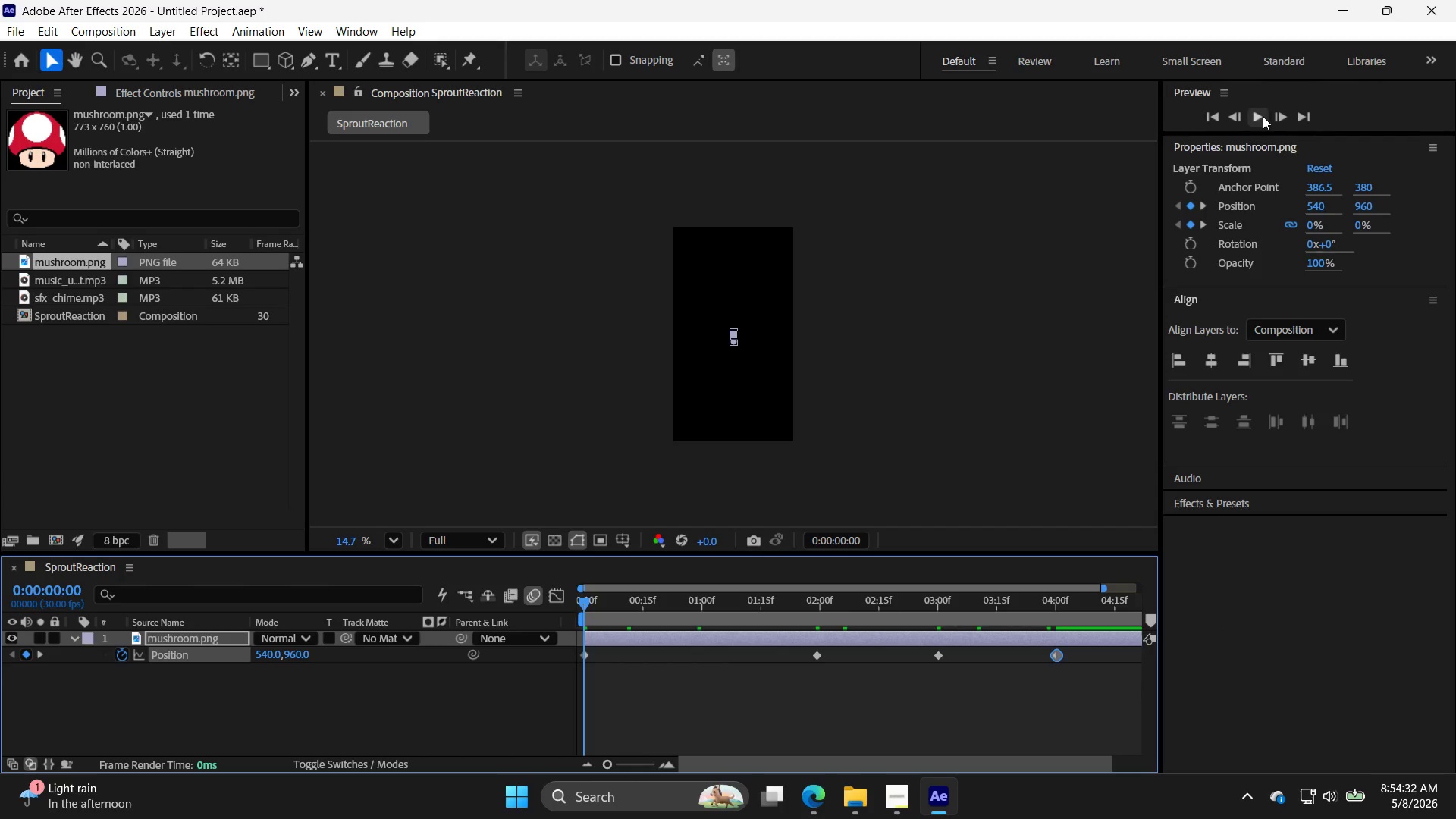 
left_click([1259, 118])
 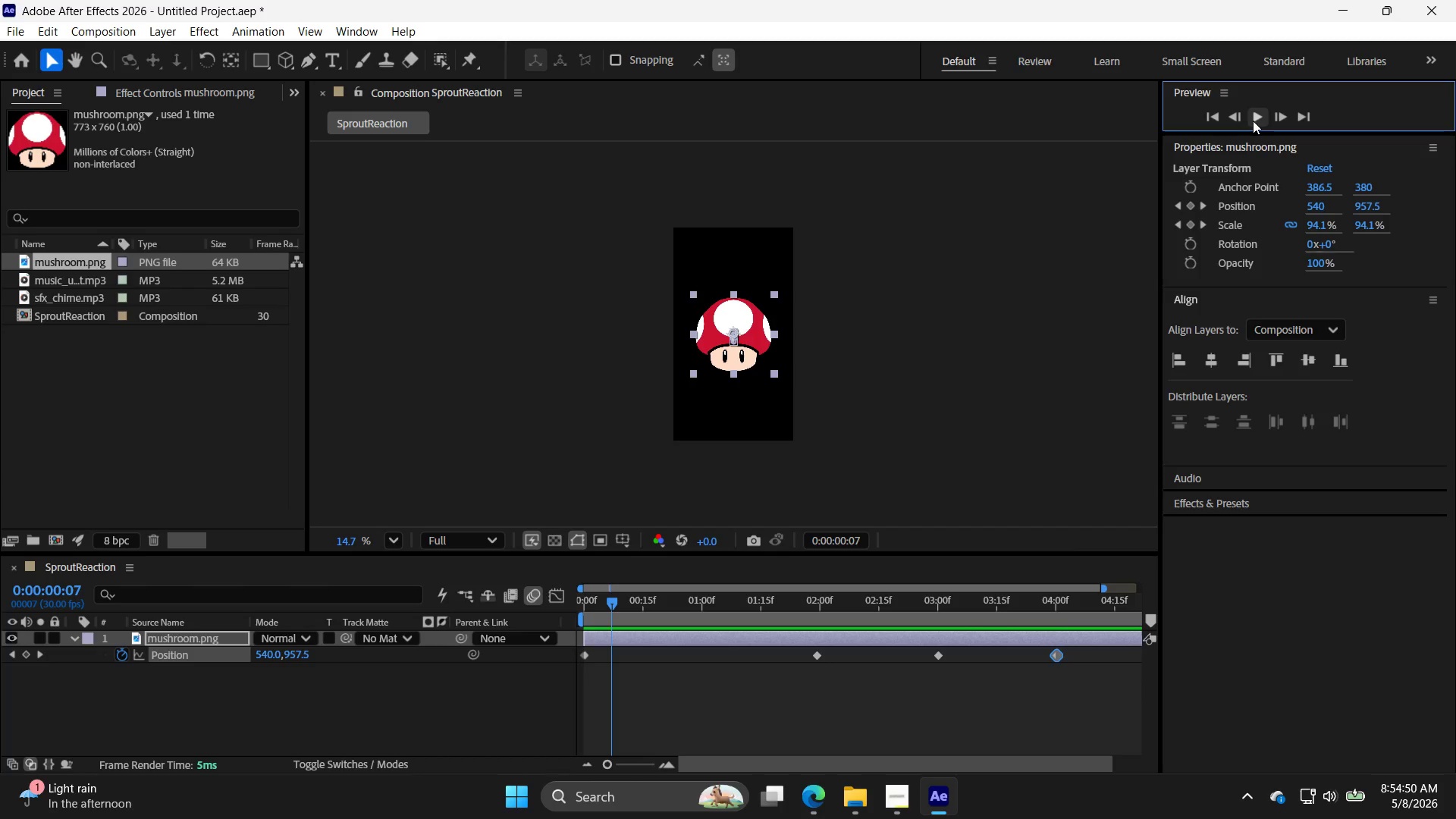 
wait(22.88)
 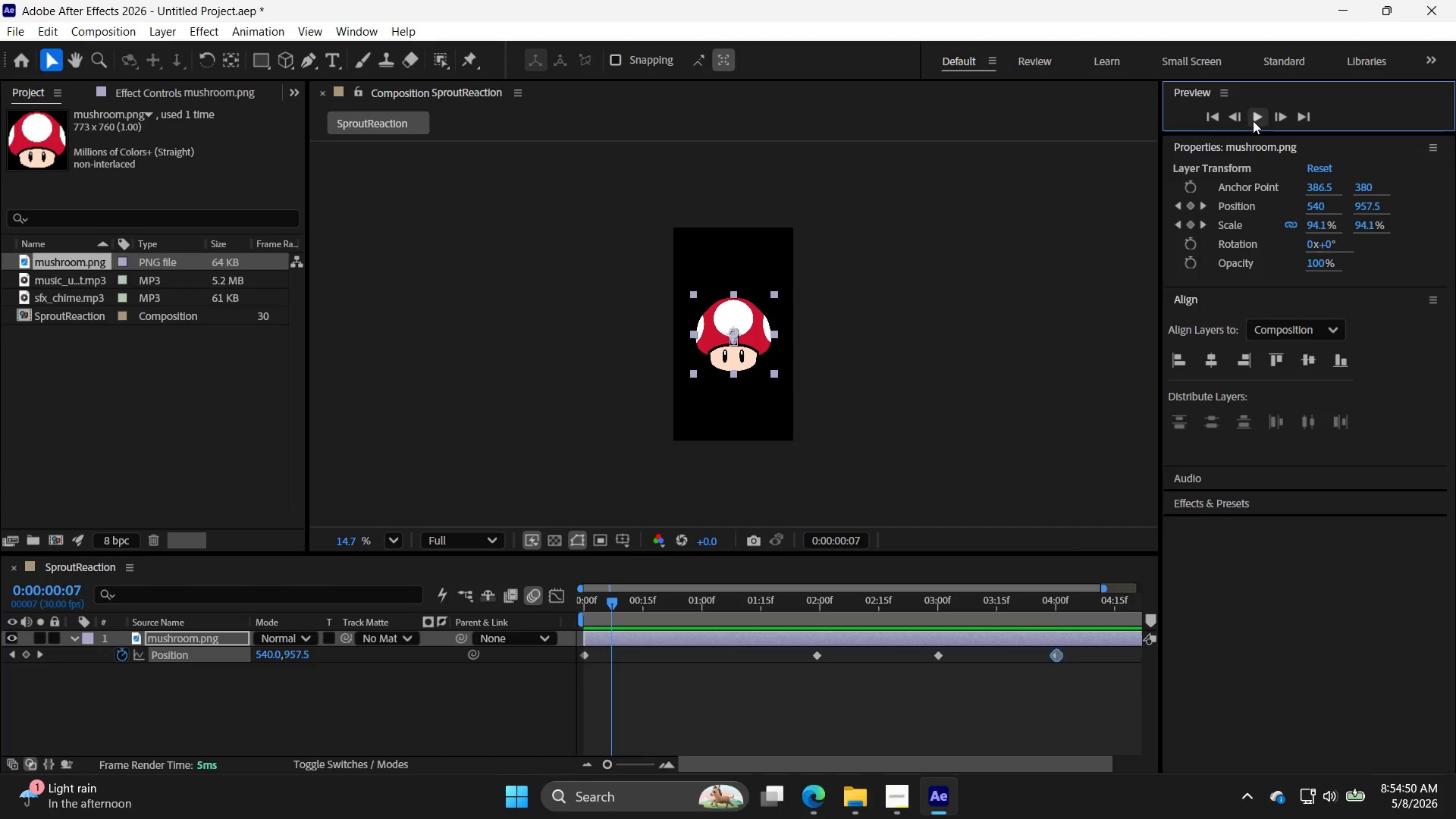 
left_click([819, 791])
 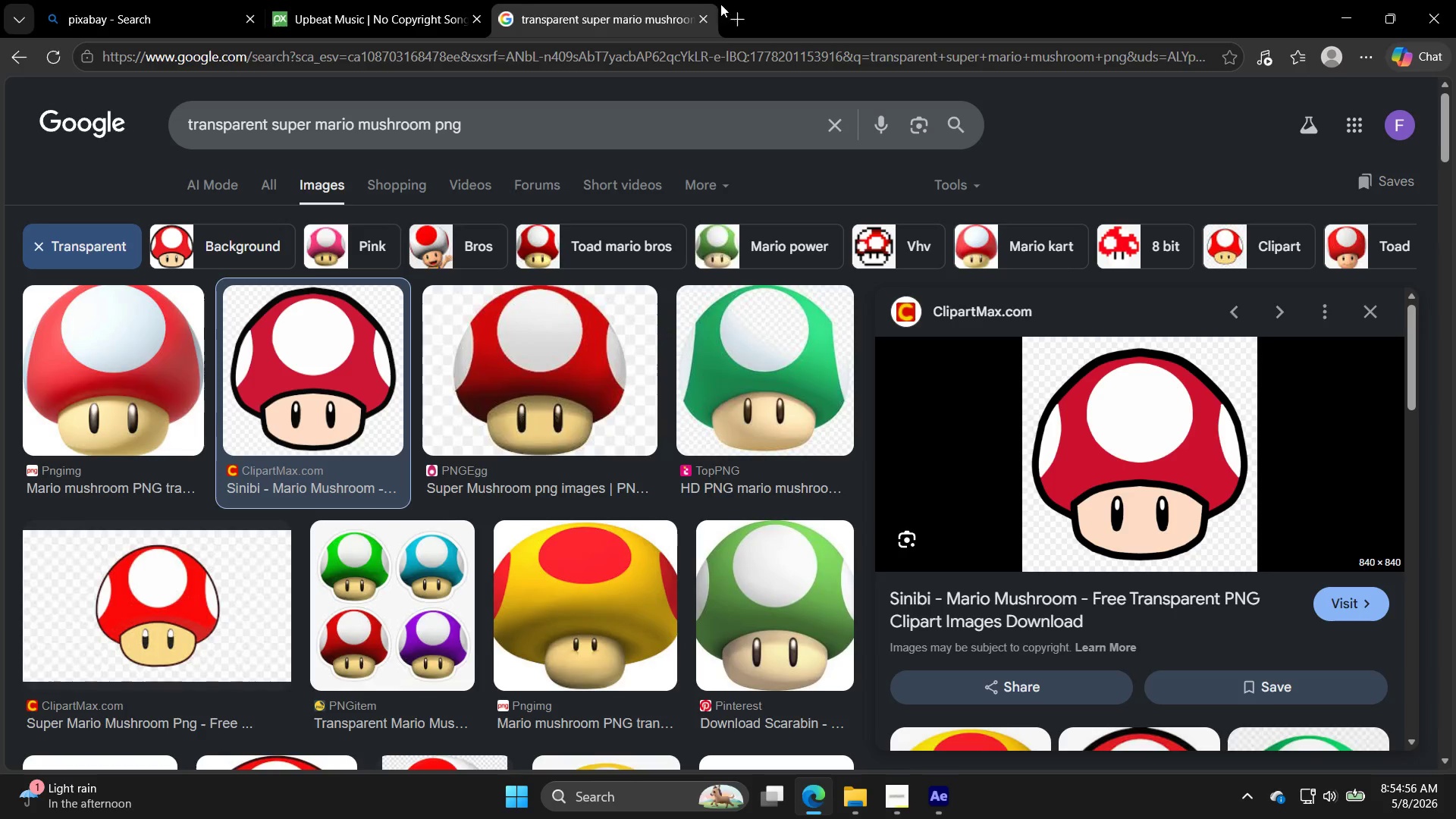 
left_click([736, 14])
 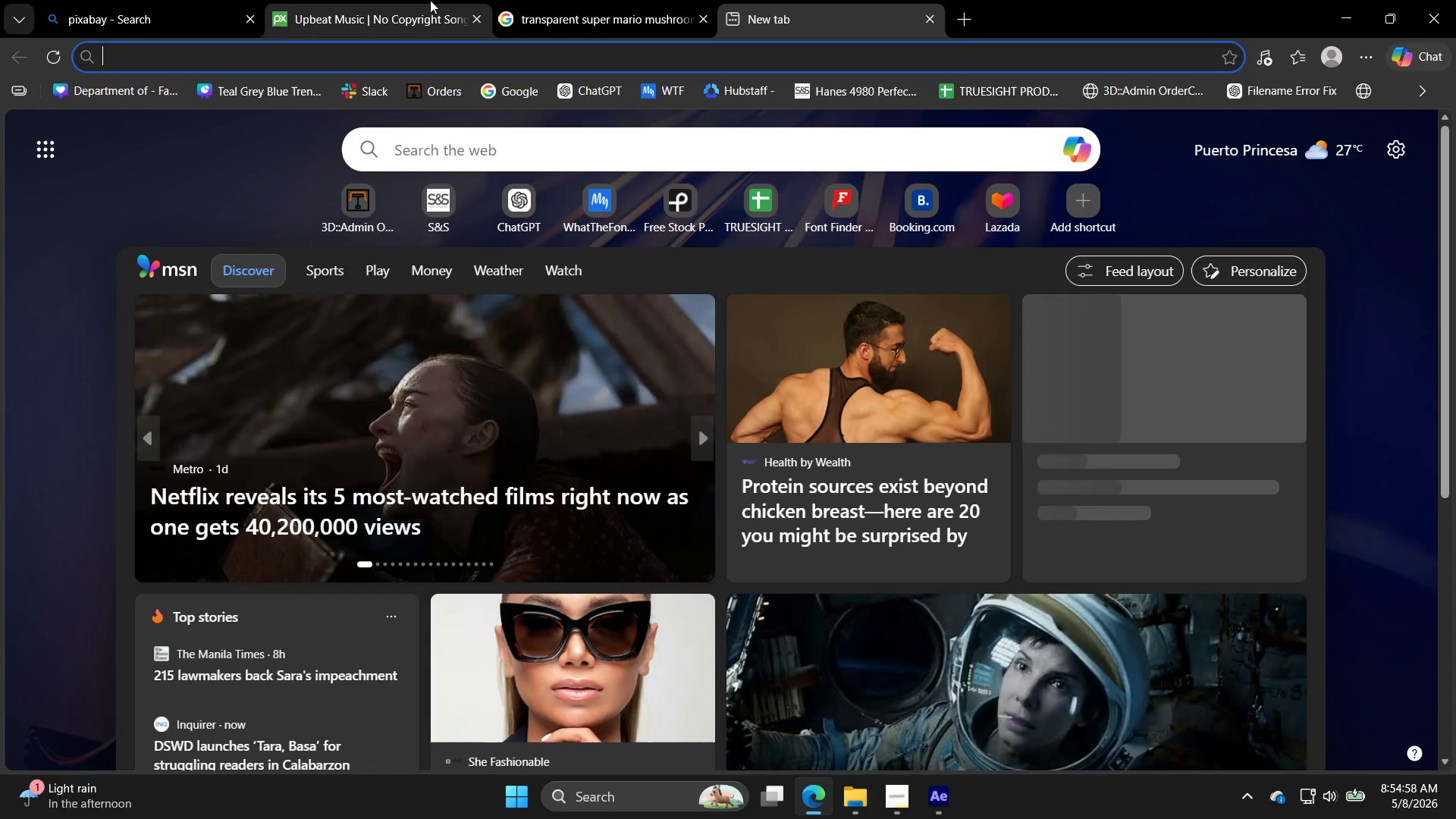 
left_click([195, 0])
 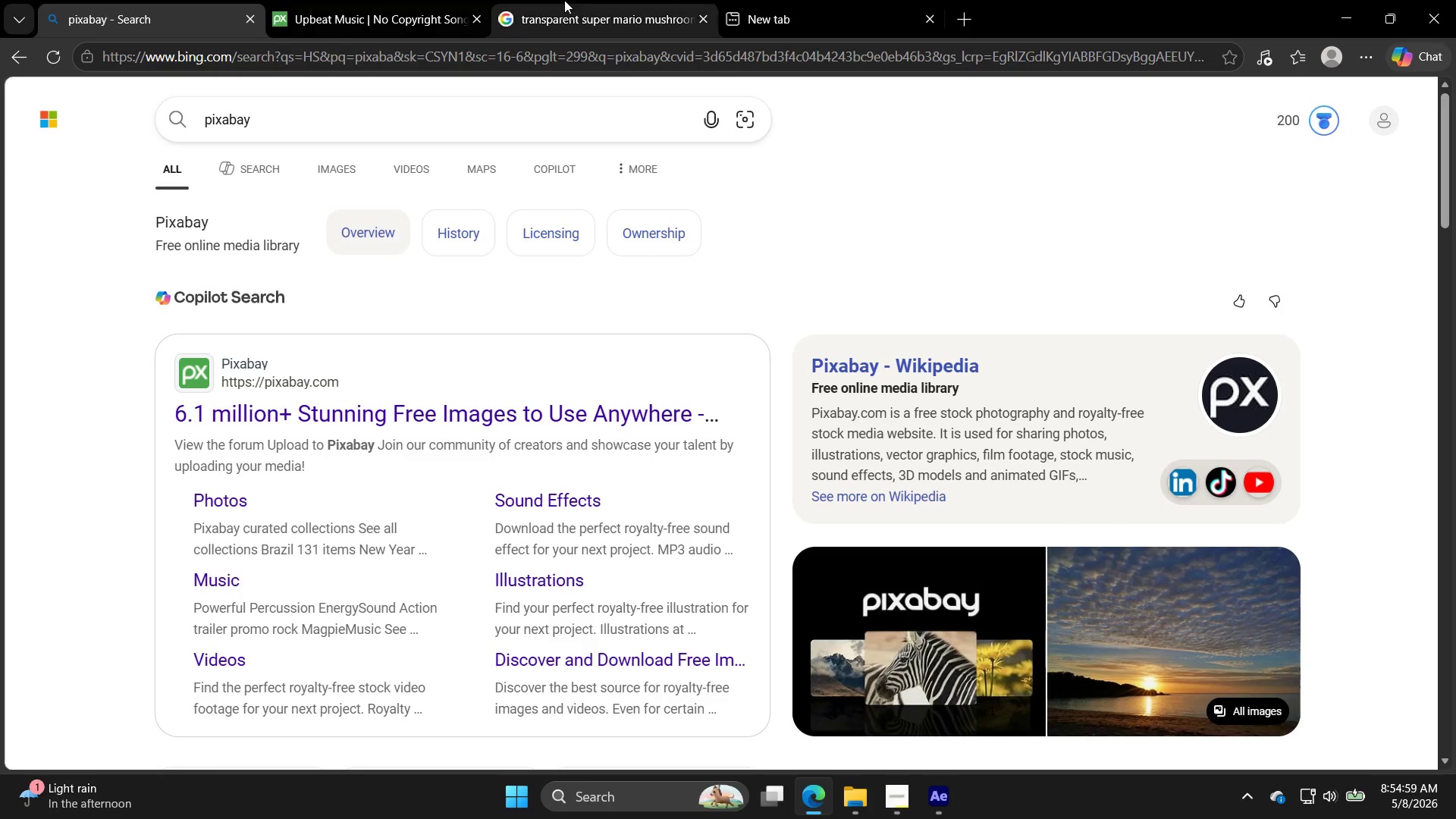 
left_click([803, 0])
 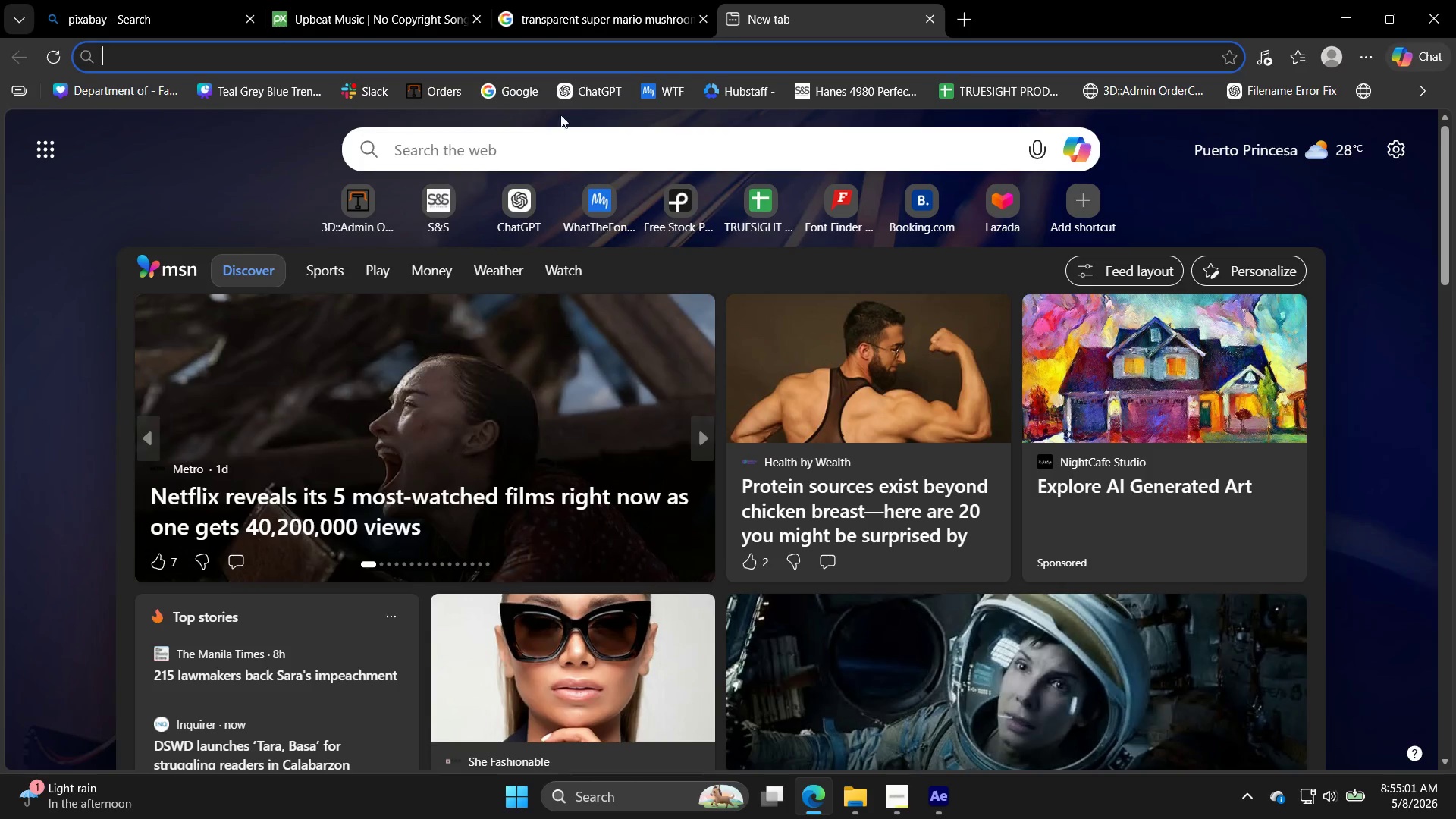 
left_click([652, 9])
 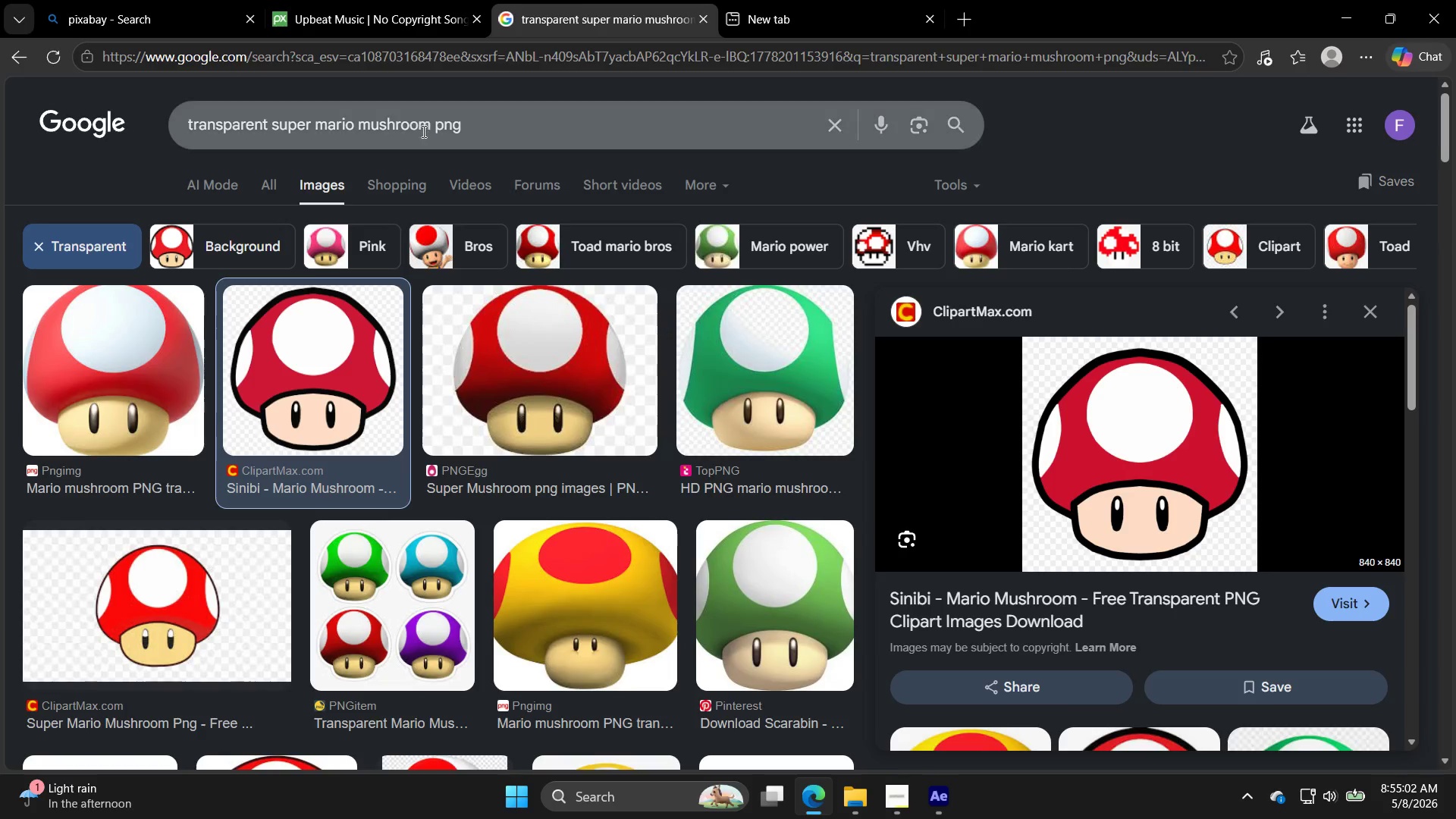 
double_click([422, 131])
 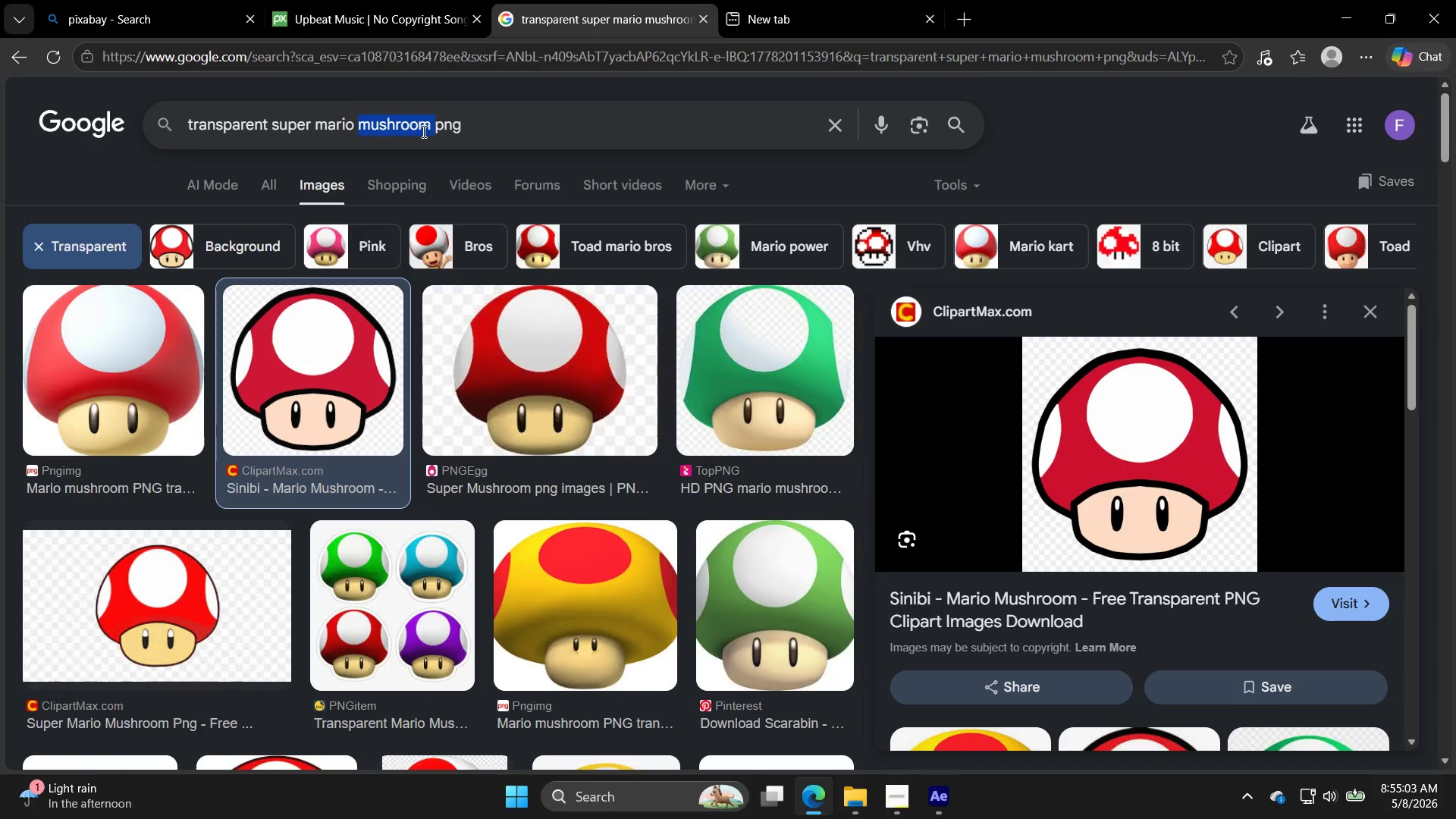 
triple_click([422, 131])
 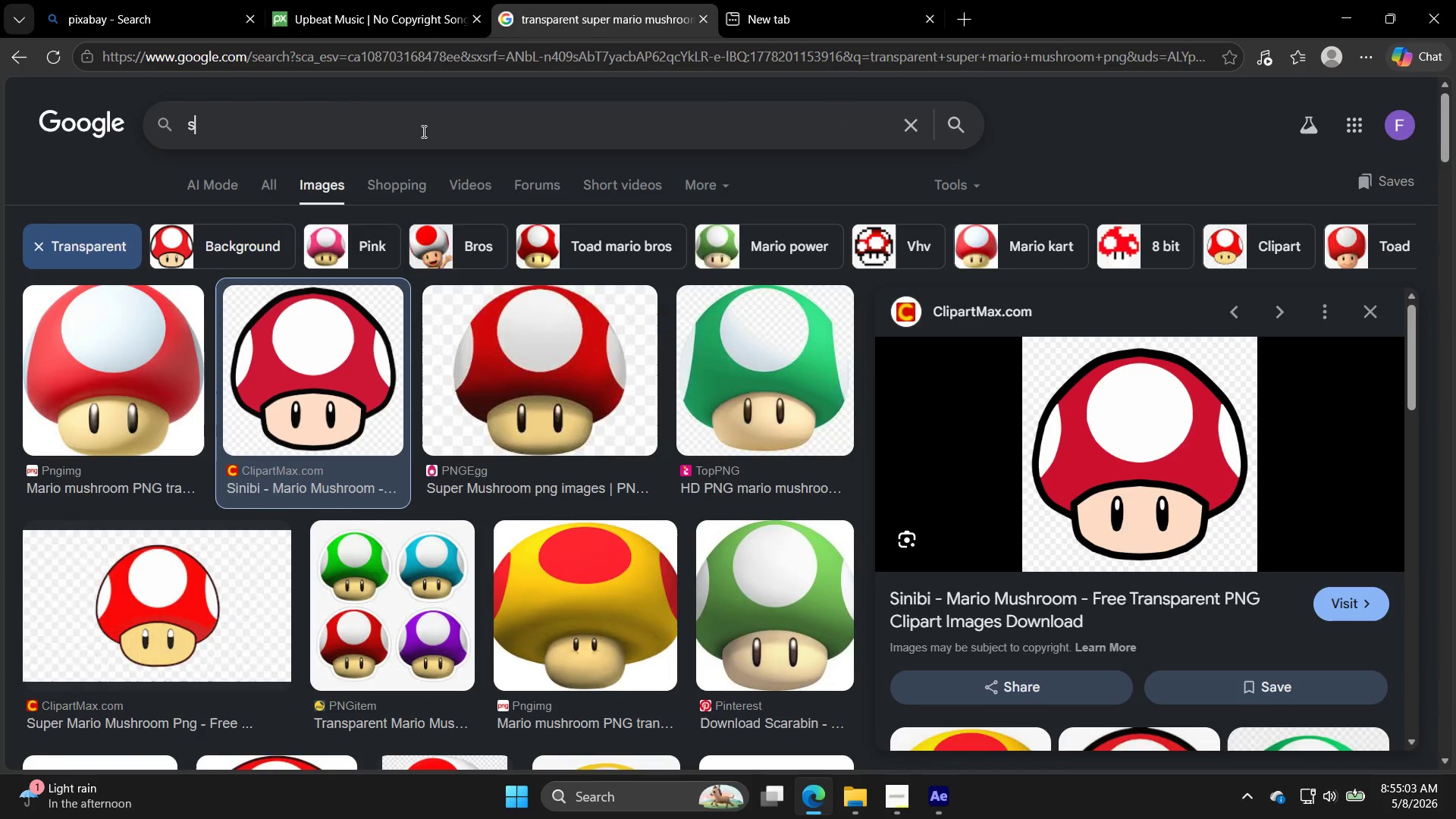 
type(sparke)
key(Backspace)
type(es png)
 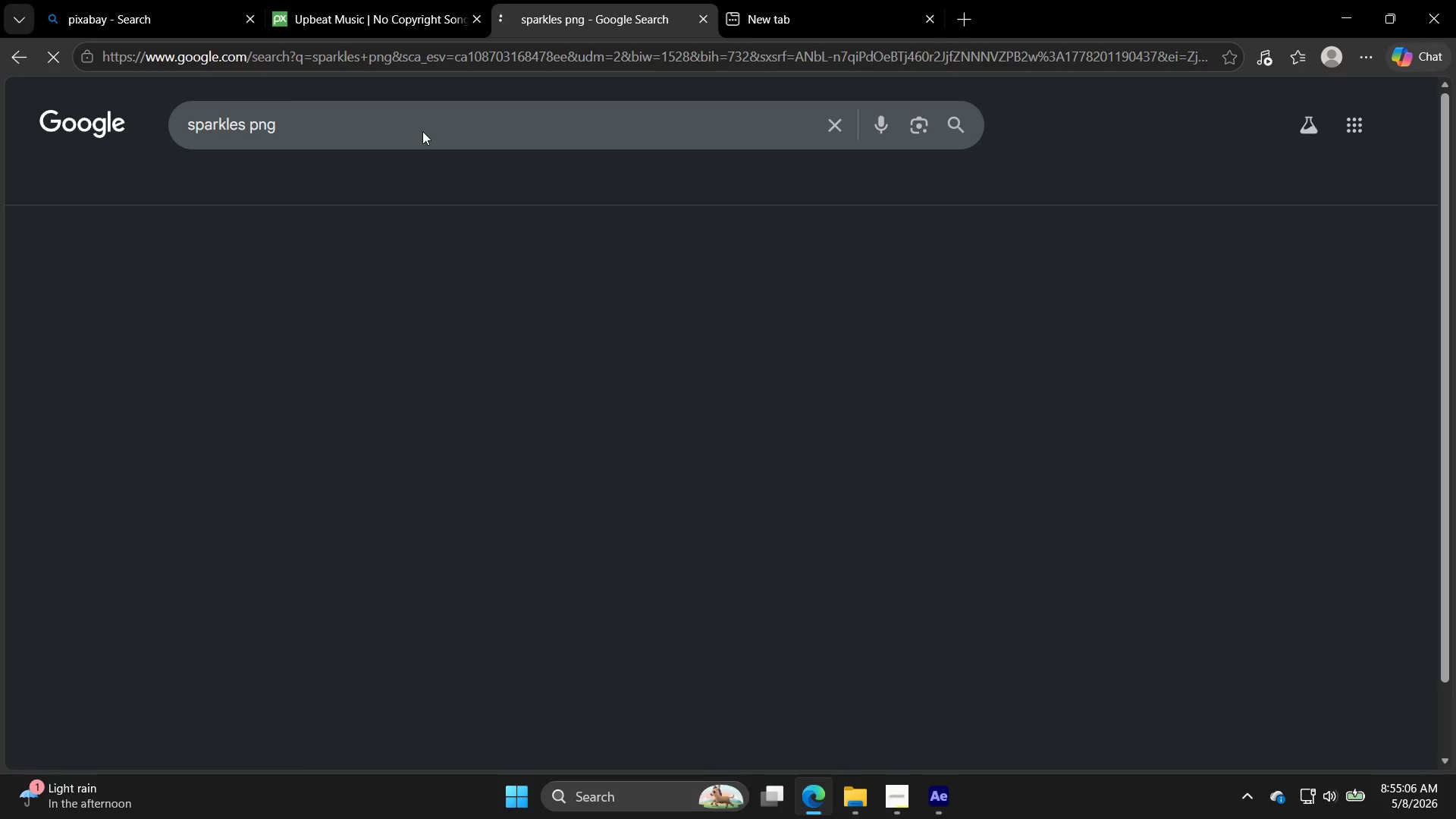 
key(Enter)
 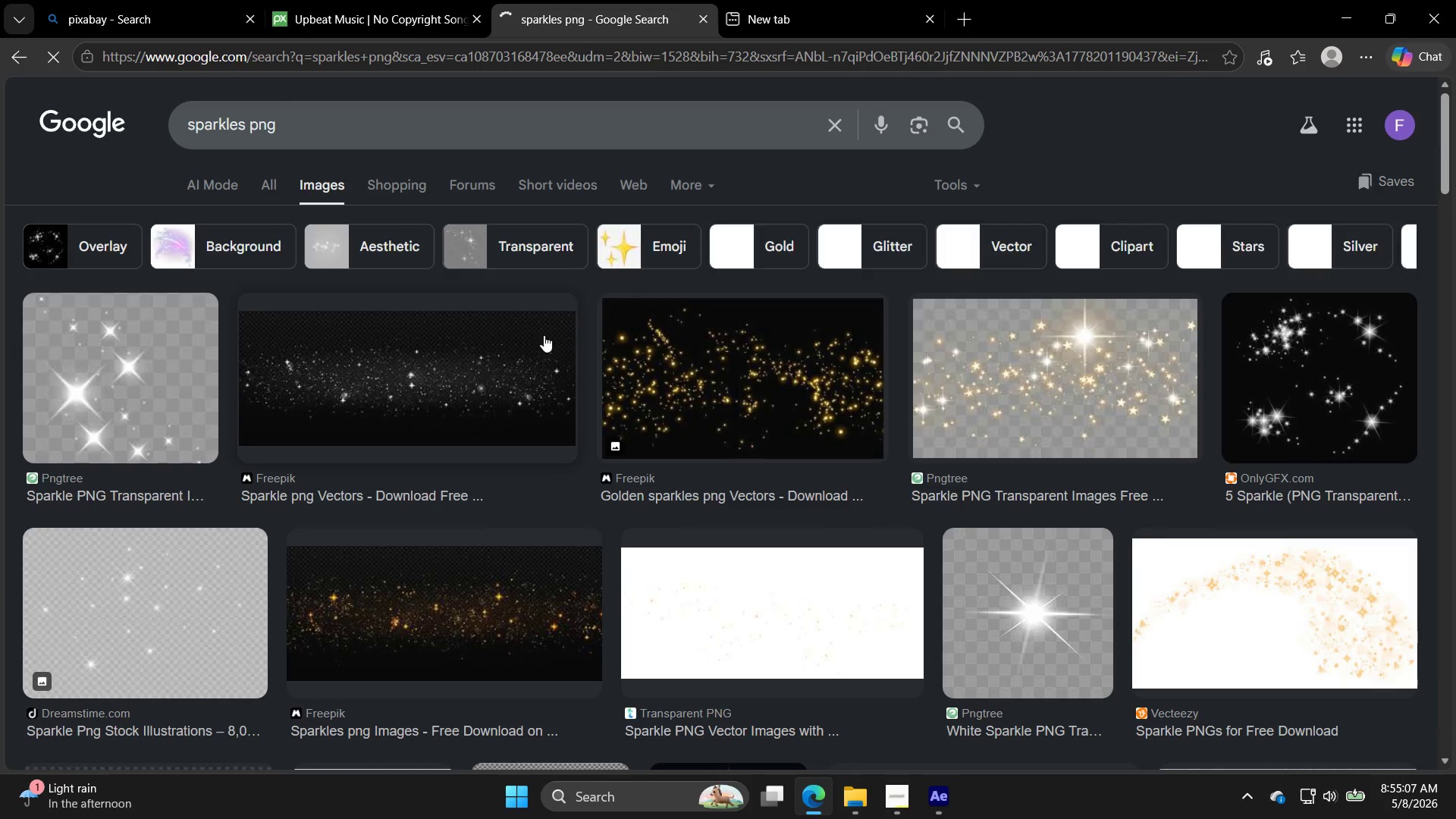 
scroll: coordinate [691, 331], scroll_direction: down, amount: 16.0
 